 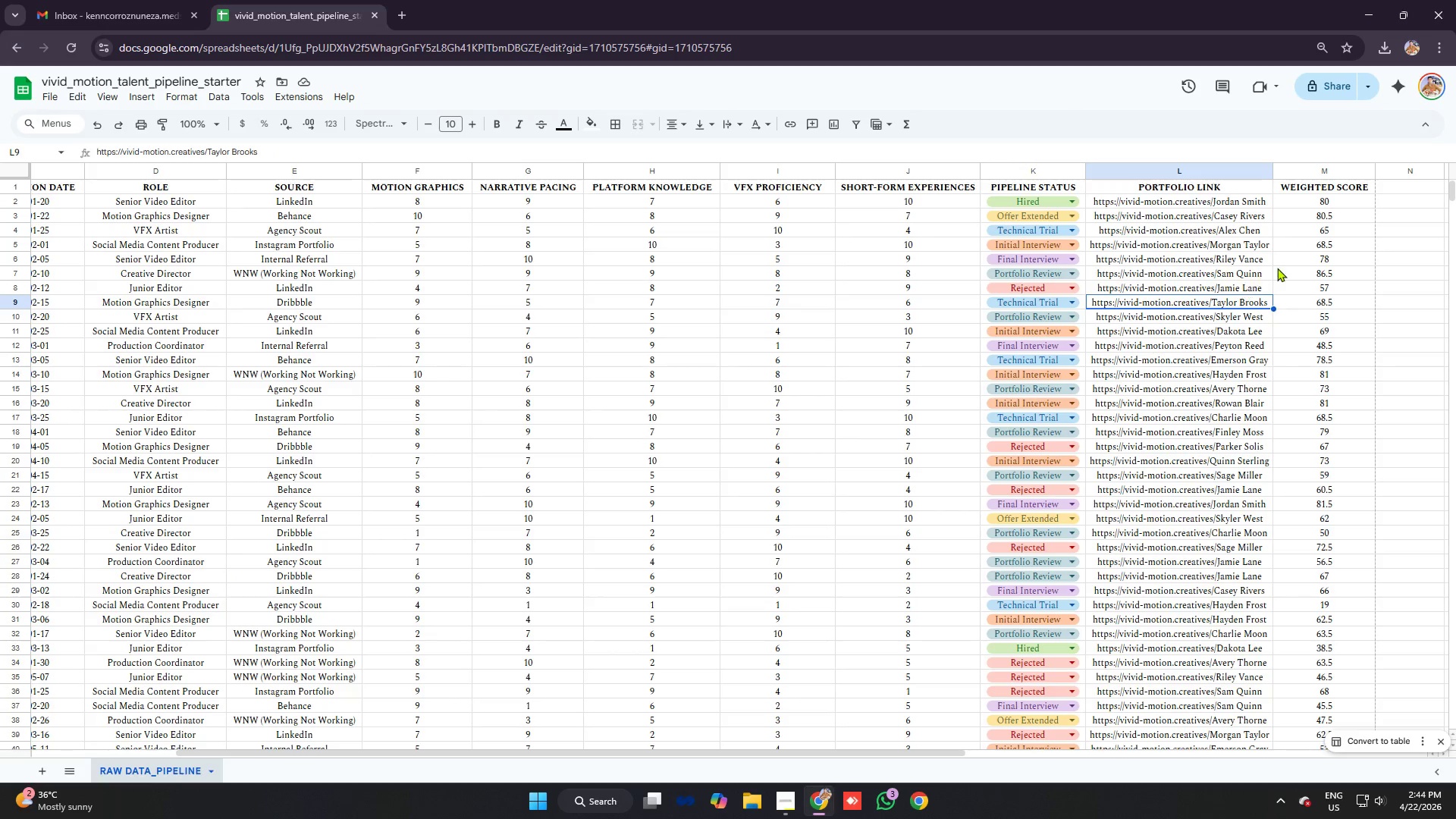 
double_click([1335, 226])
 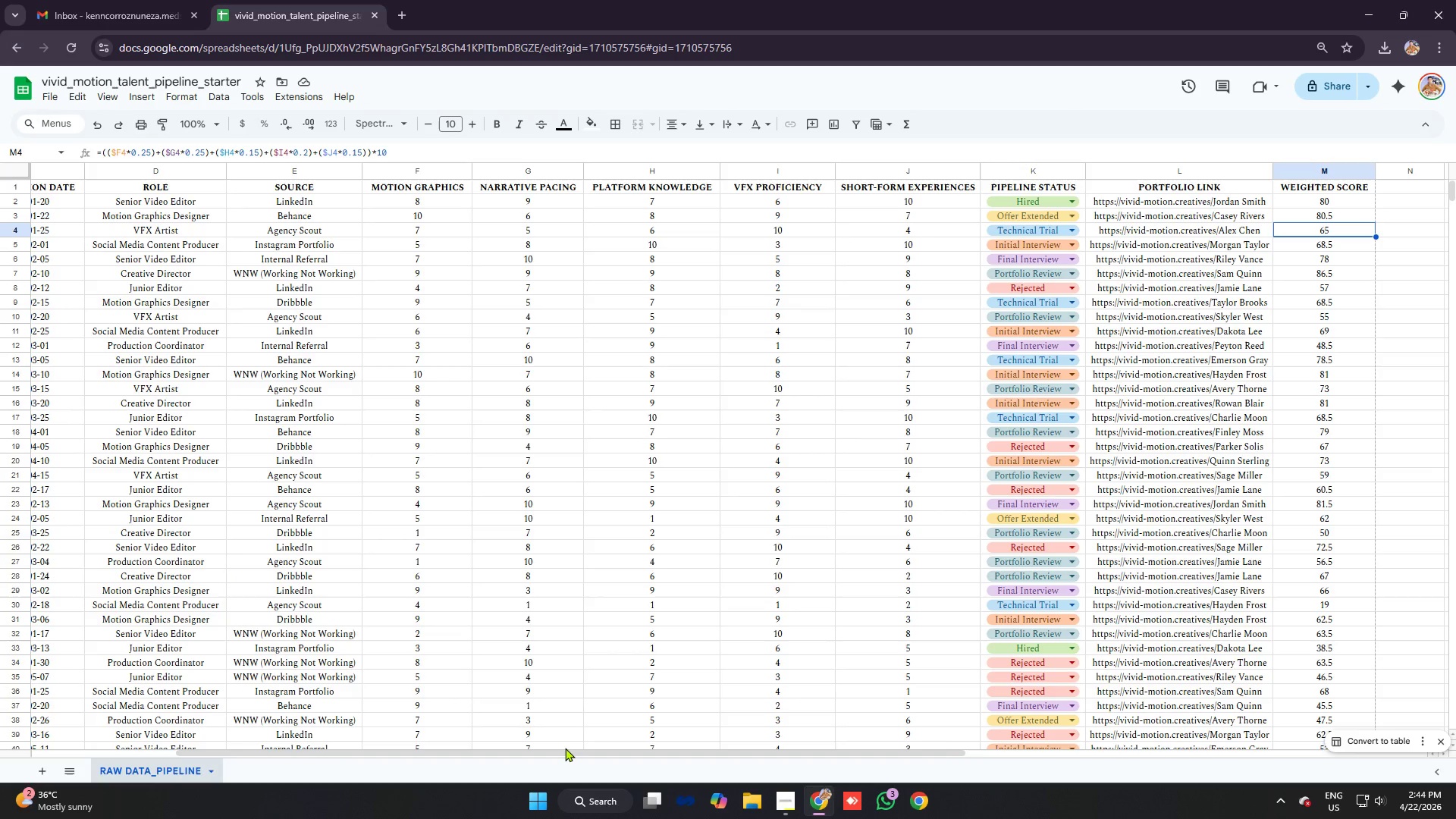 
left_click_drag(start_coordinate=[562, 750], to_coordinate=[996, 759])
 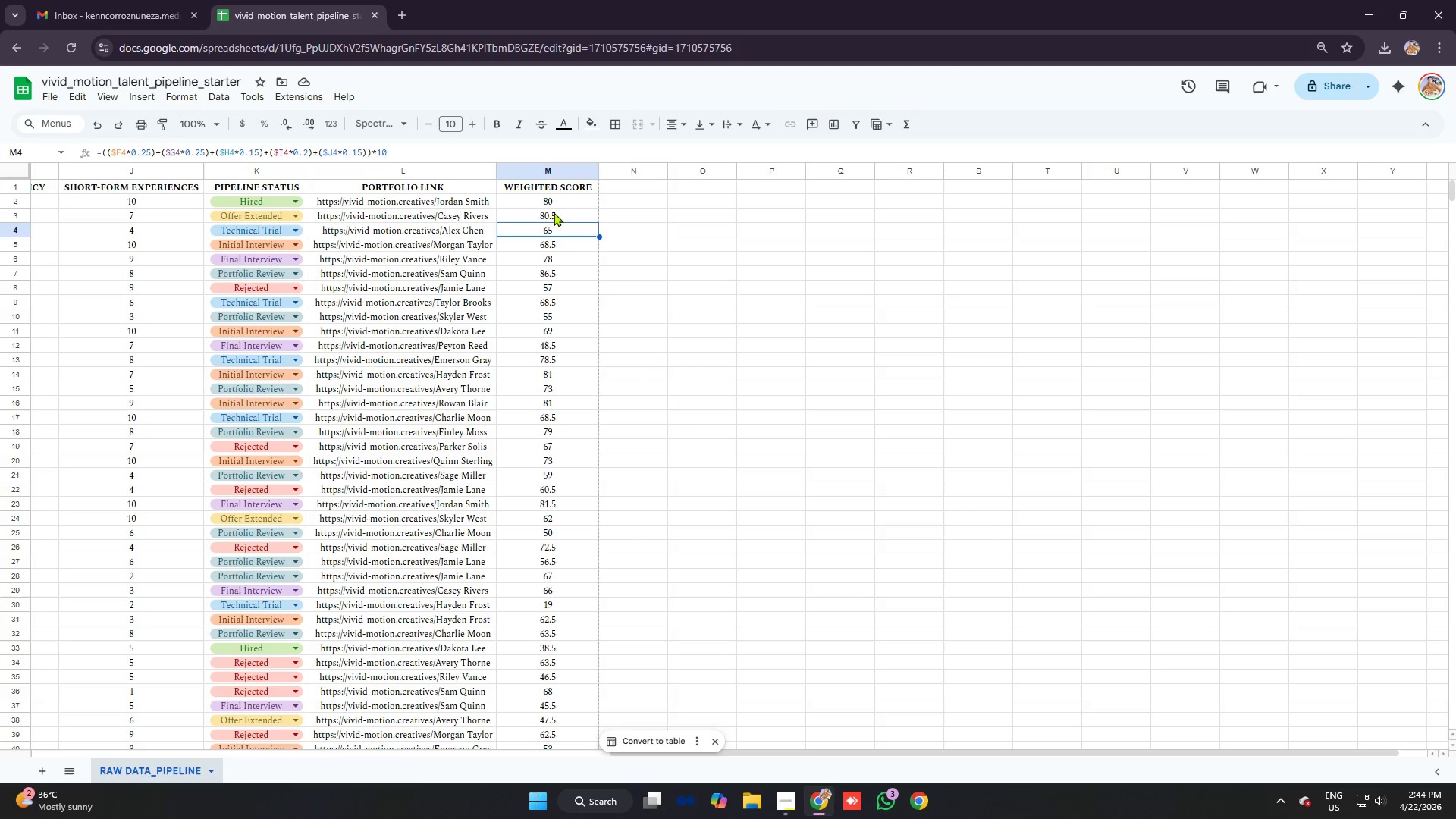 
left_click([554, 207])
 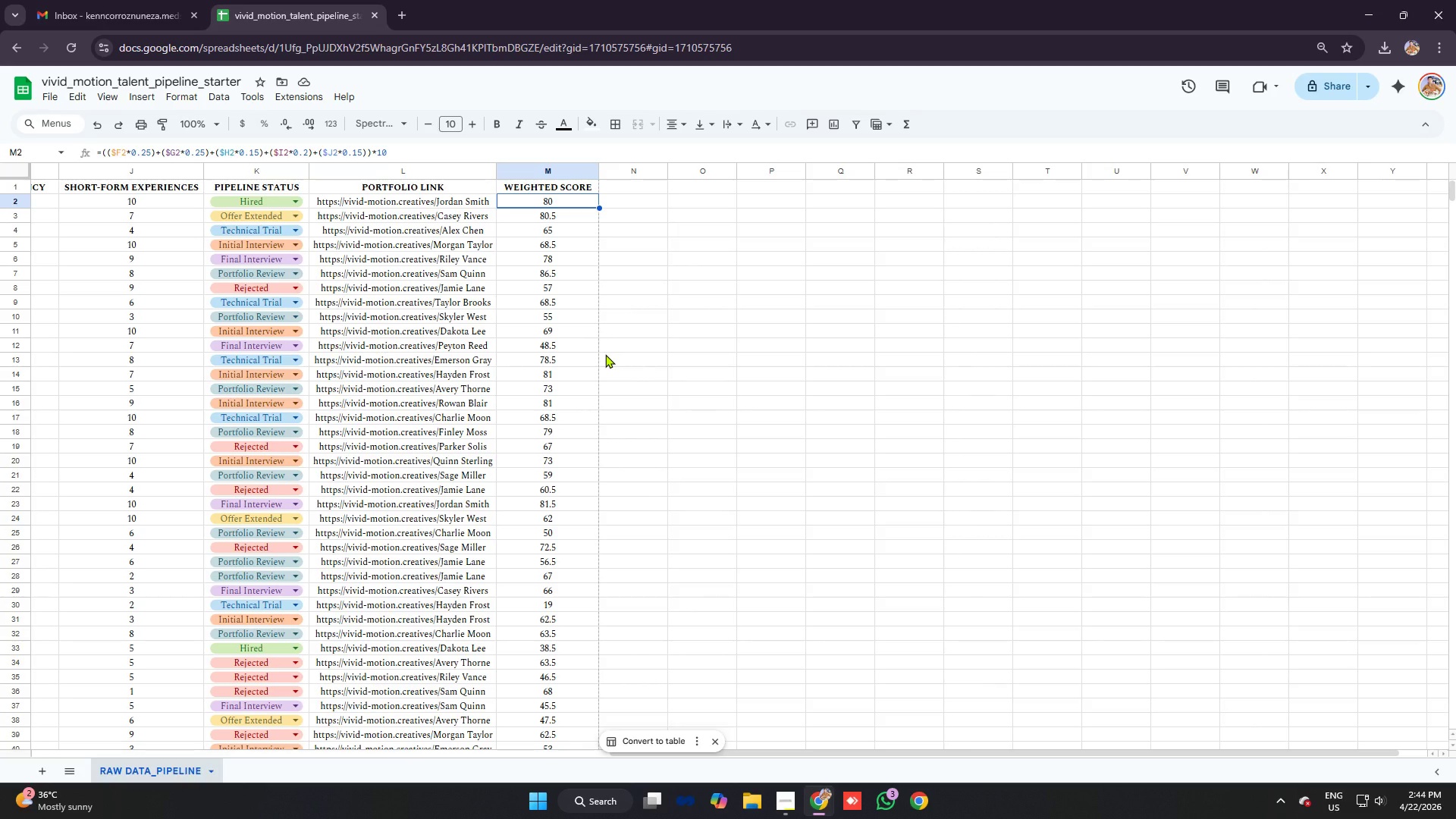 
wait(13.42)
 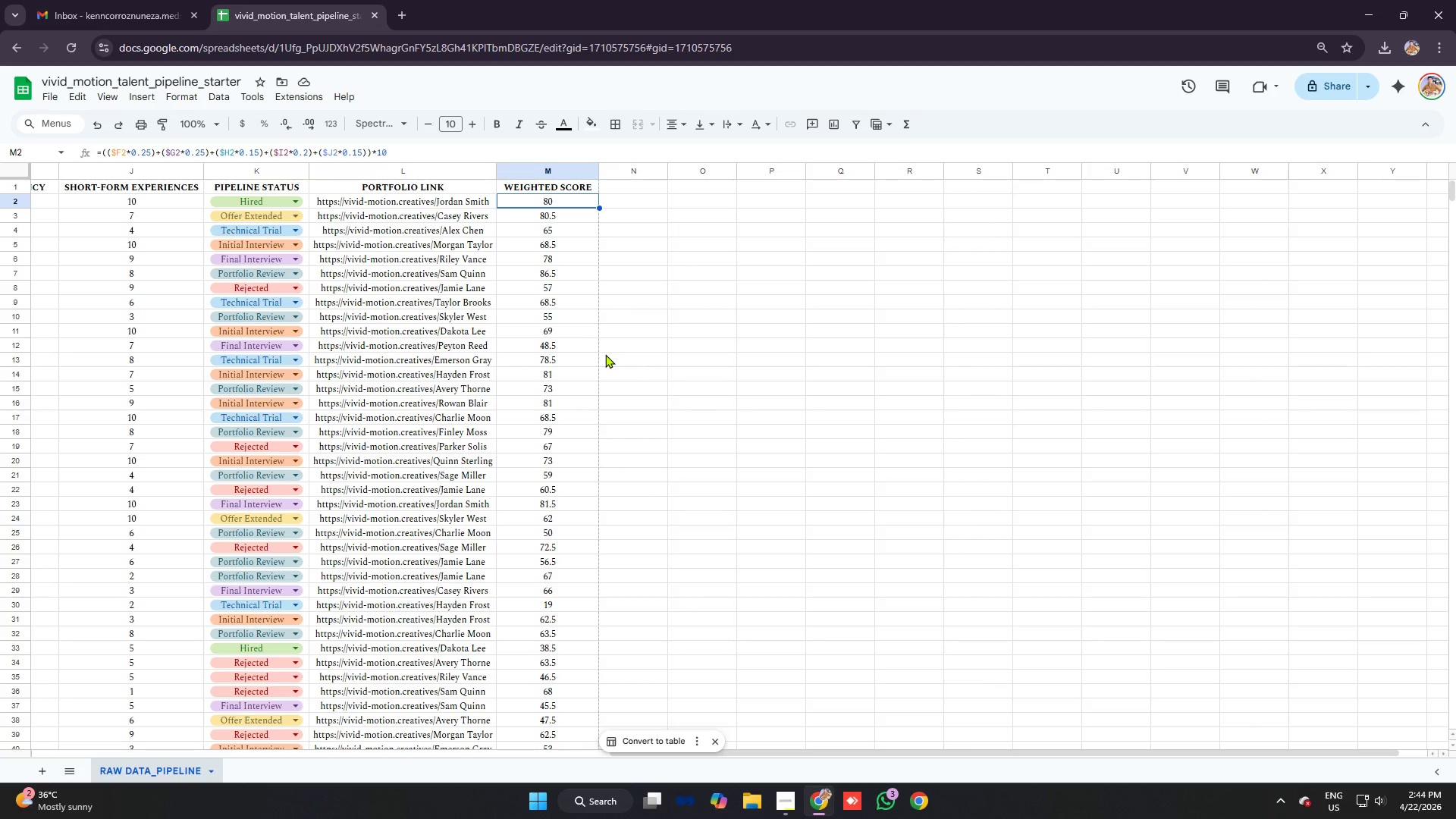 
left_click([540, 292])
 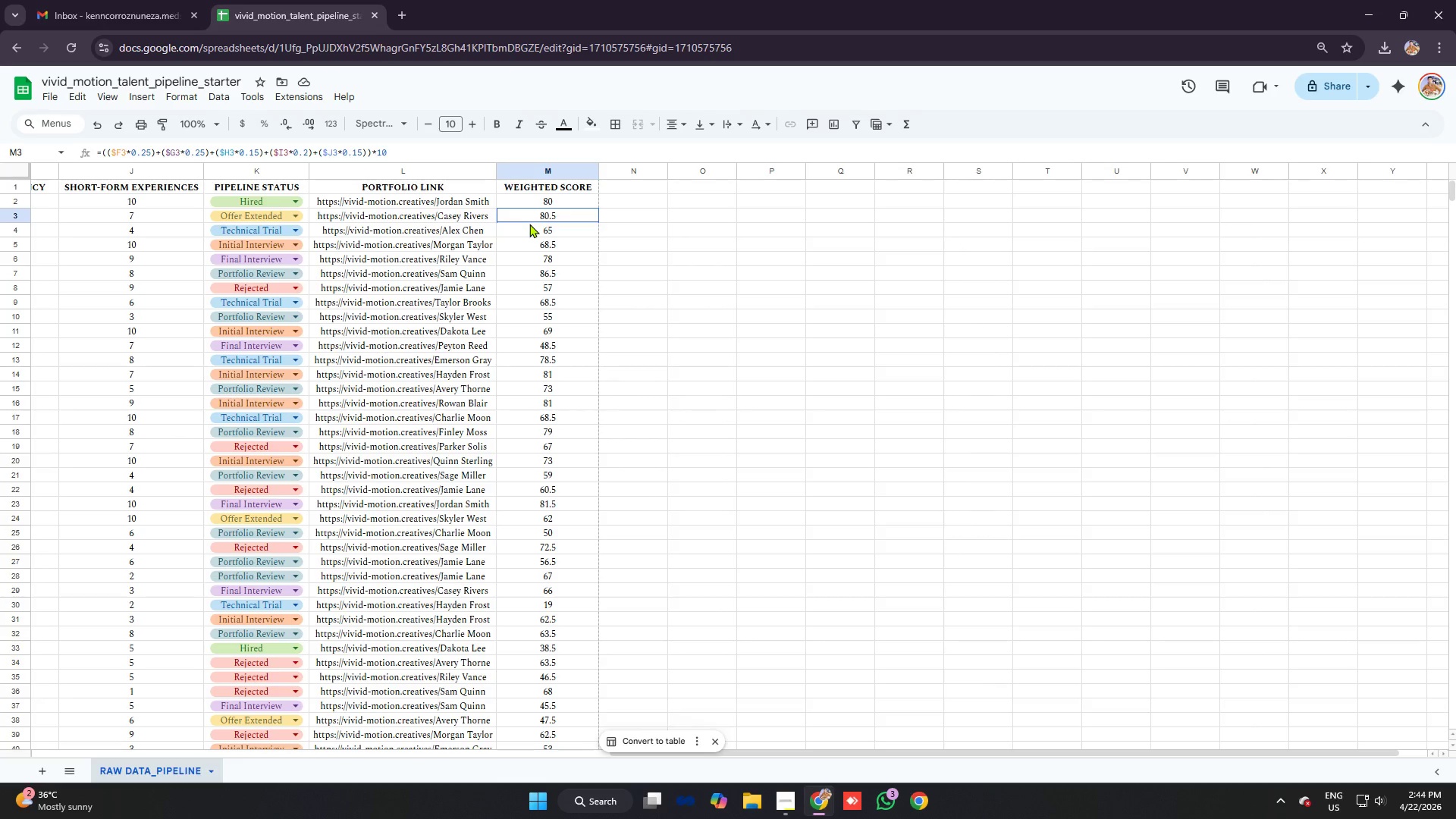 
double_click([549, 264])
 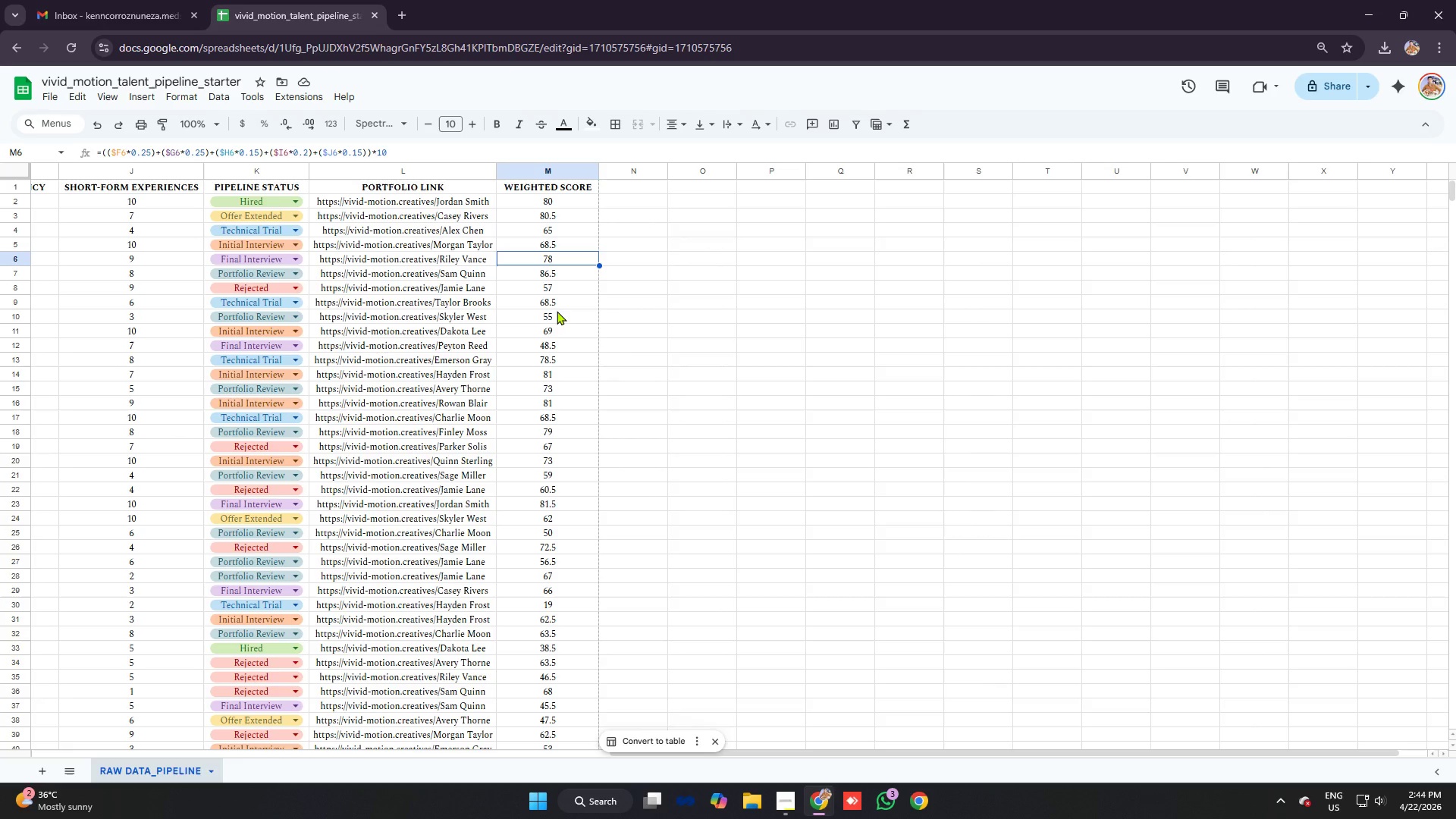 
key(ArrowDown)
 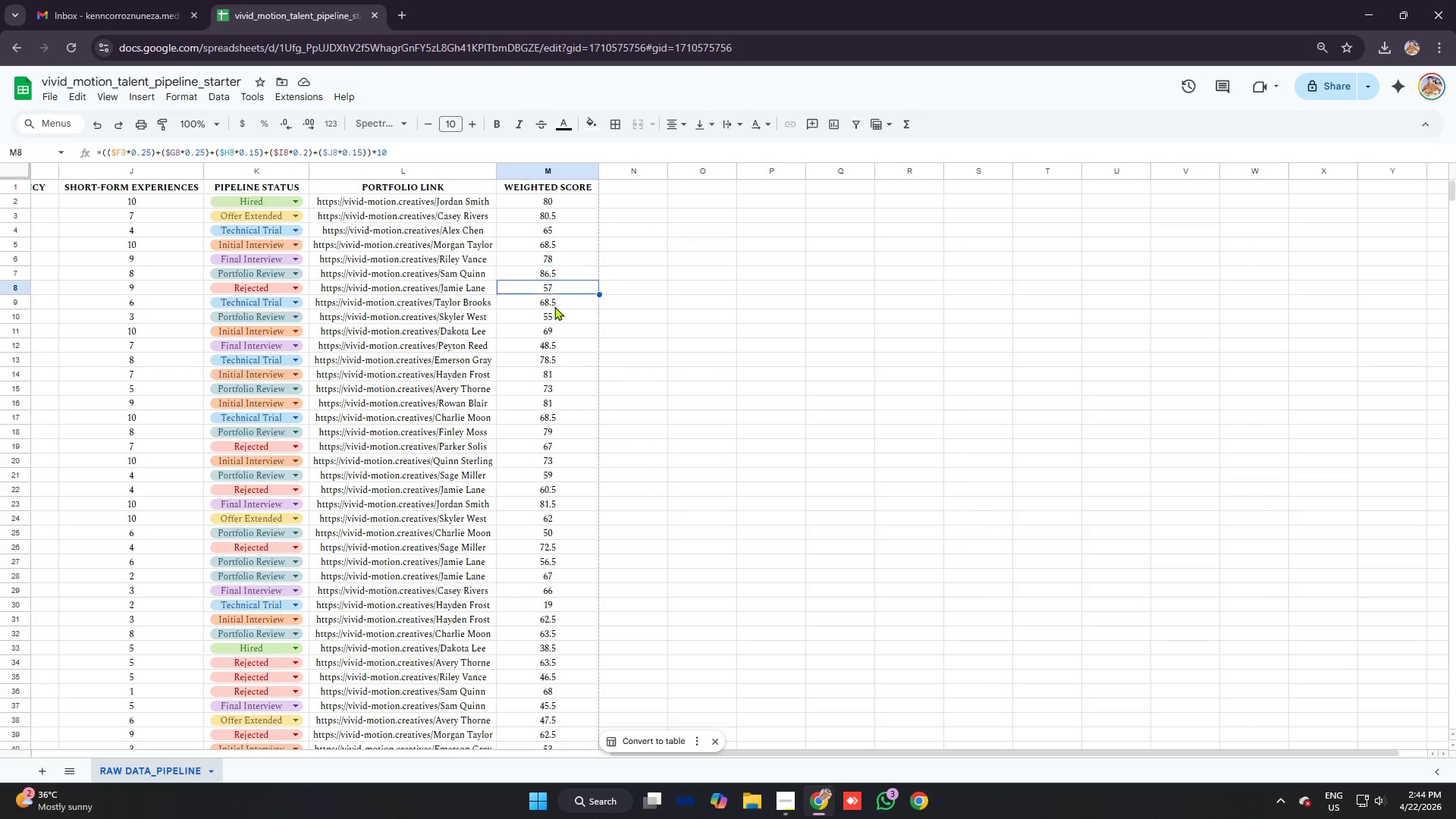 
key(ArrowDown)
 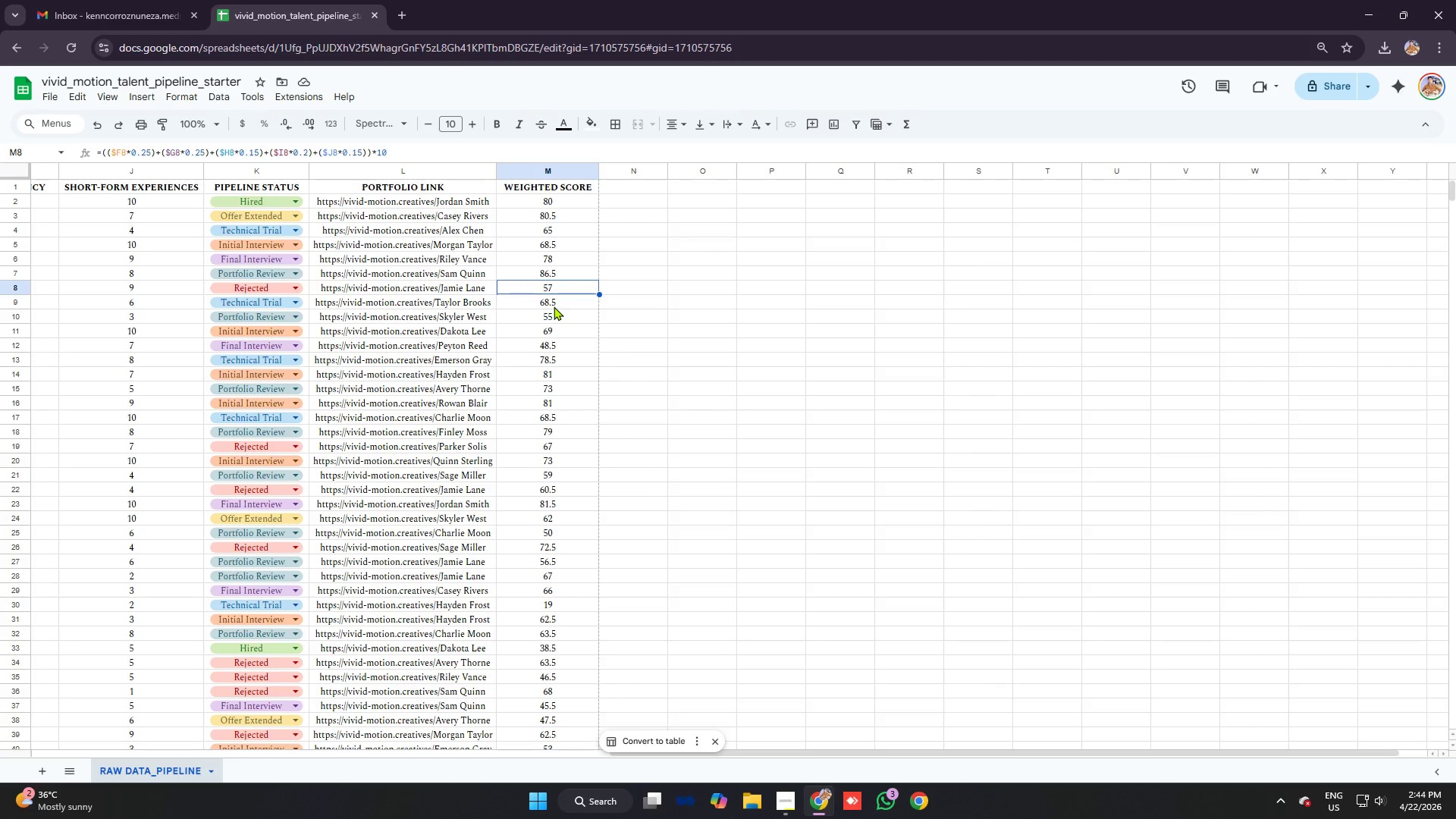 
key(ArrowDown)
 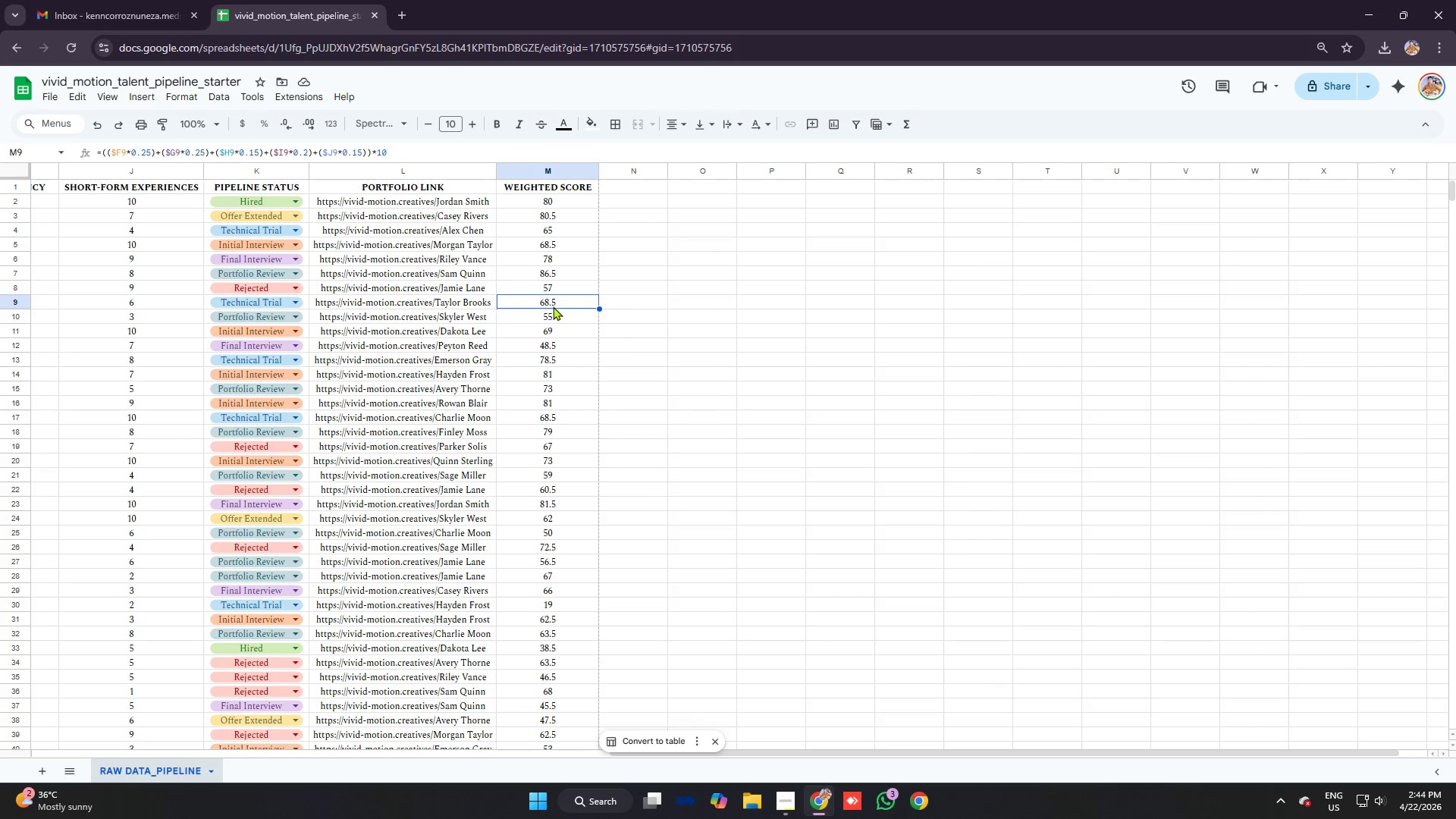 
key(ArrowDown)
 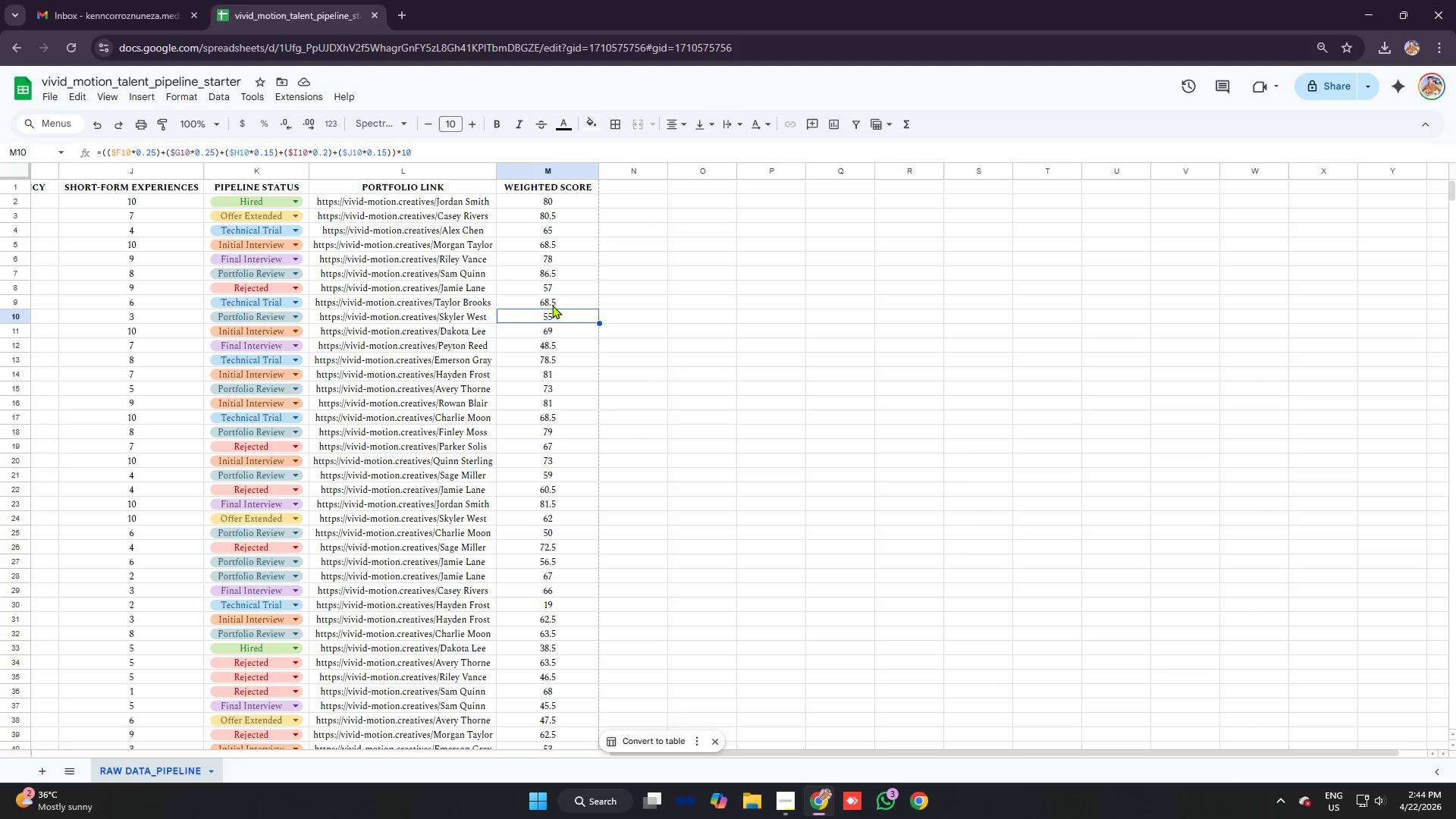 
key(ArrowDown)
 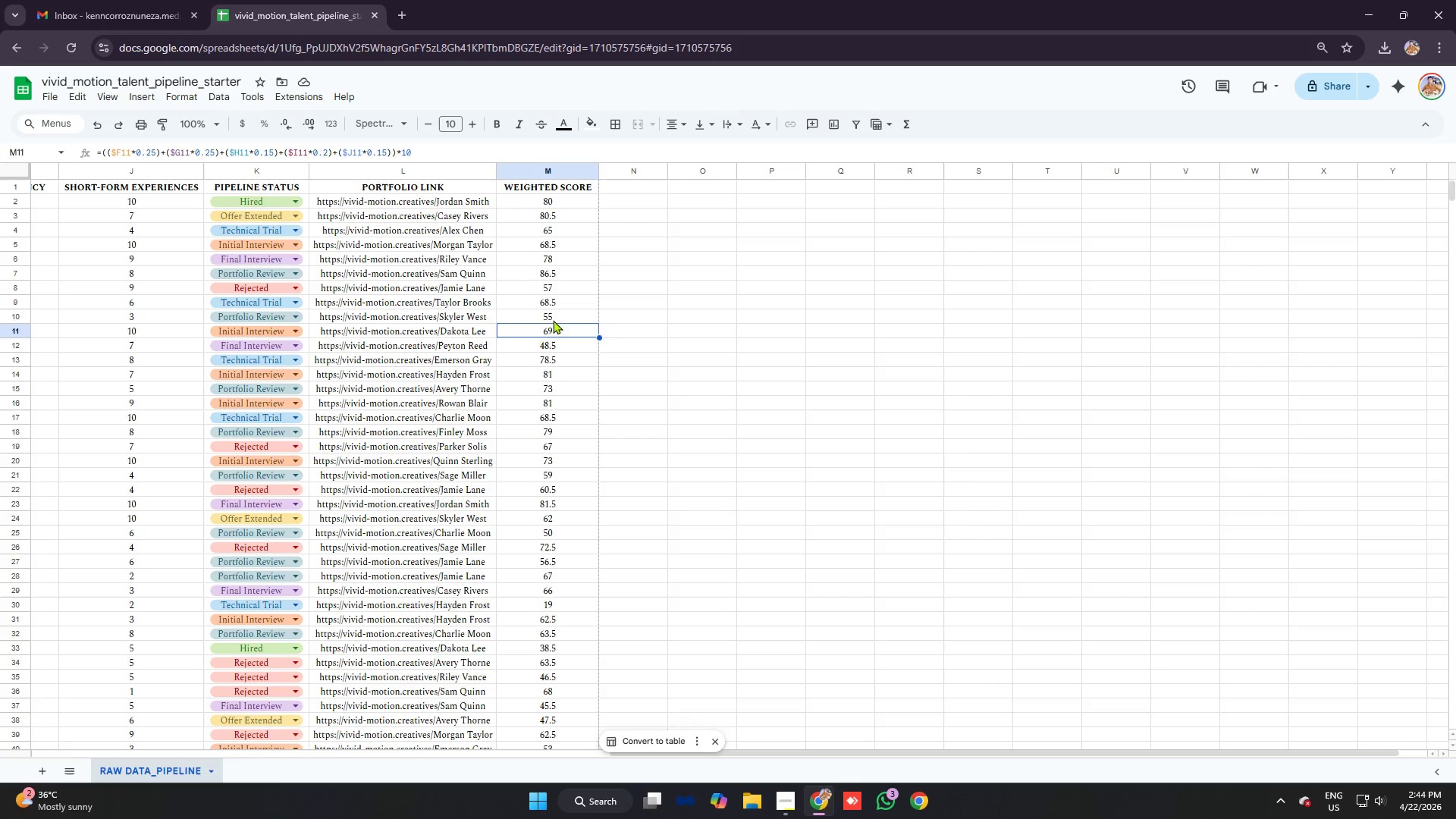 
key(ArrowDown)
 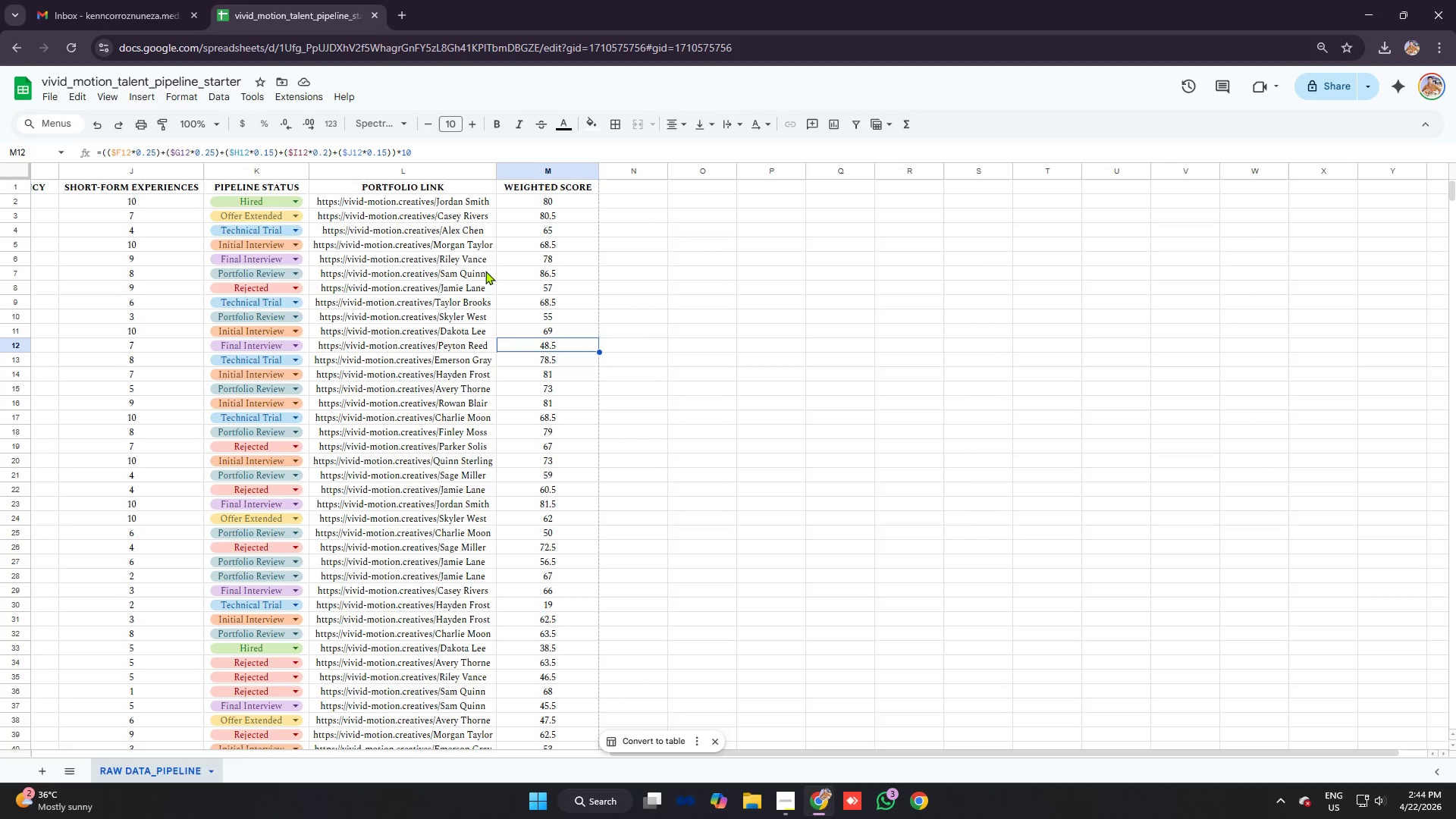 
key(ArrowDown)
 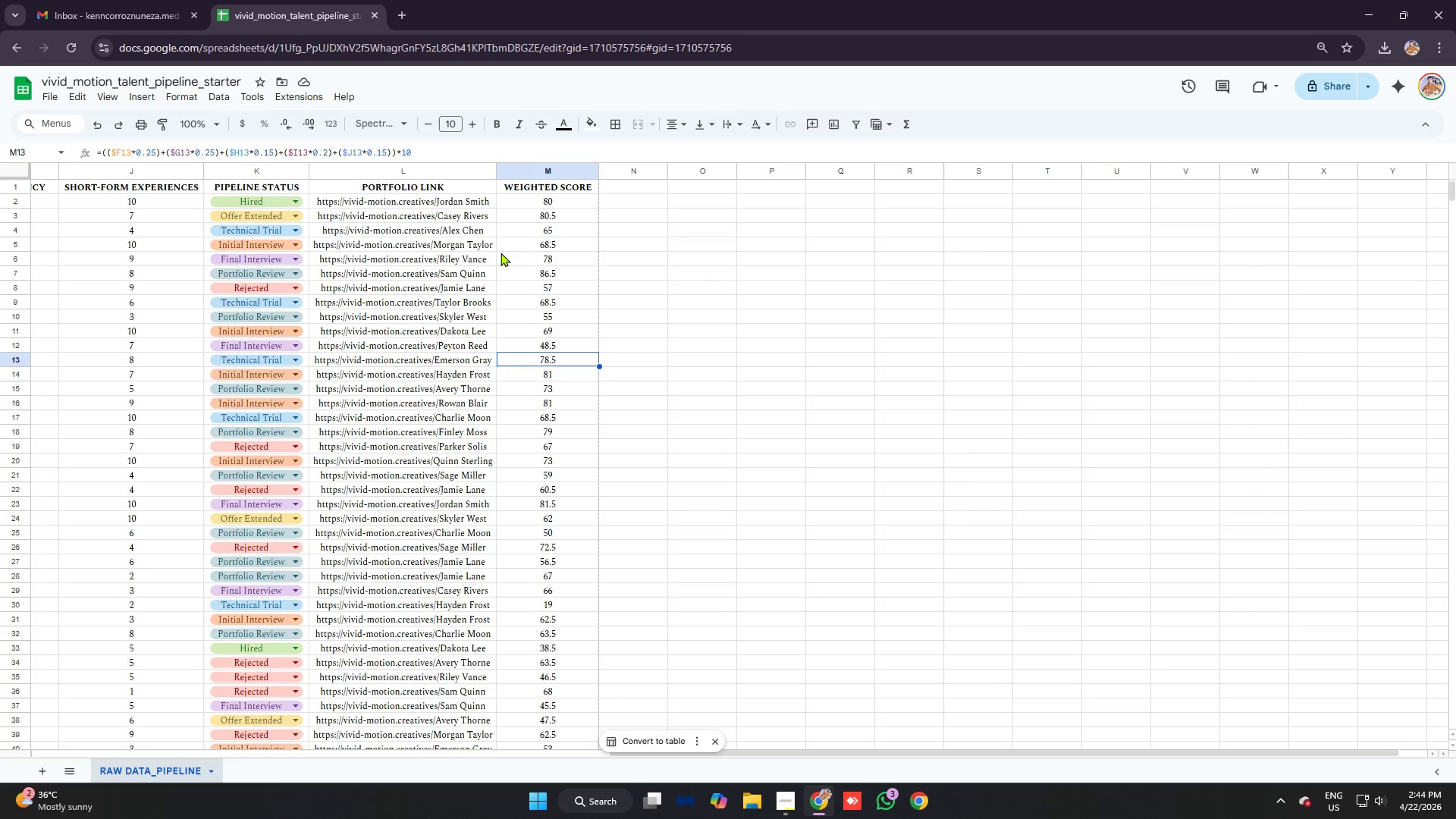 
key(ArrowDown)
 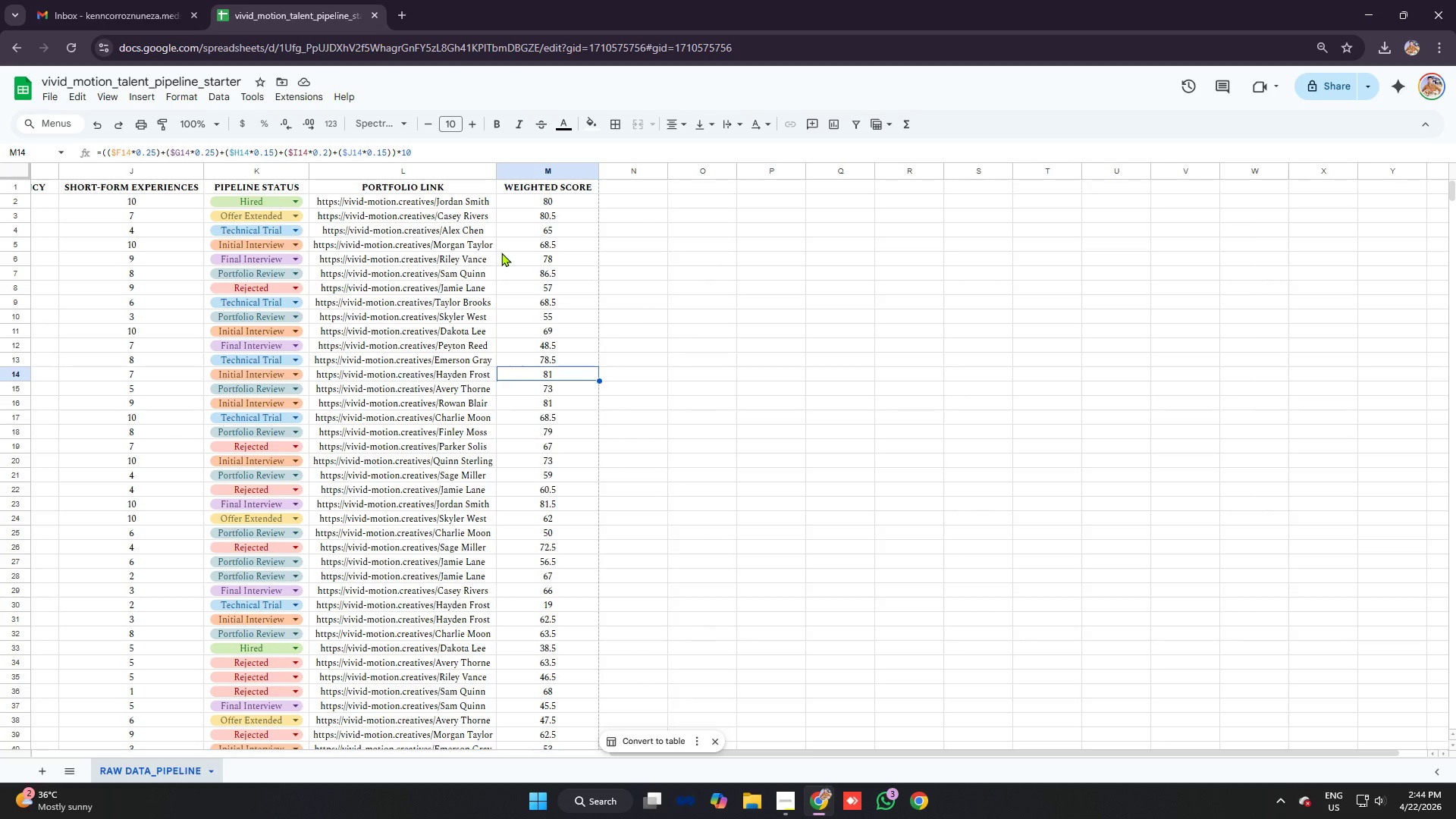 
key(ArrowDown)
 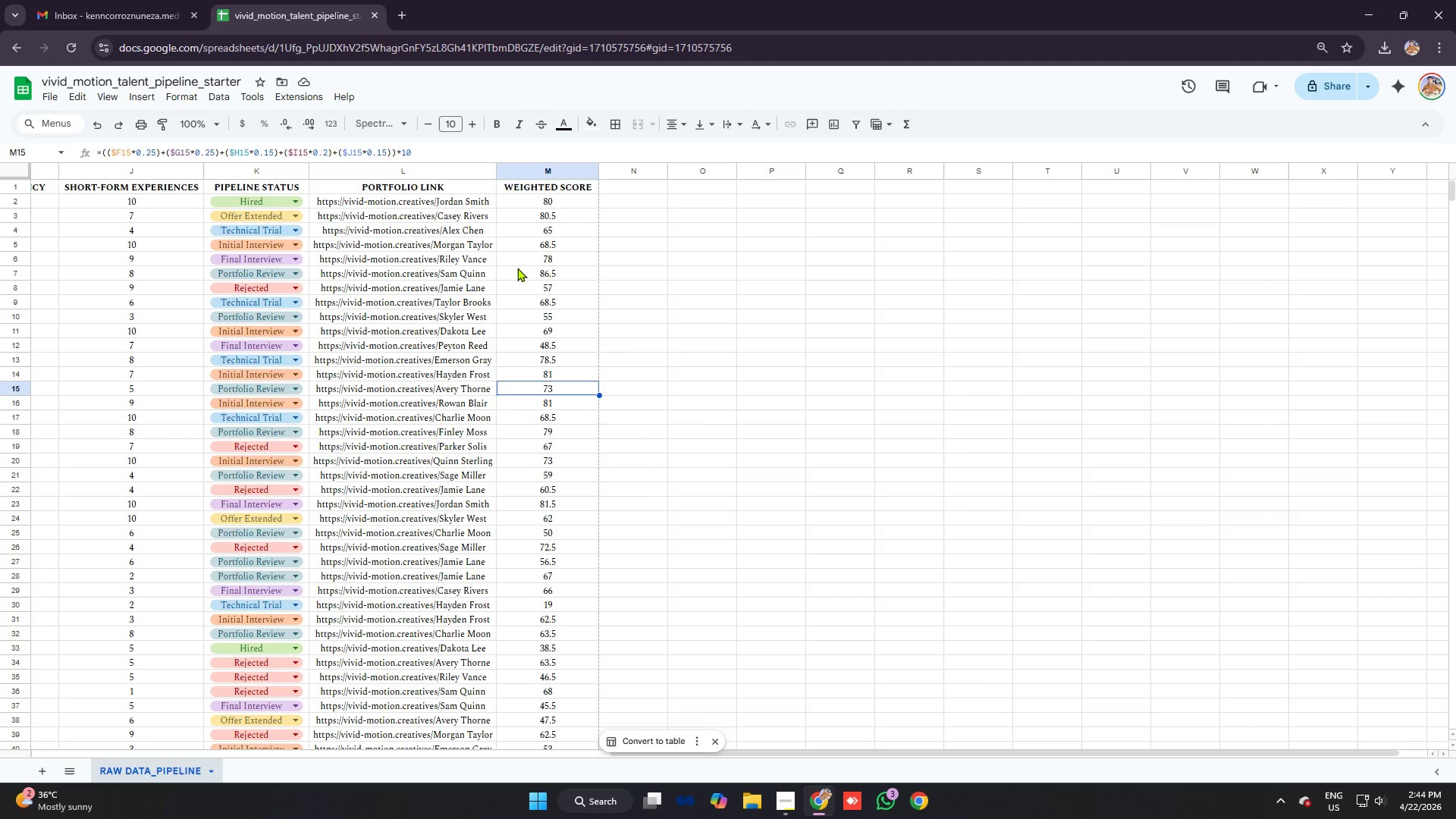 
key(ArrowDown)
 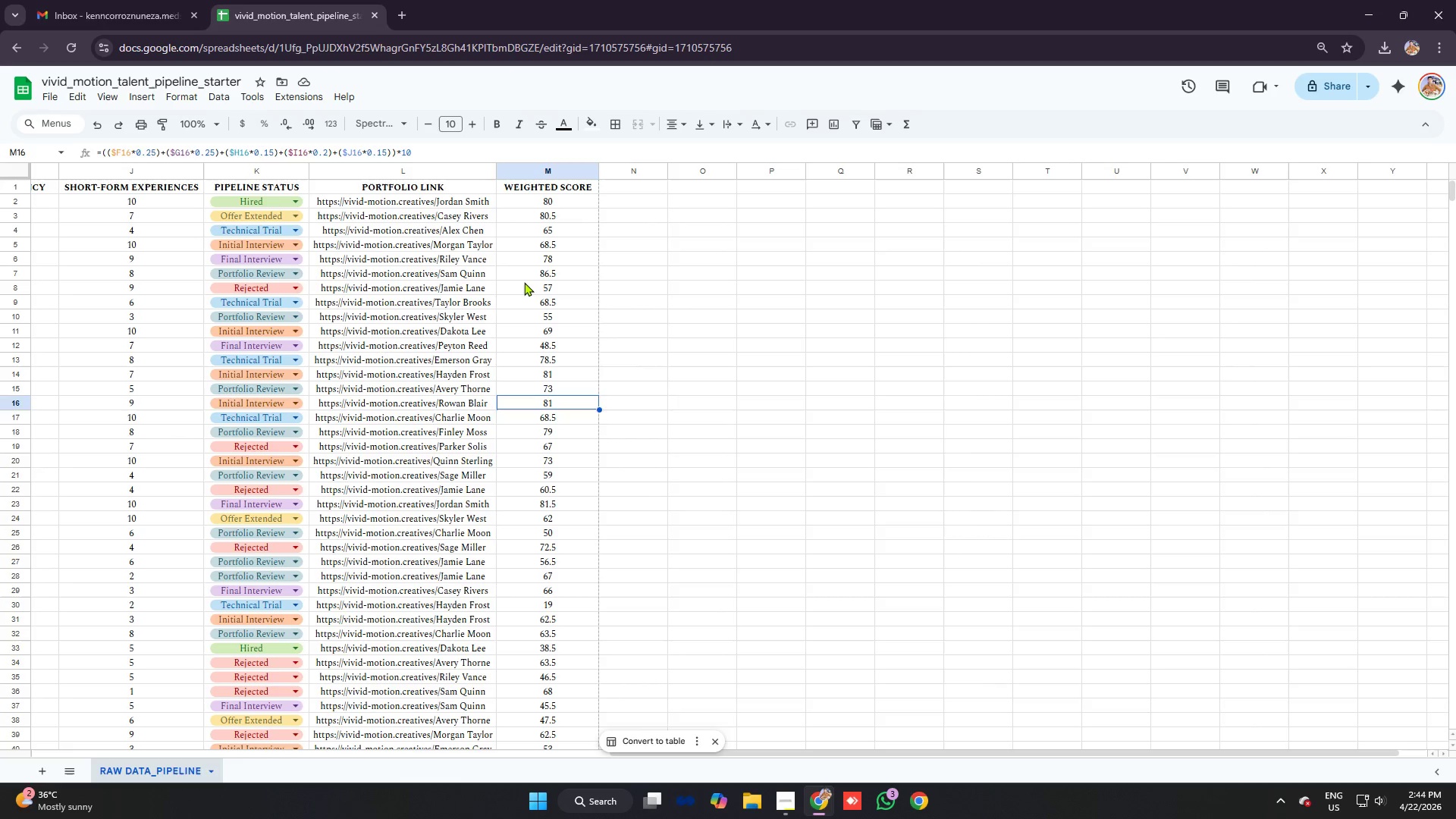 
key(ArrowDown)
 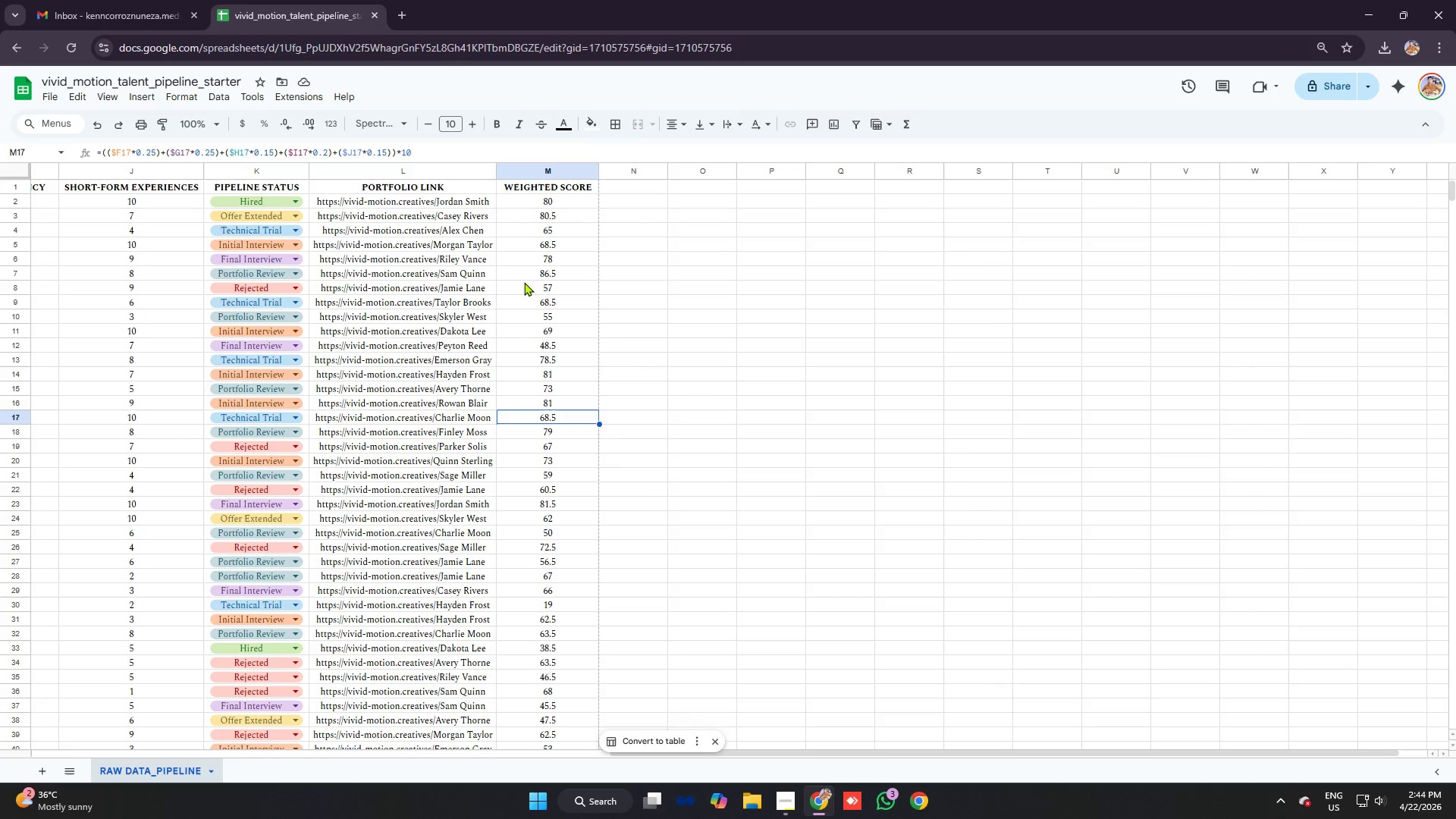 
key(ArrowDown)
 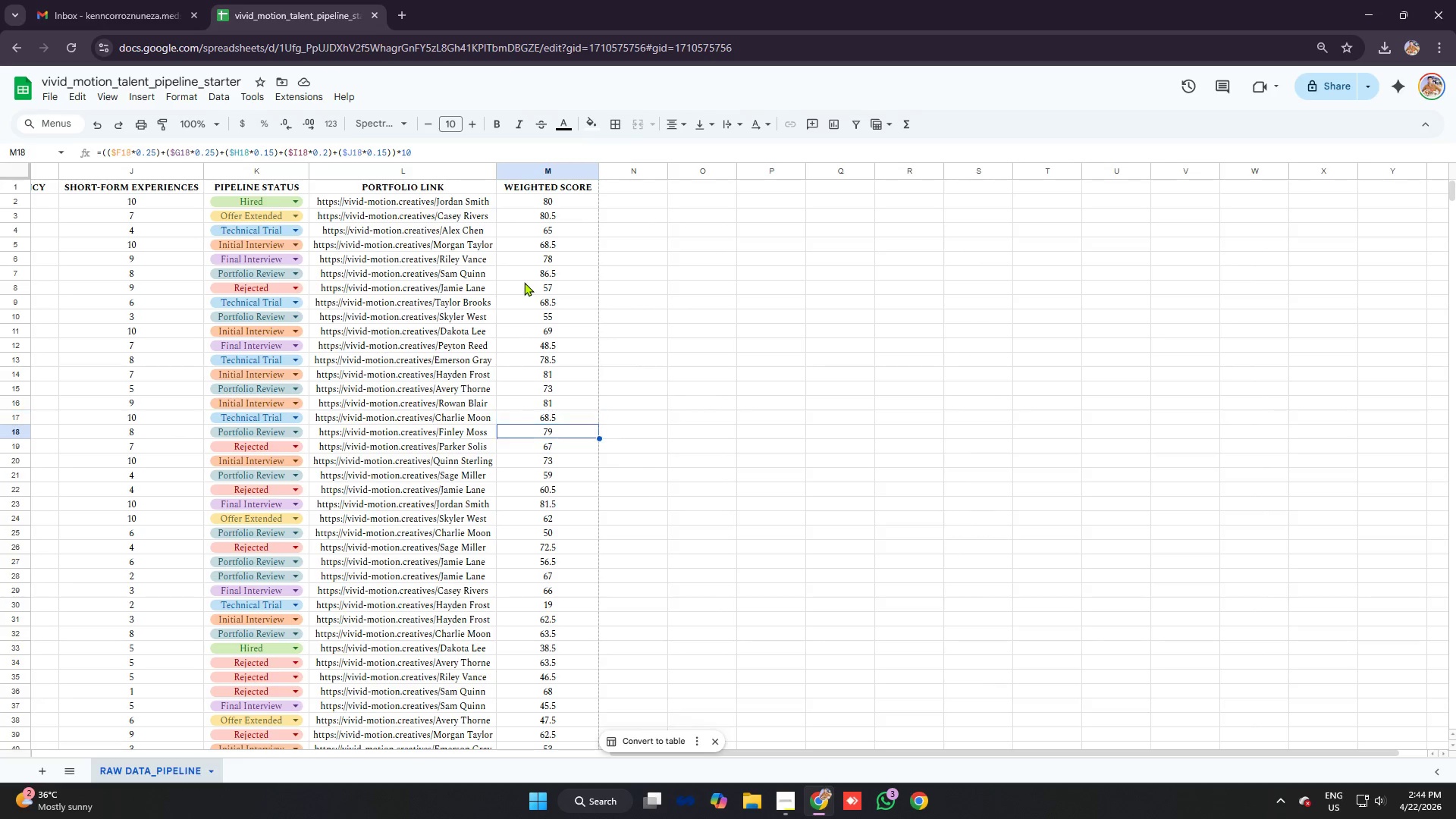 
key(ArrowDown)
 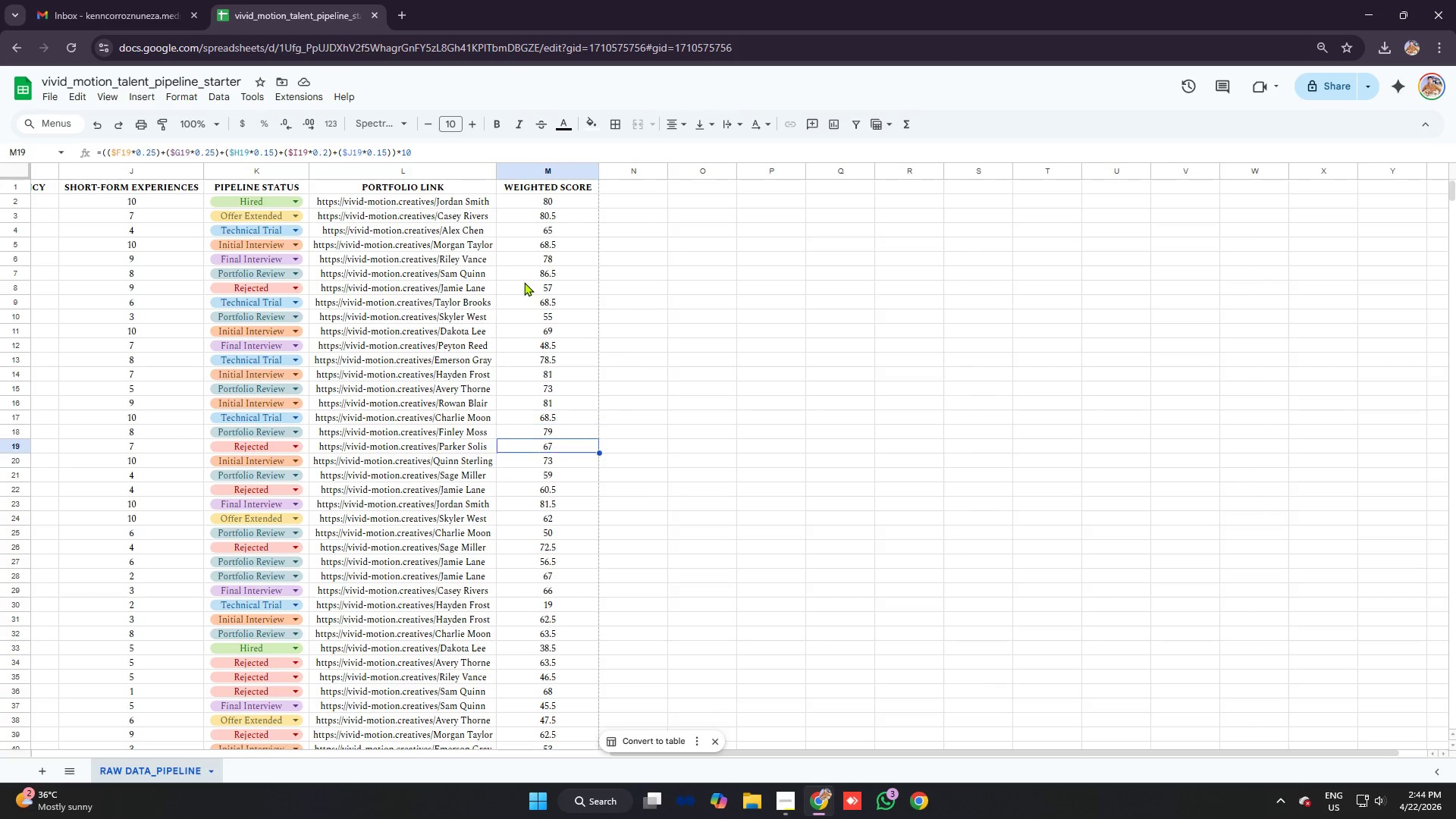 
key(ArrowDown)
 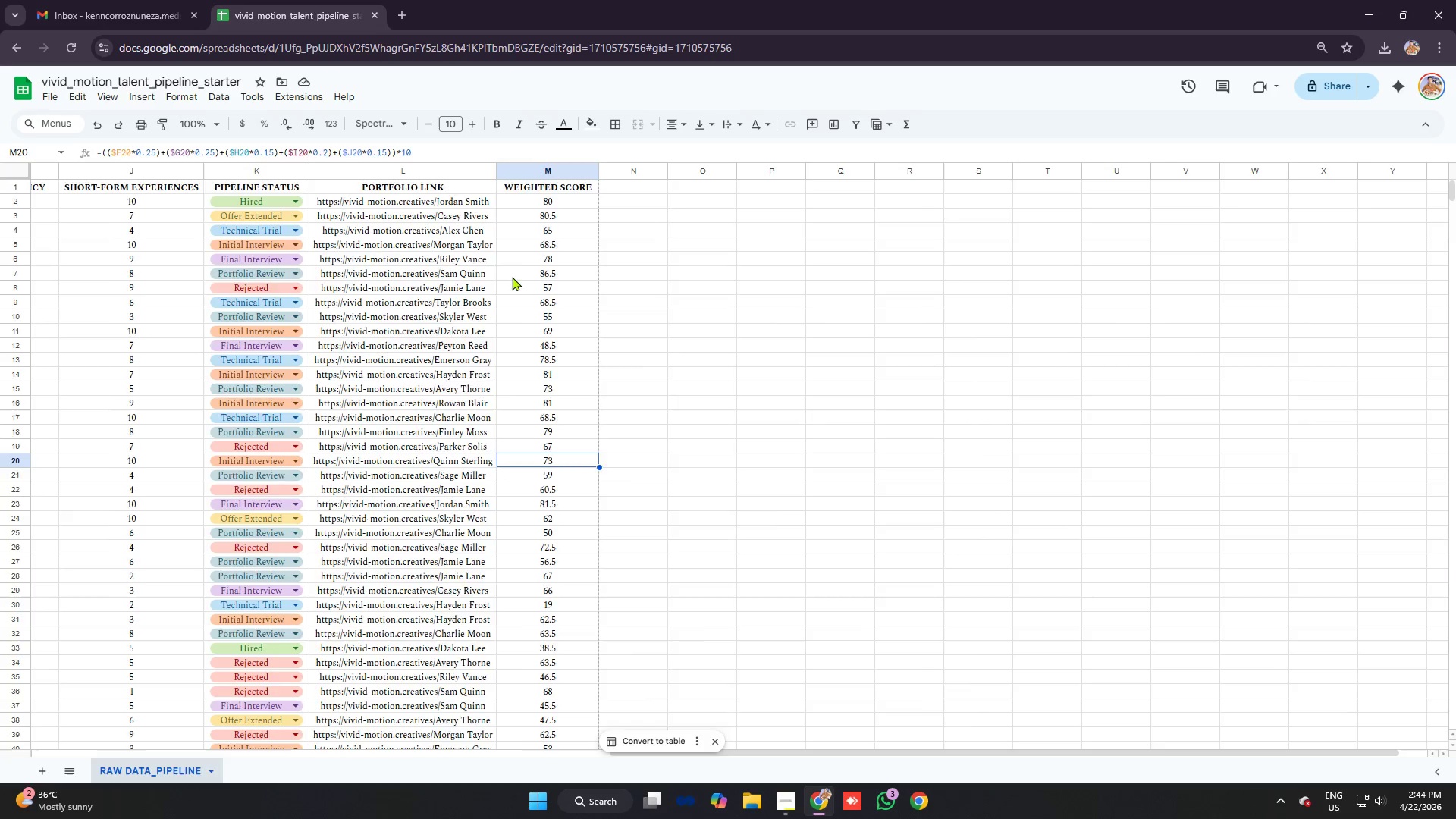 
key(ArrowDown)
 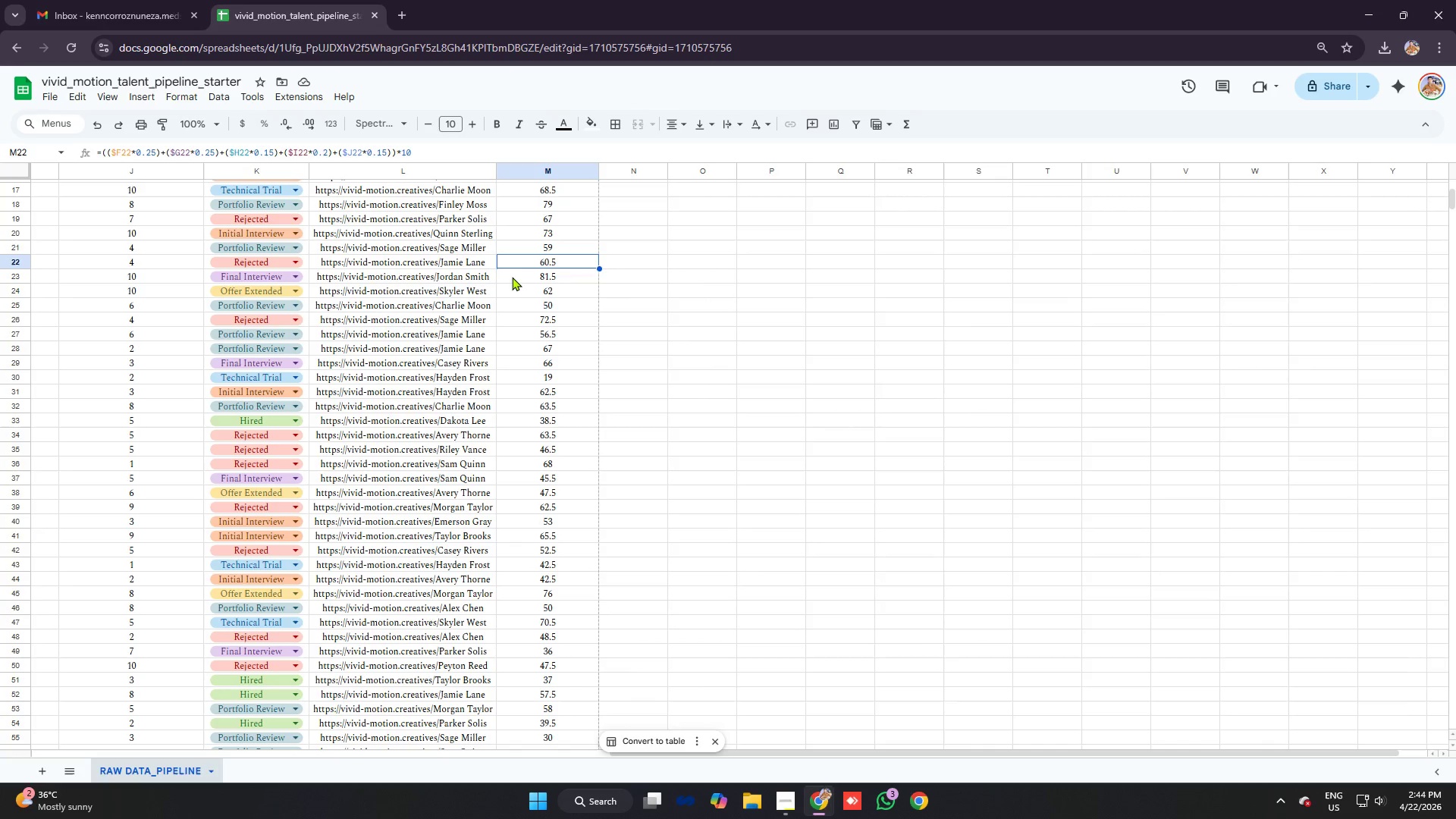 
scroll: coordinate [512, 277], scroll_direction: down, amount: 3.0
 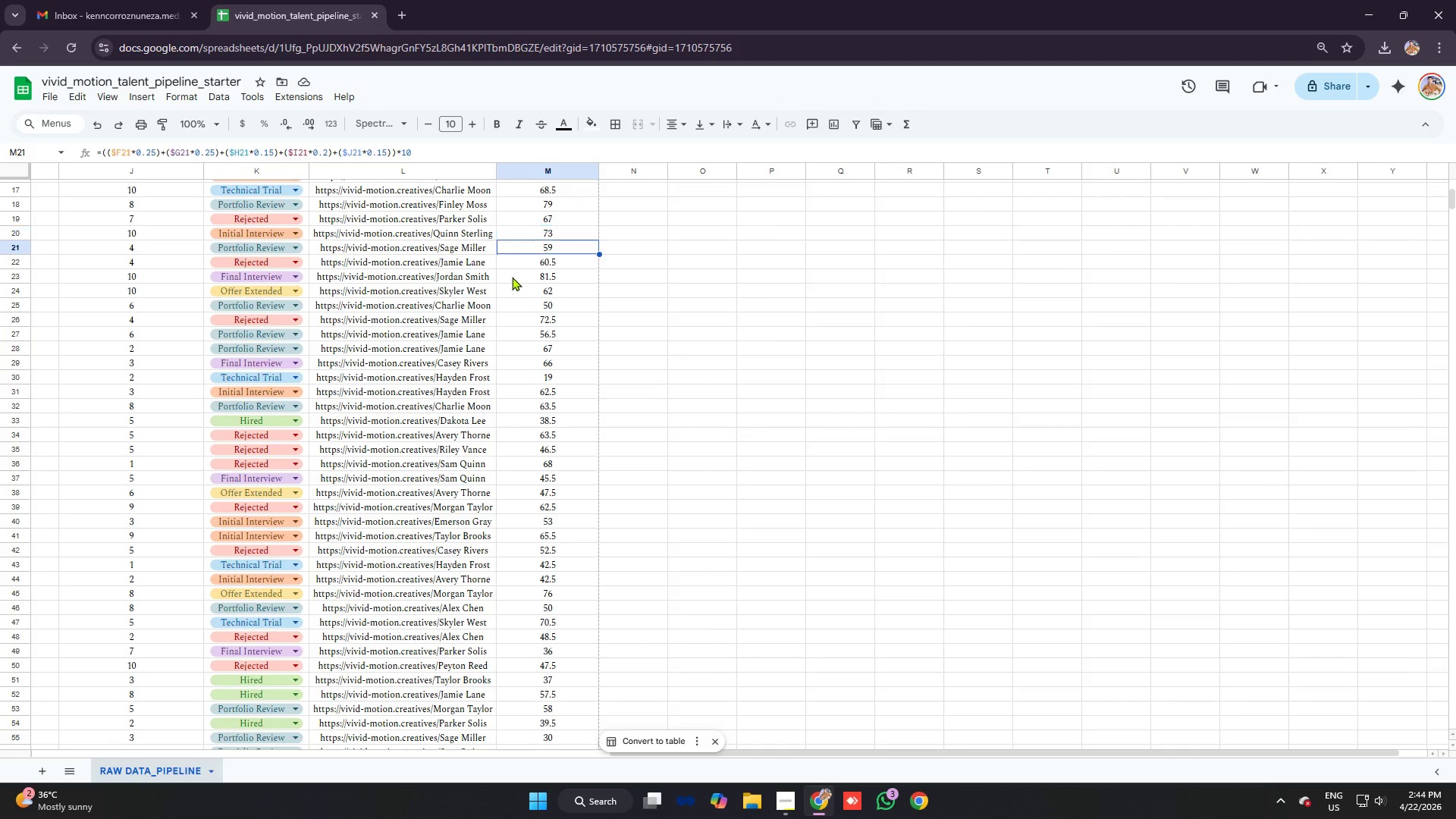 
key(ArrowDown)
 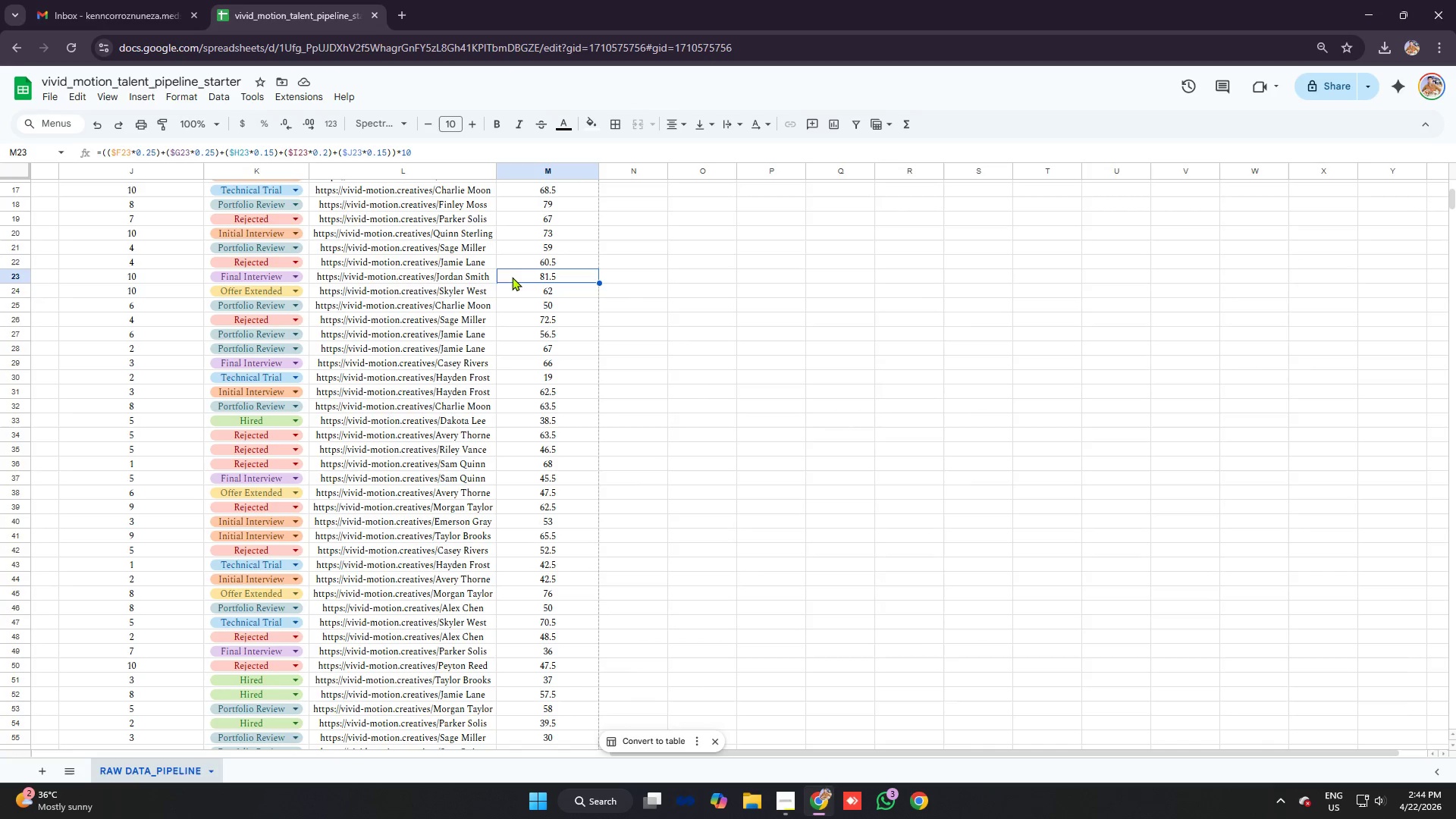 
key(ArrowDown)
 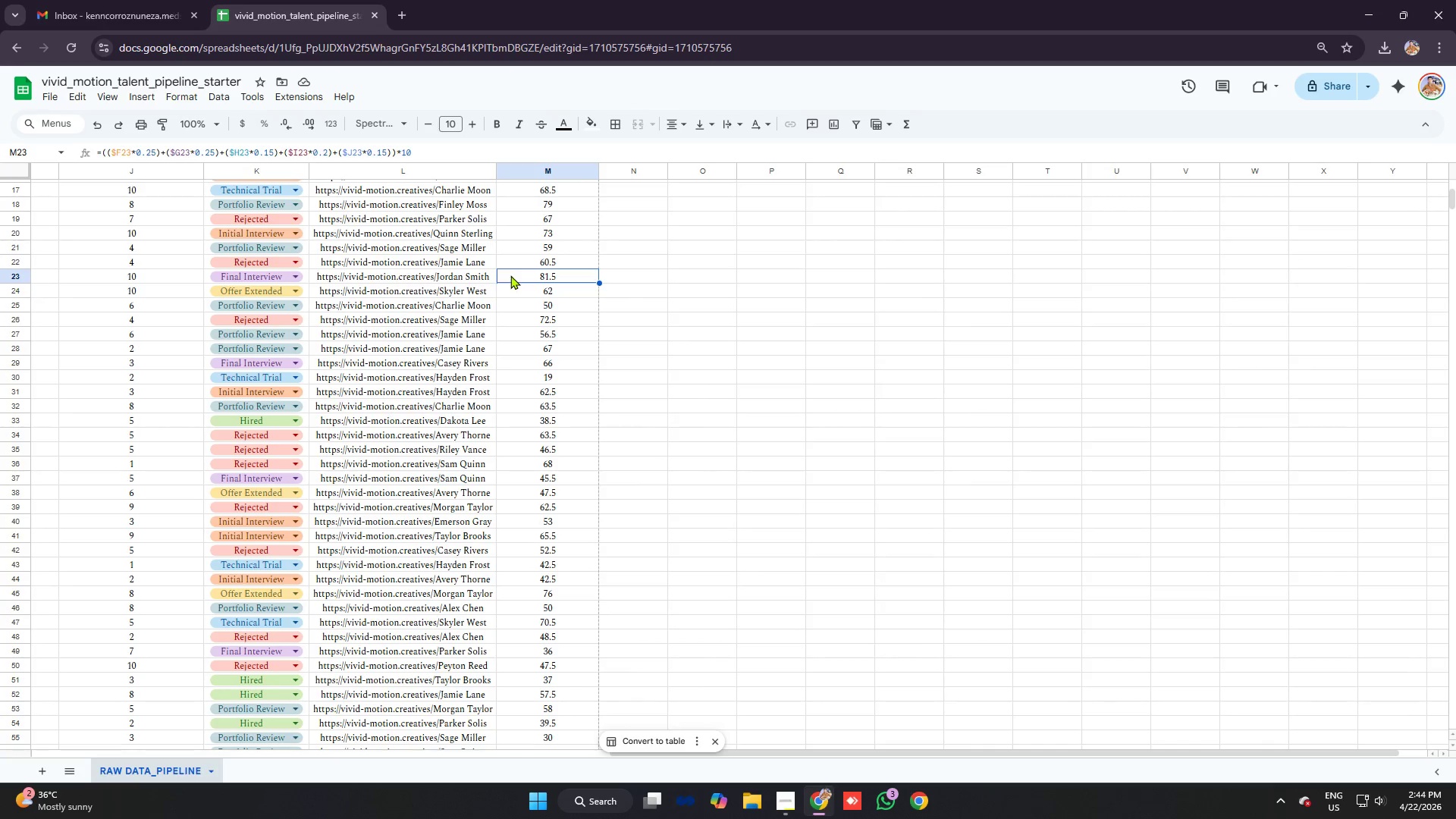 
key(ArrowDown)
 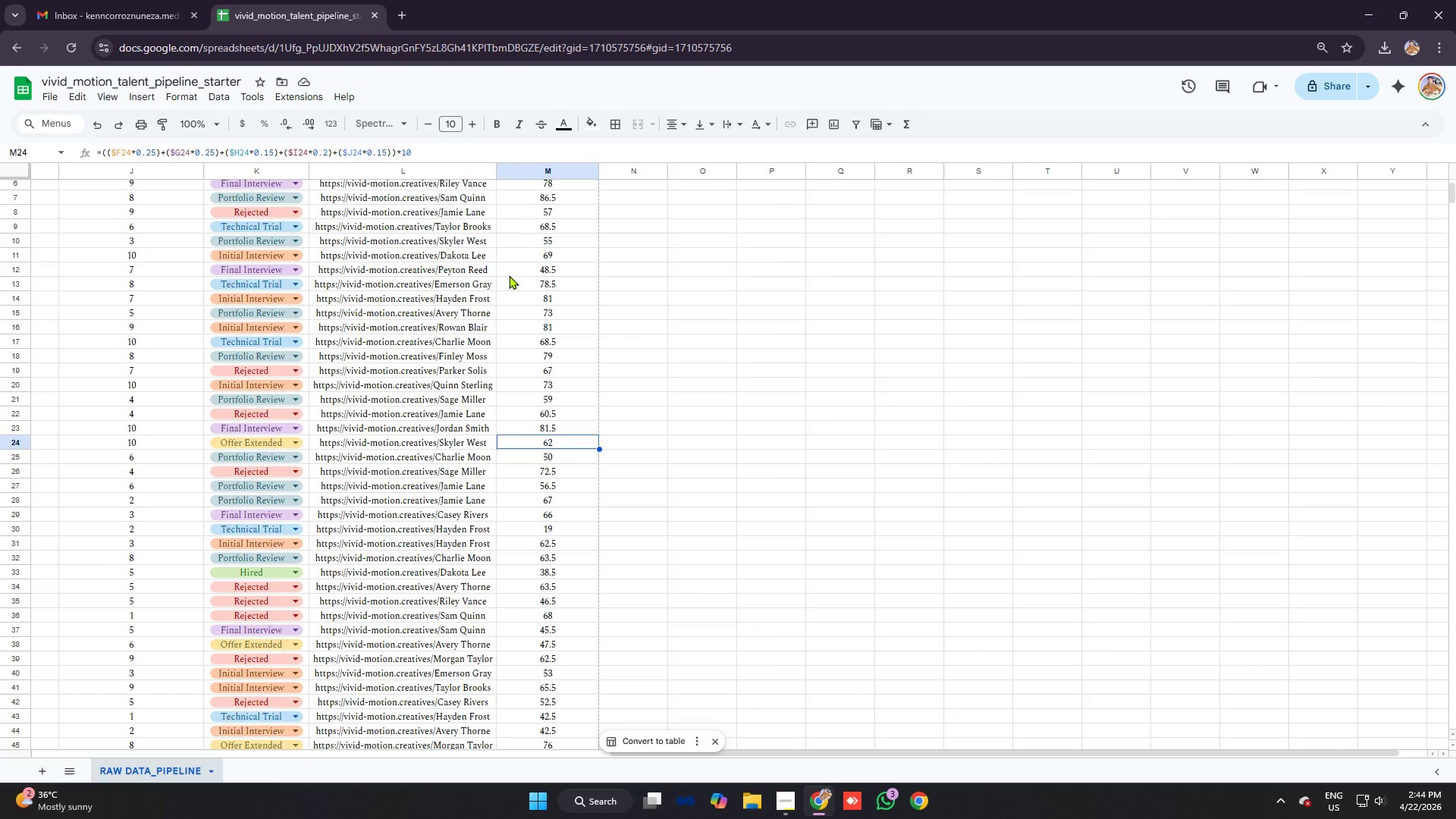 
scroll: coordinate [508, 275], scroll_direction: up, amount: 8.0
 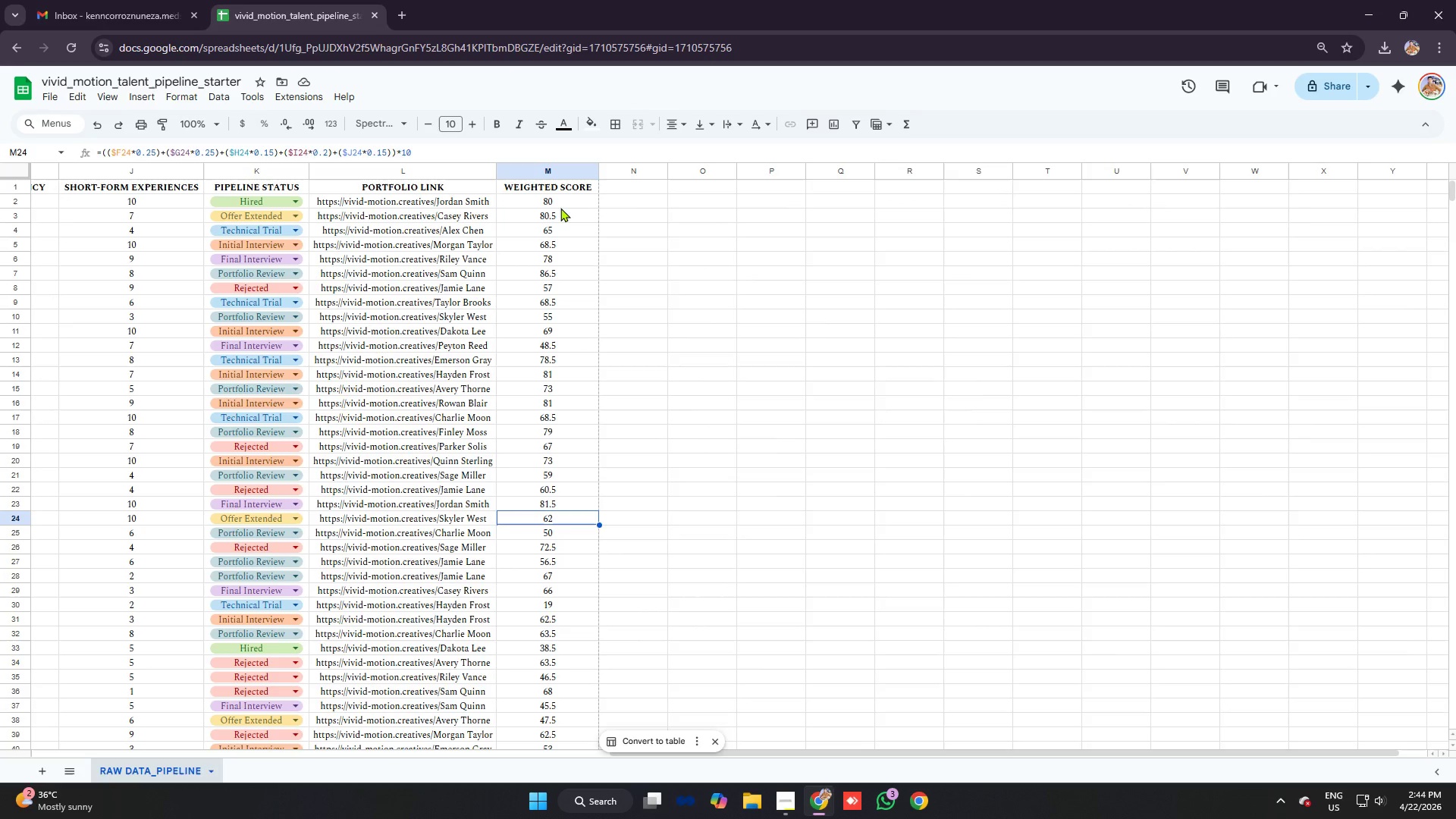 
left_click([560, 208])
 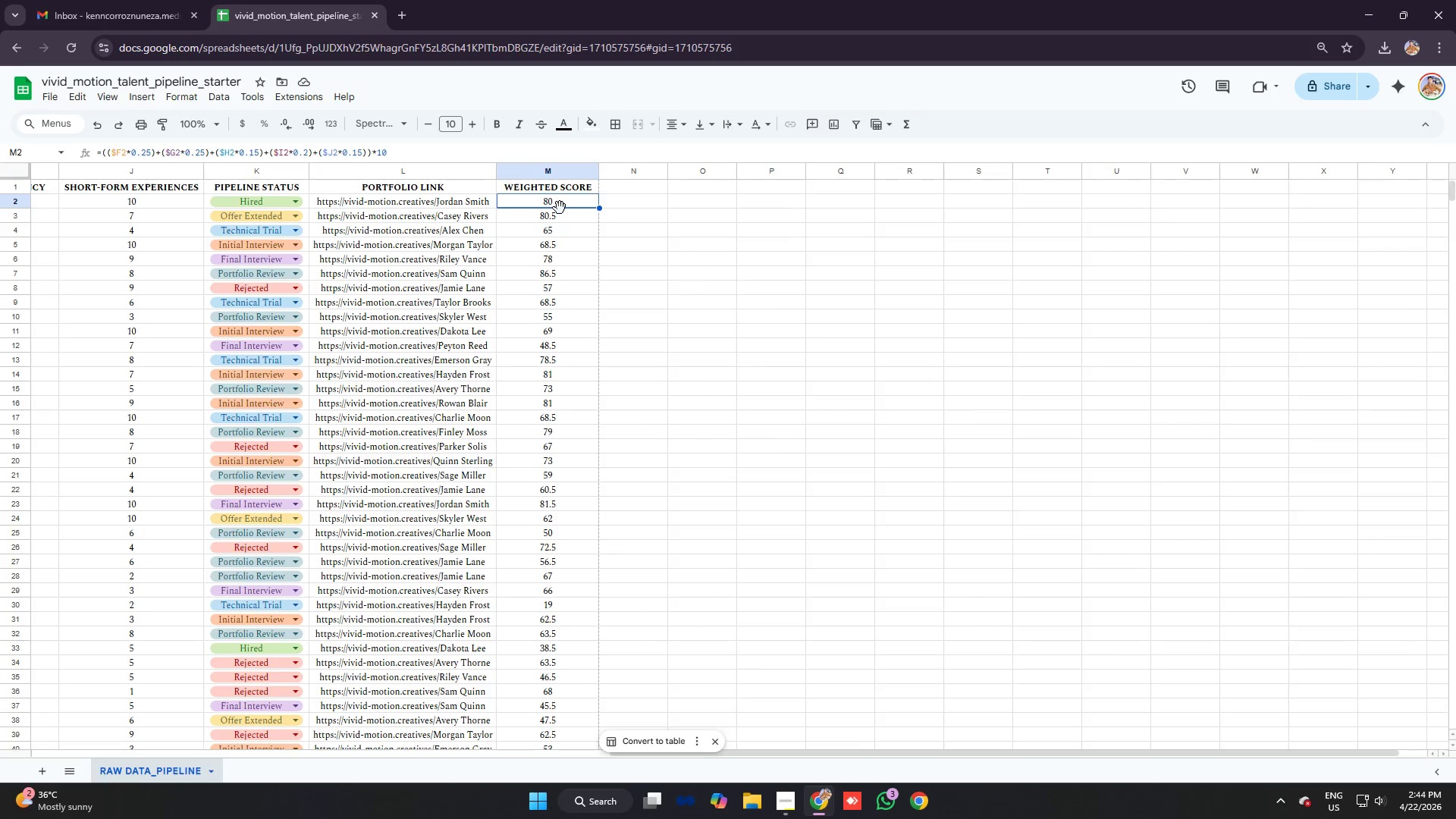 
key(ArrowDown)
 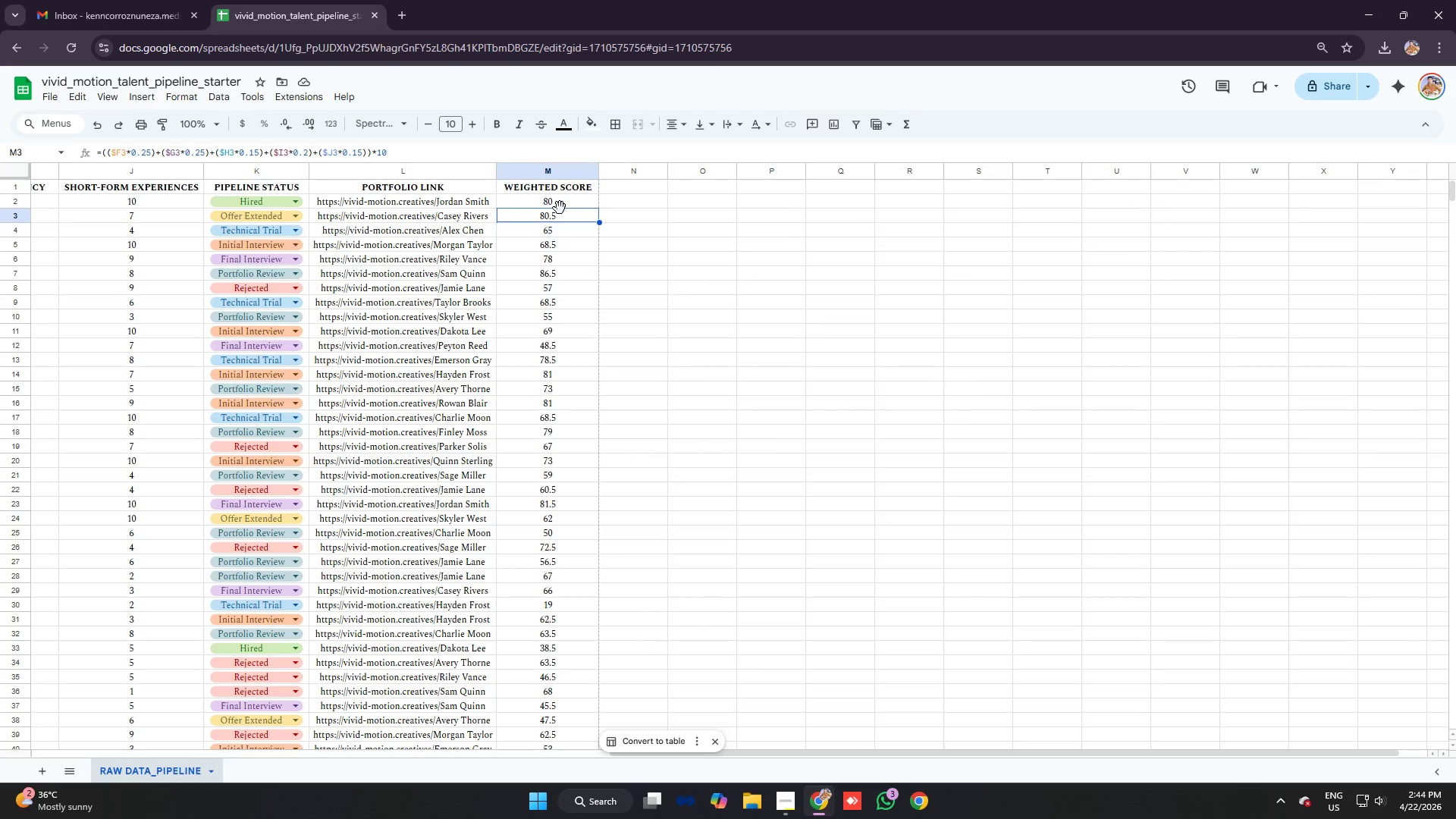 
key(ArrowDown)
 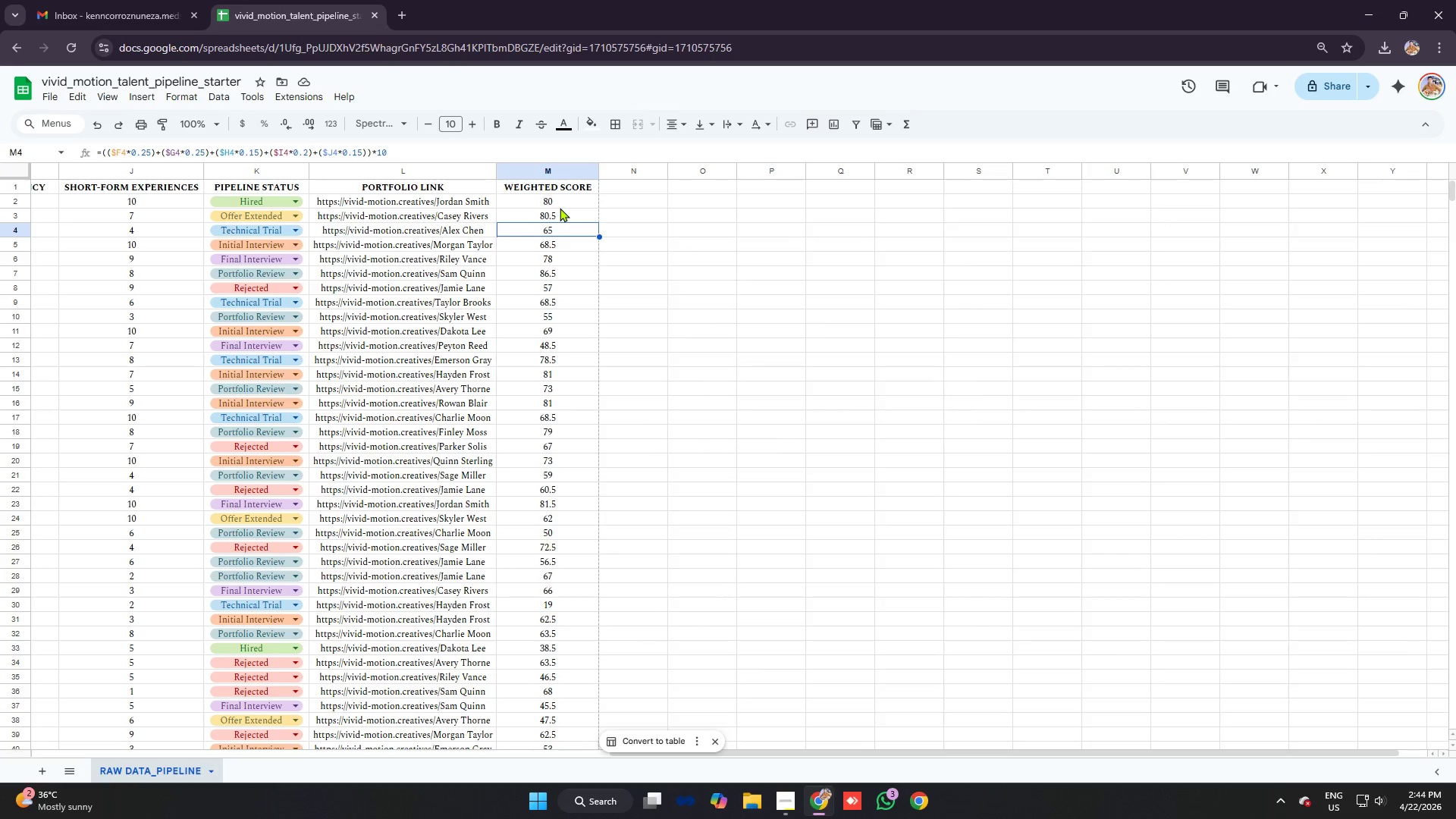 
key(ArrowDown)
 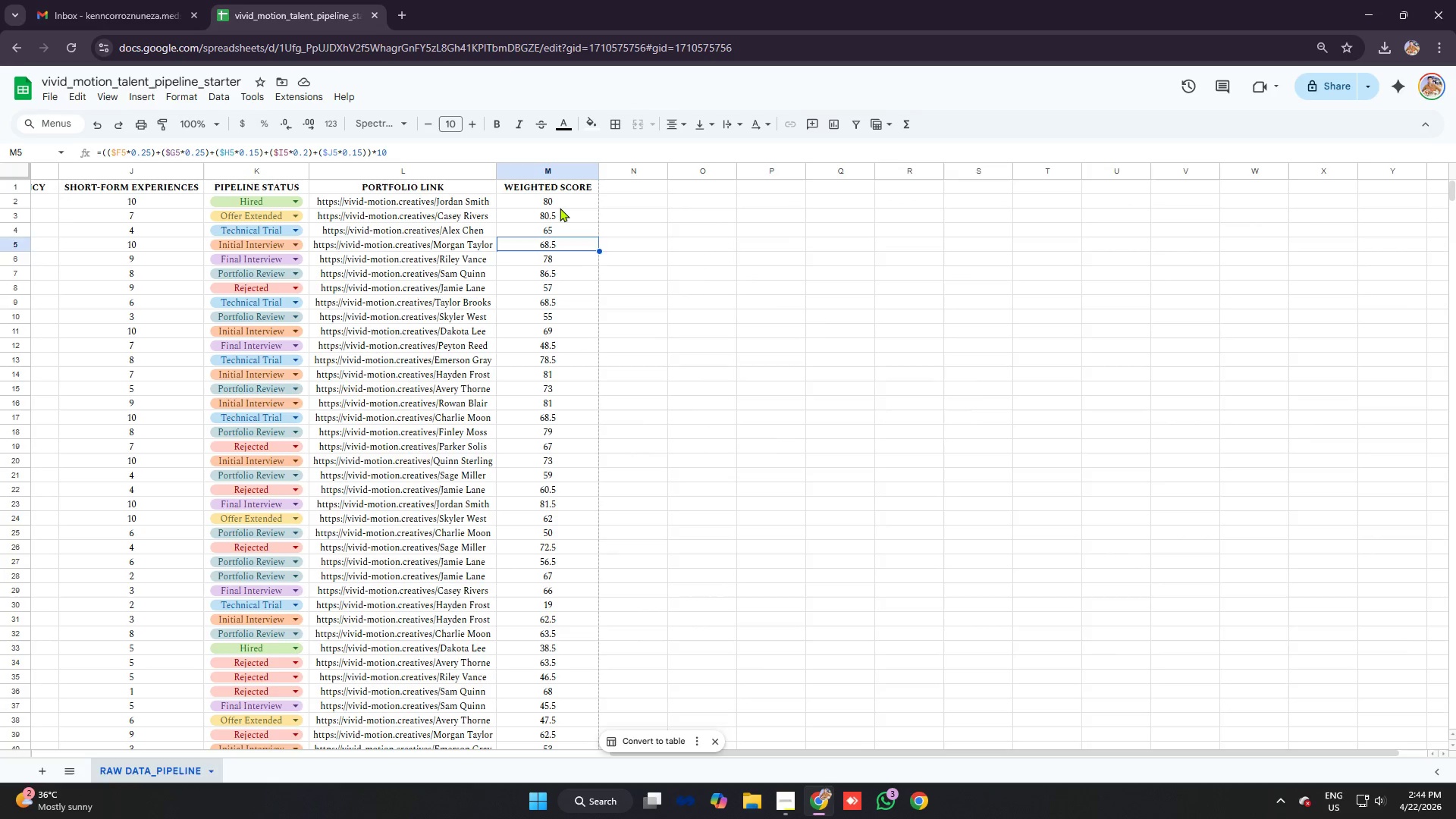 
key(ArrowDown)
 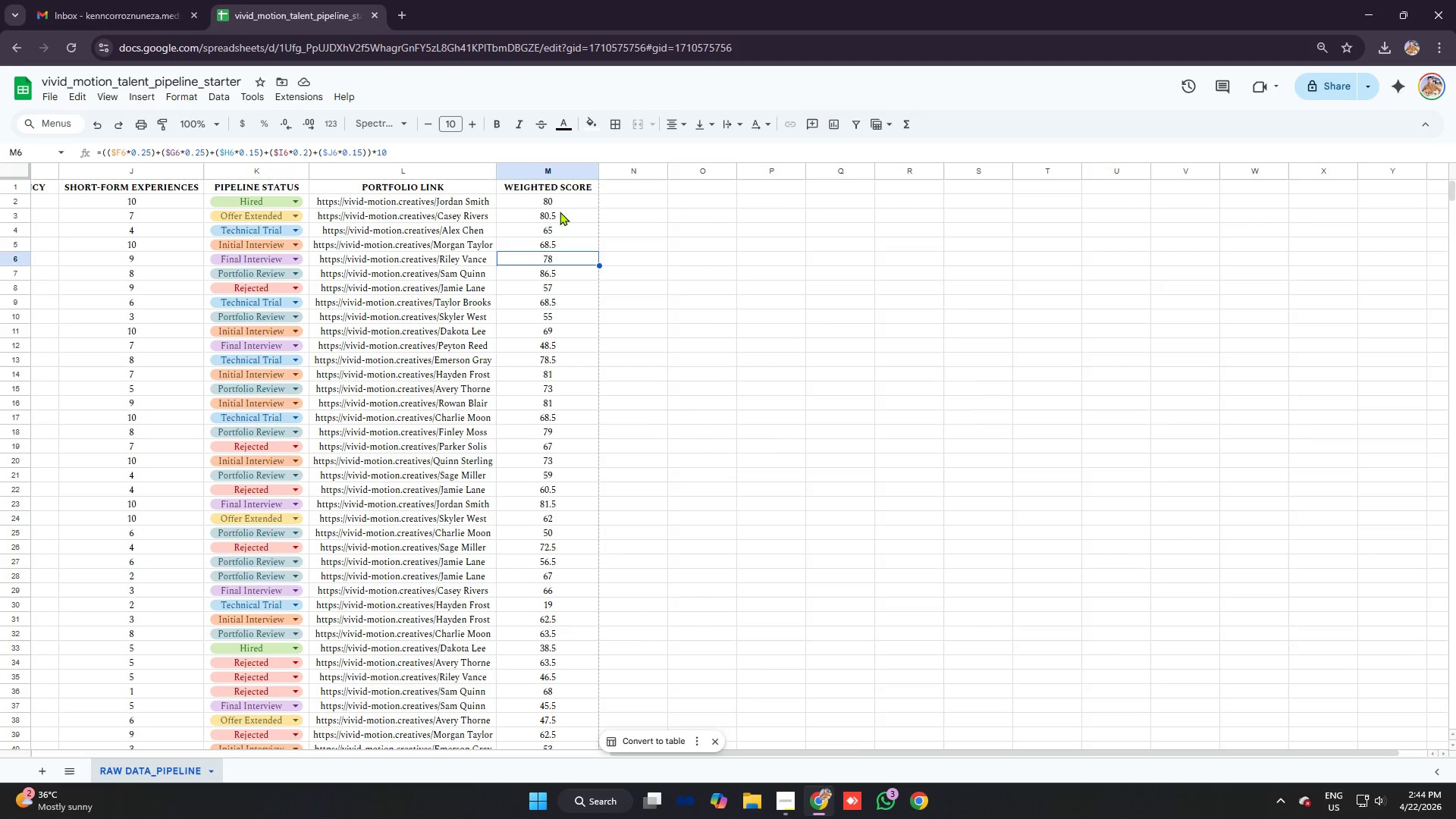 
key(ArrowDown)
 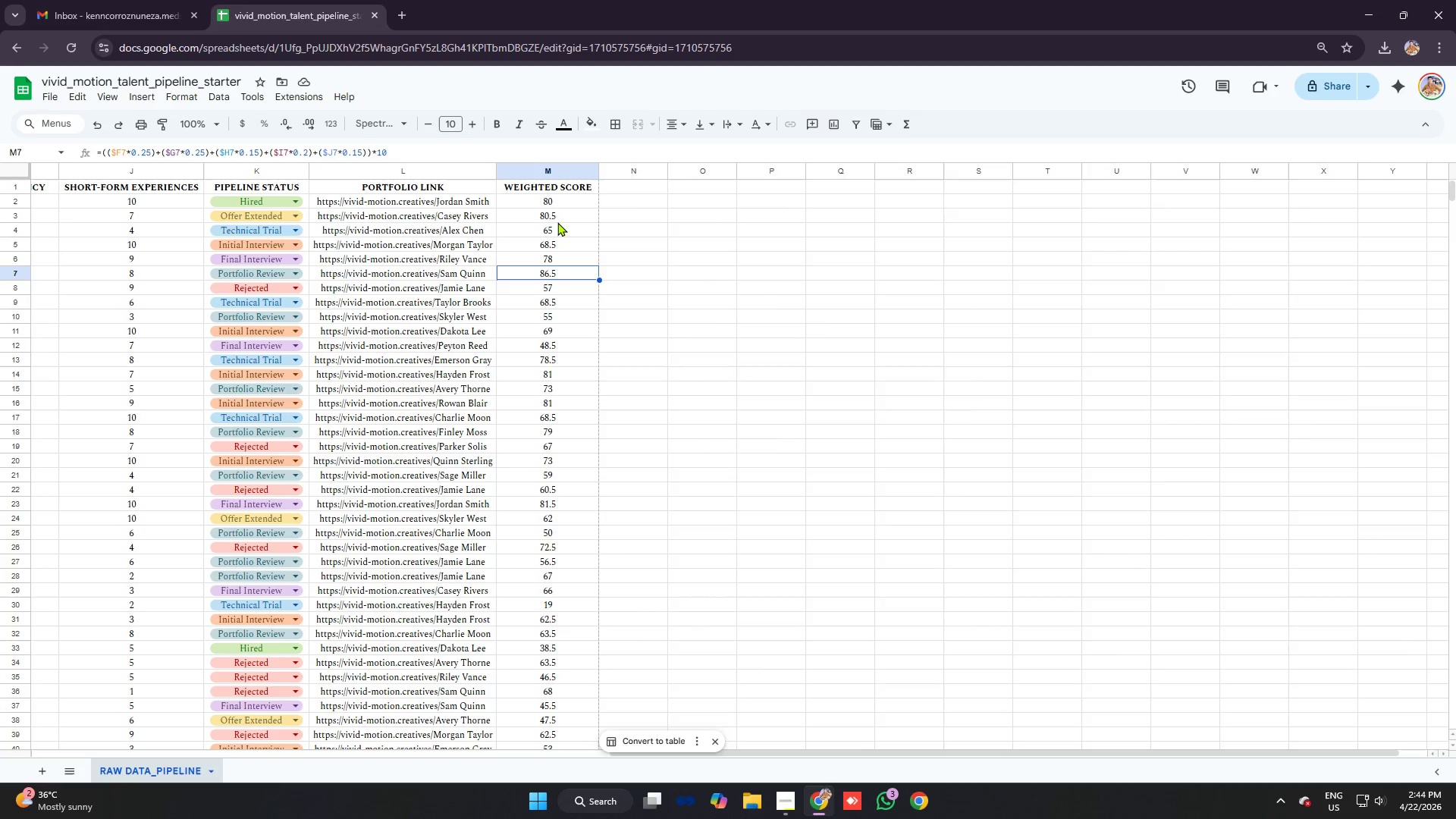 
key(ArrowDown)
 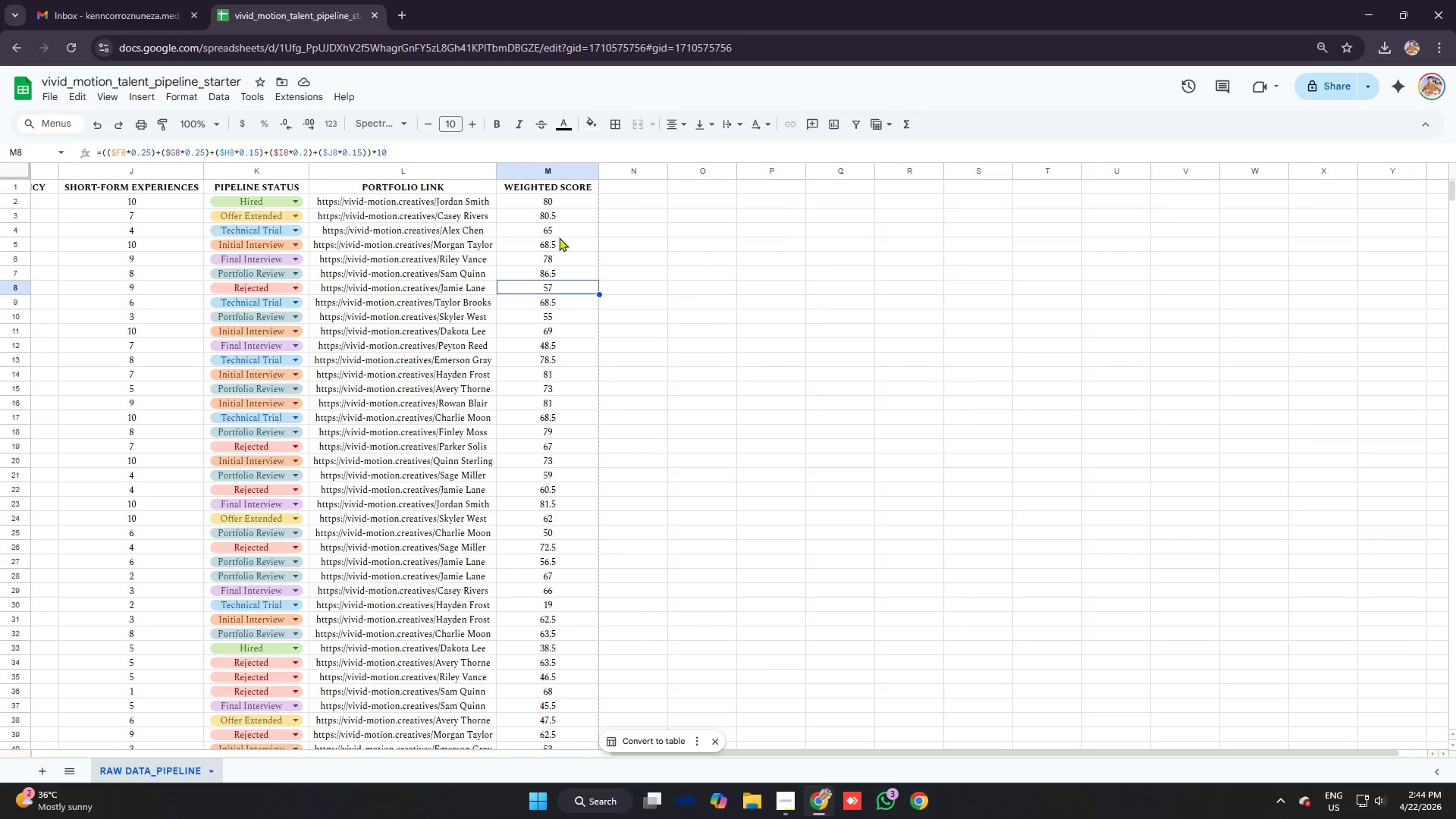 
key(ArrowDown)
 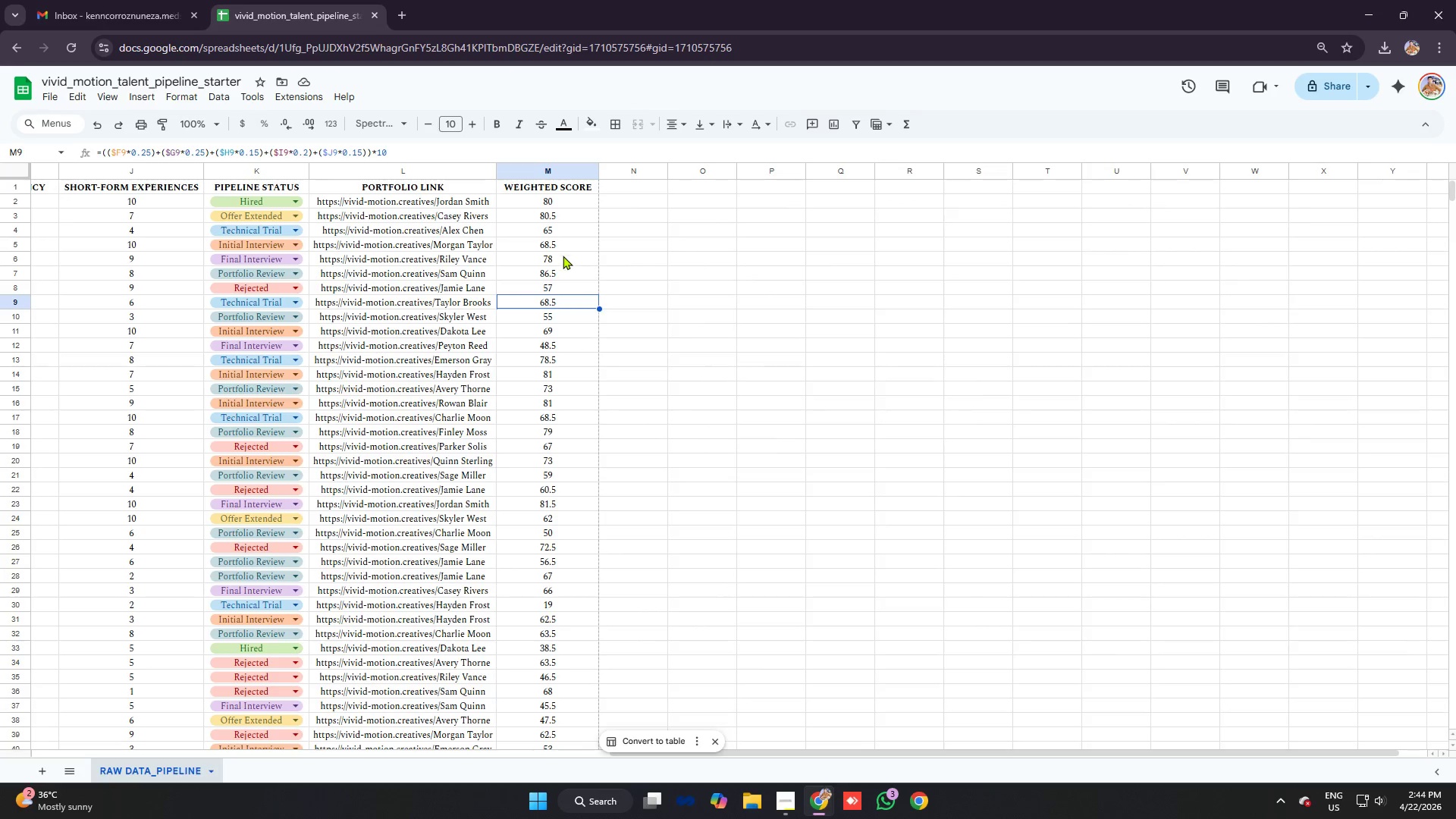 
key(ArrowDown)
 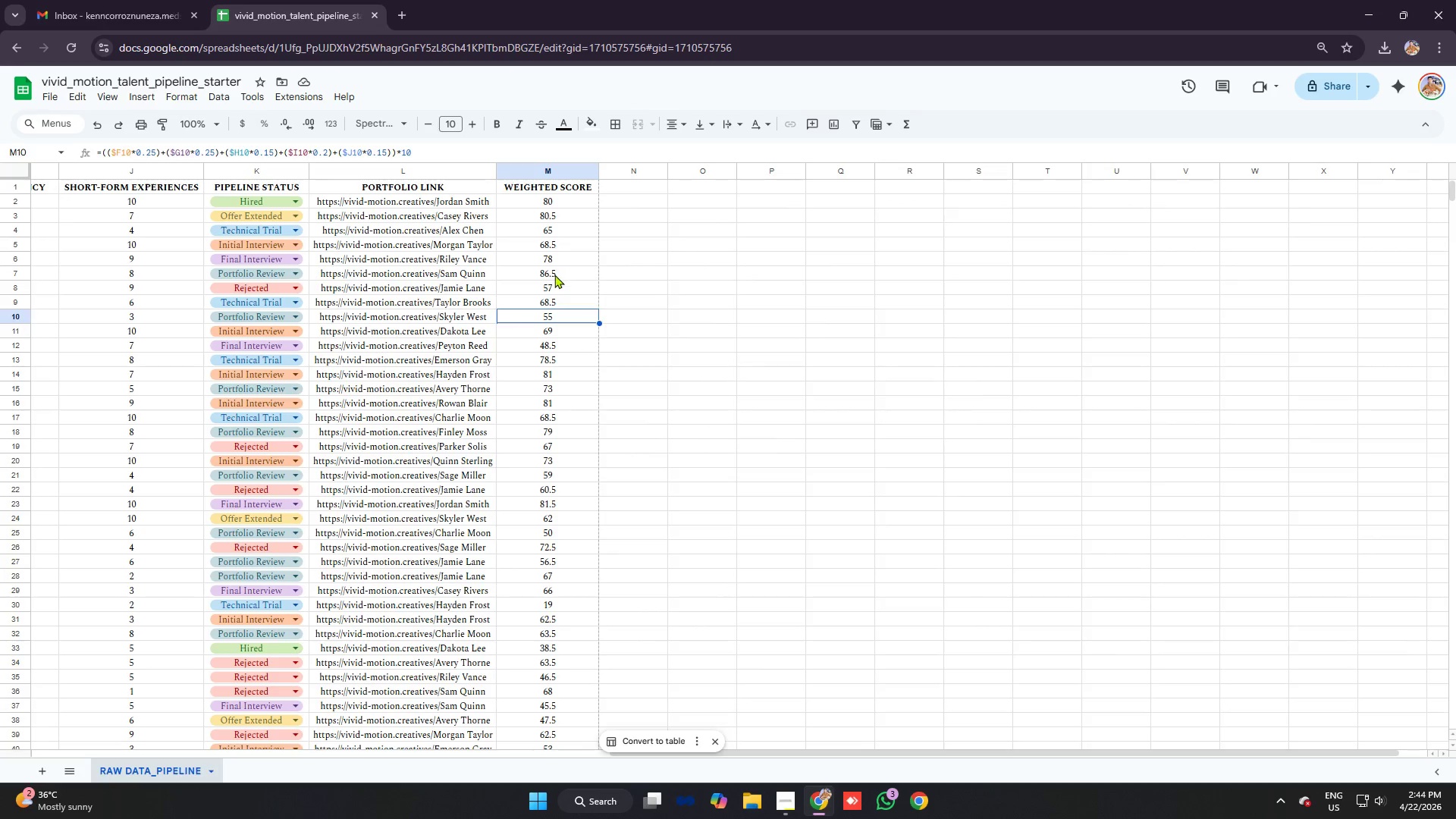 
key(ArrowDown)
 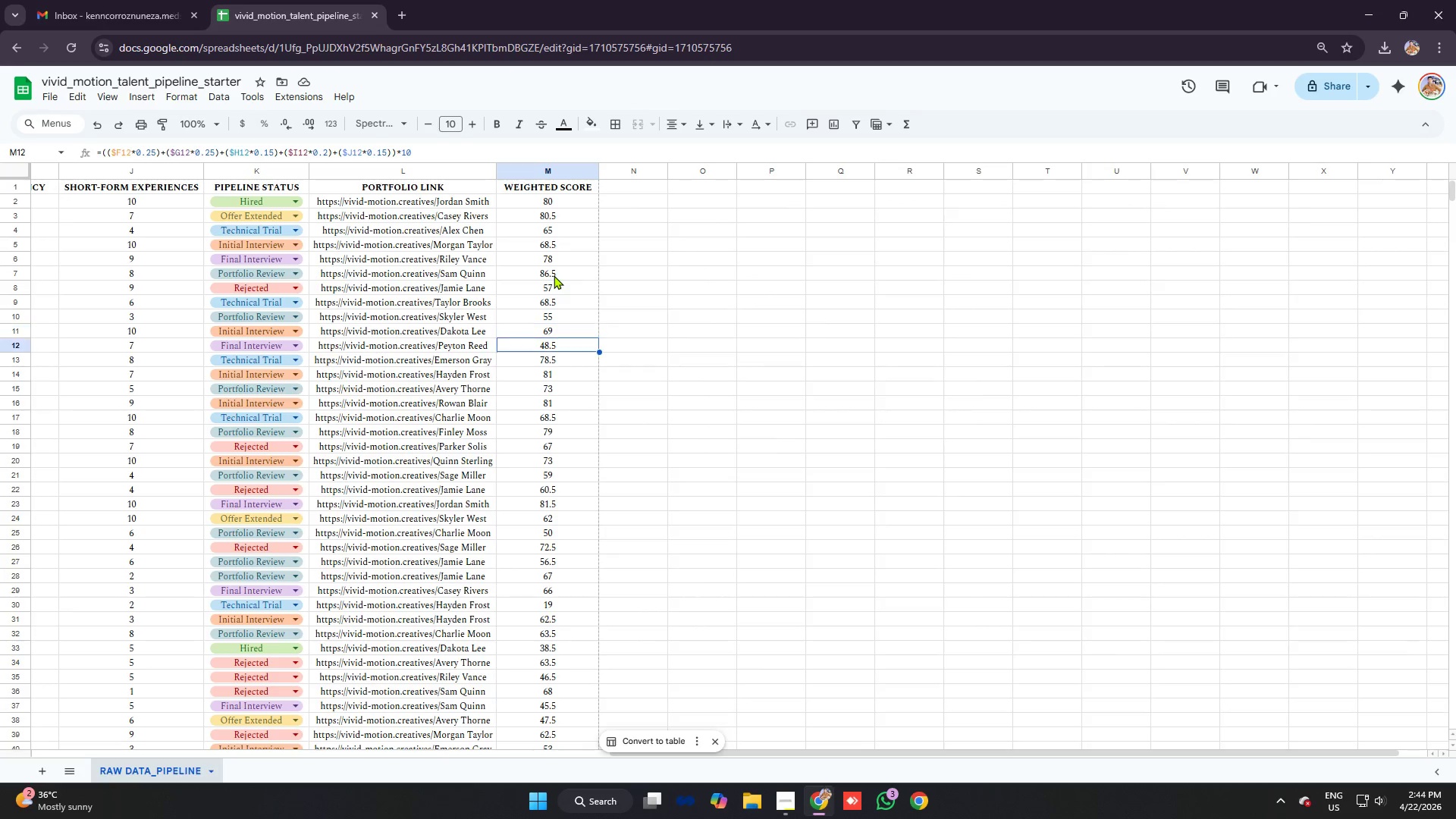 
key(ArrowDown)
 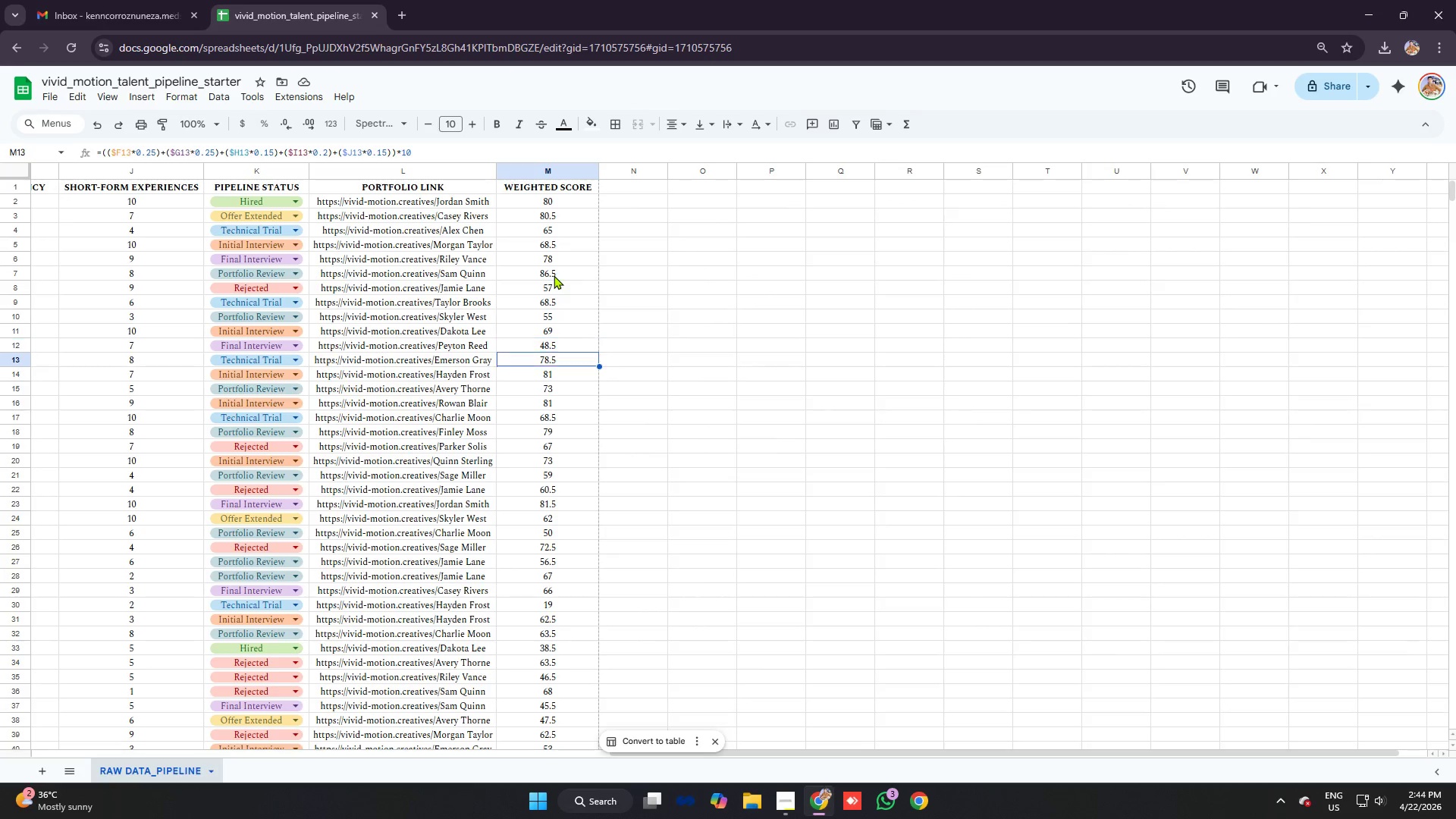 
key(ArrowDown)
 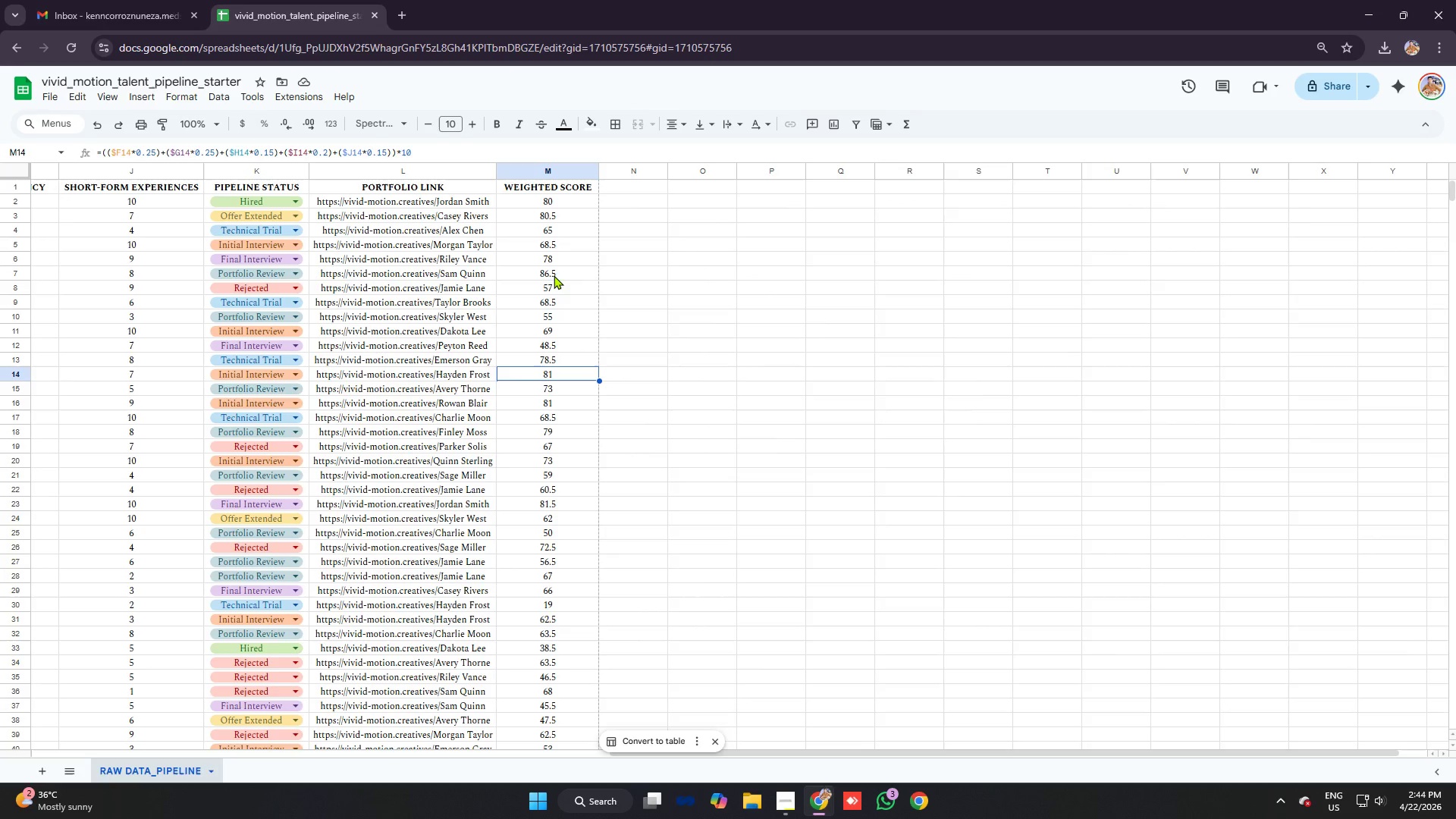 
key(ArrowDown)
 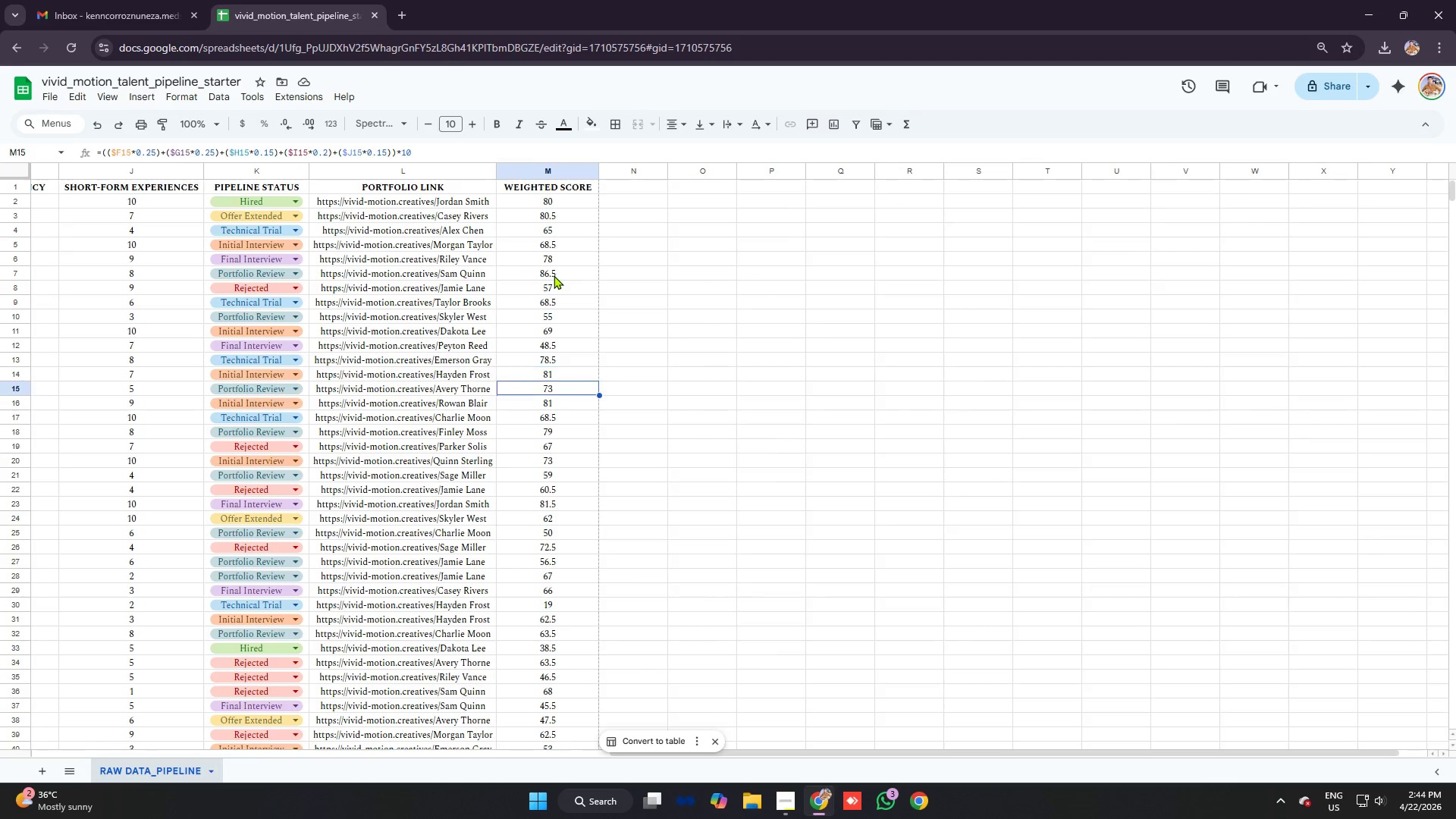 
key(ArrowDown)
 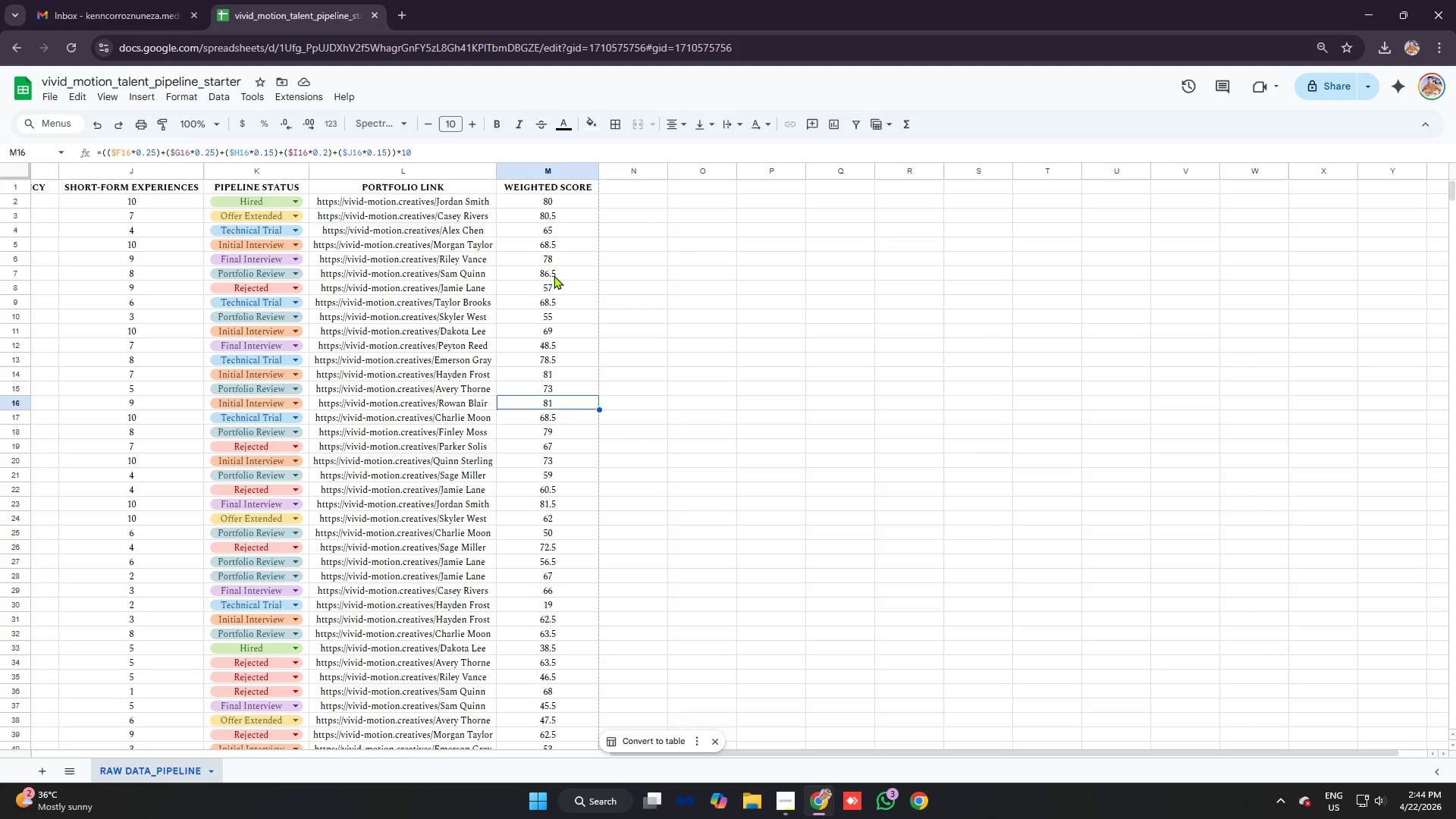 
key(ArrowDown)
 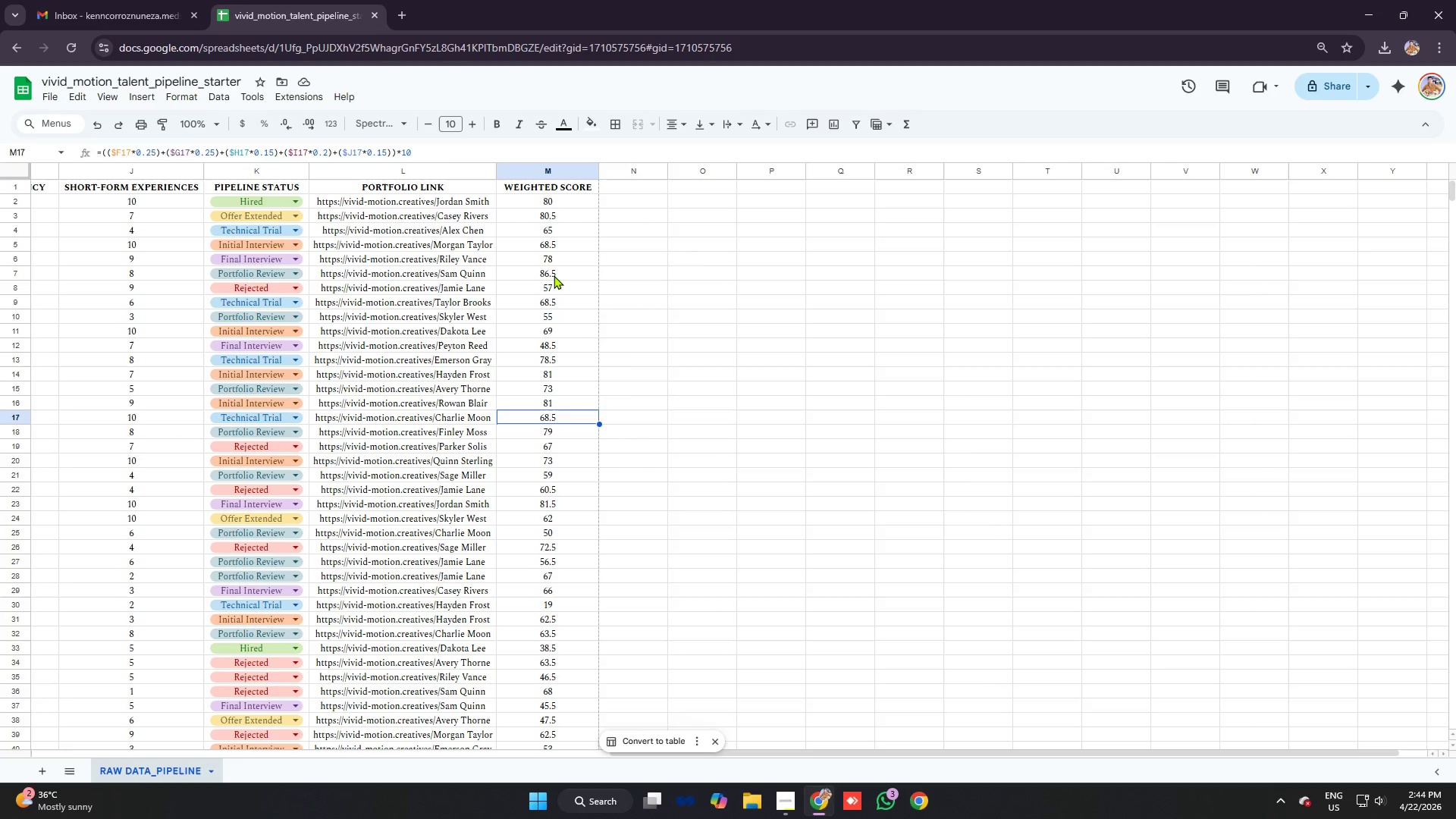 
key(ArrowDown)
 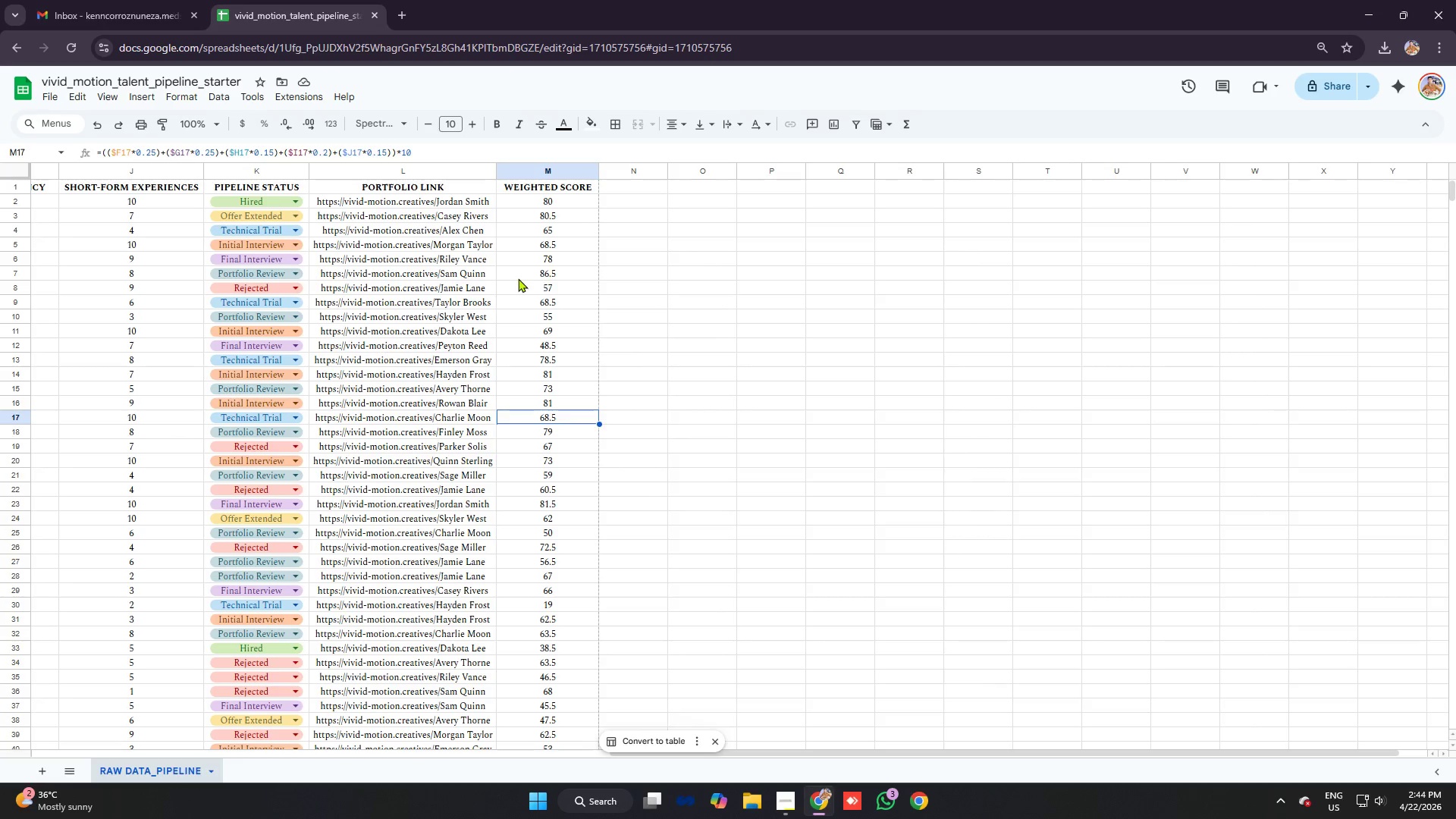 
key(ArrowDown)
 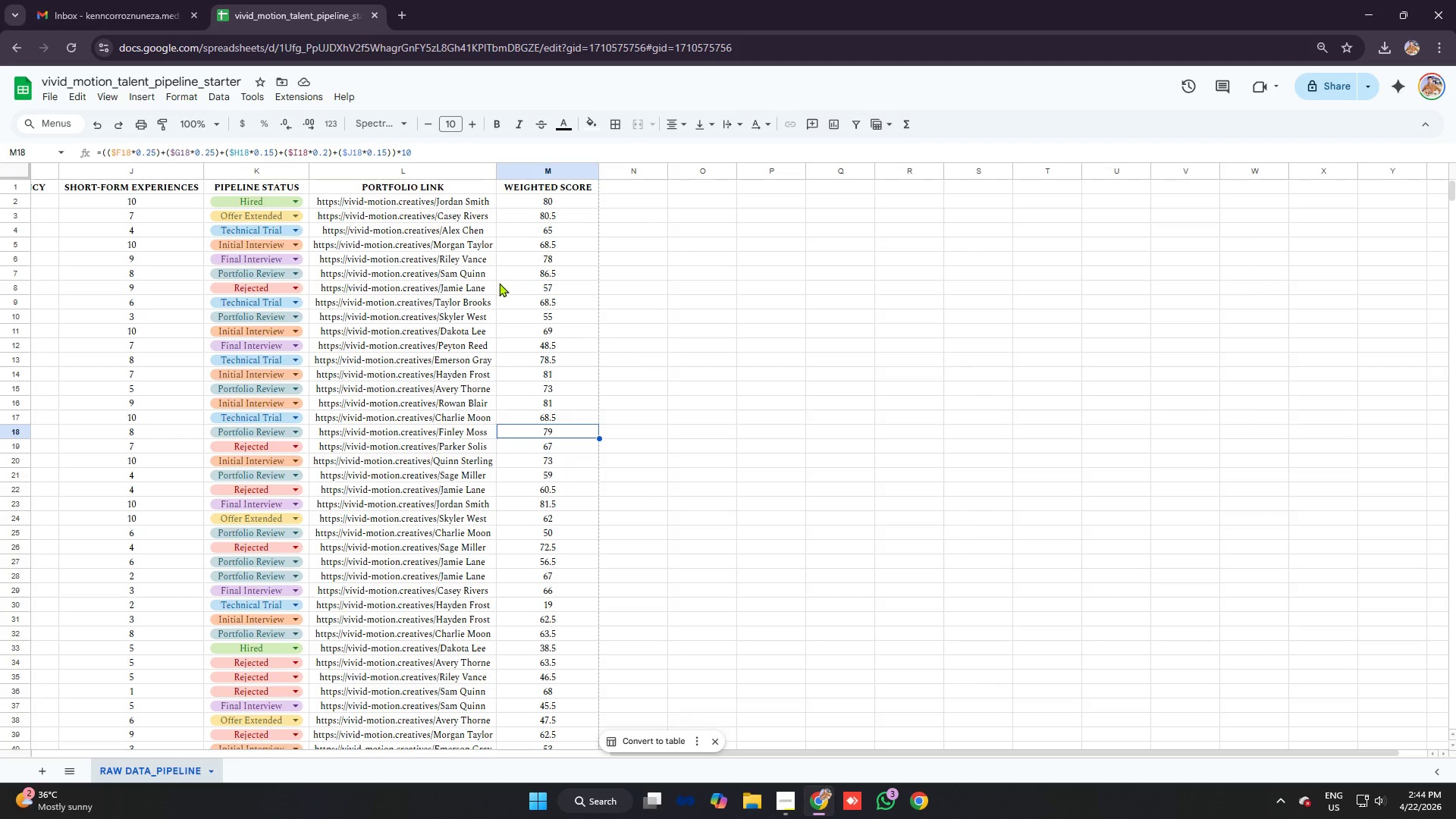 
key(ArrowDown)
 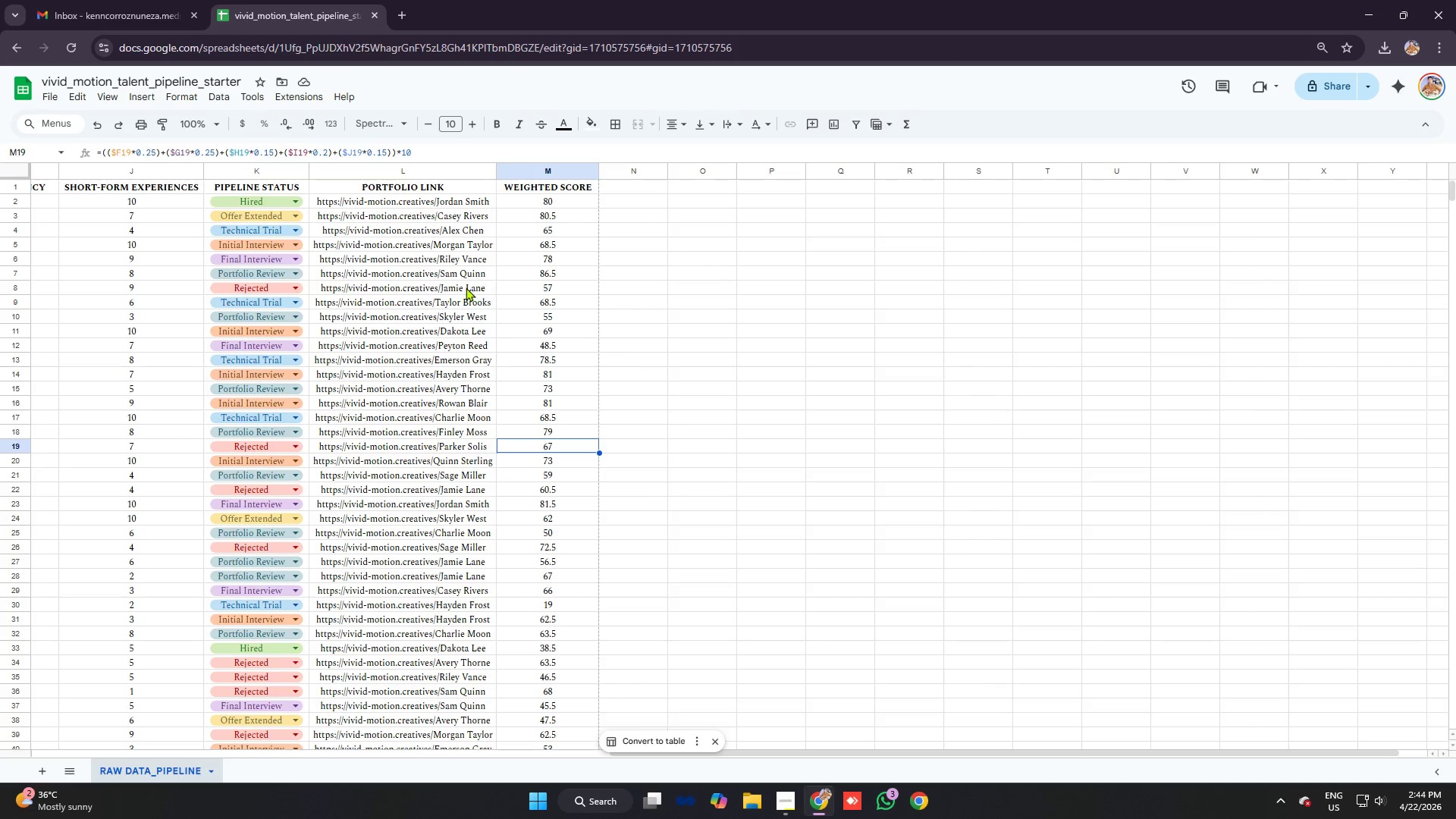 
key(ArrowDown)
 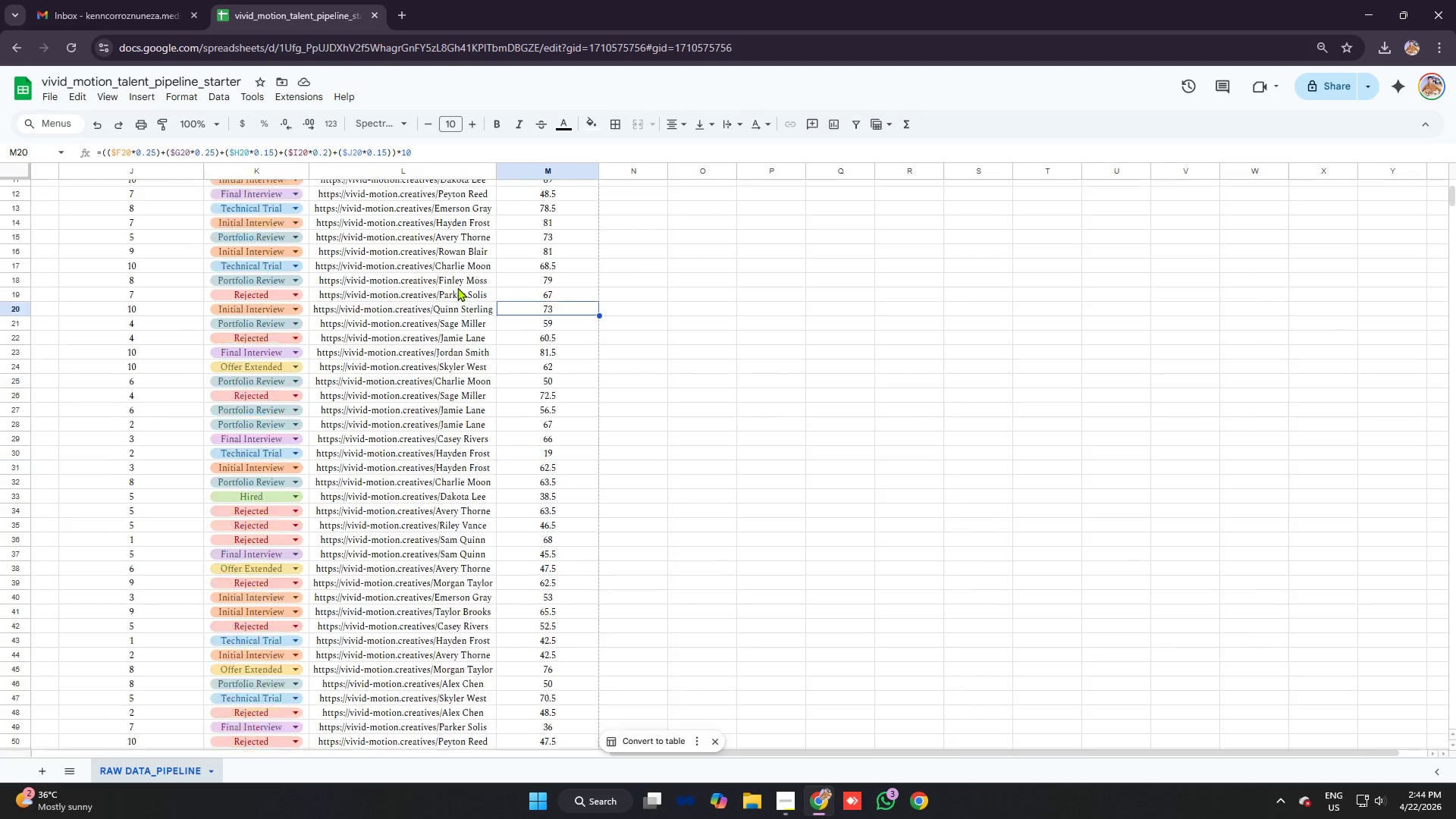 
key(ArrowDown)
 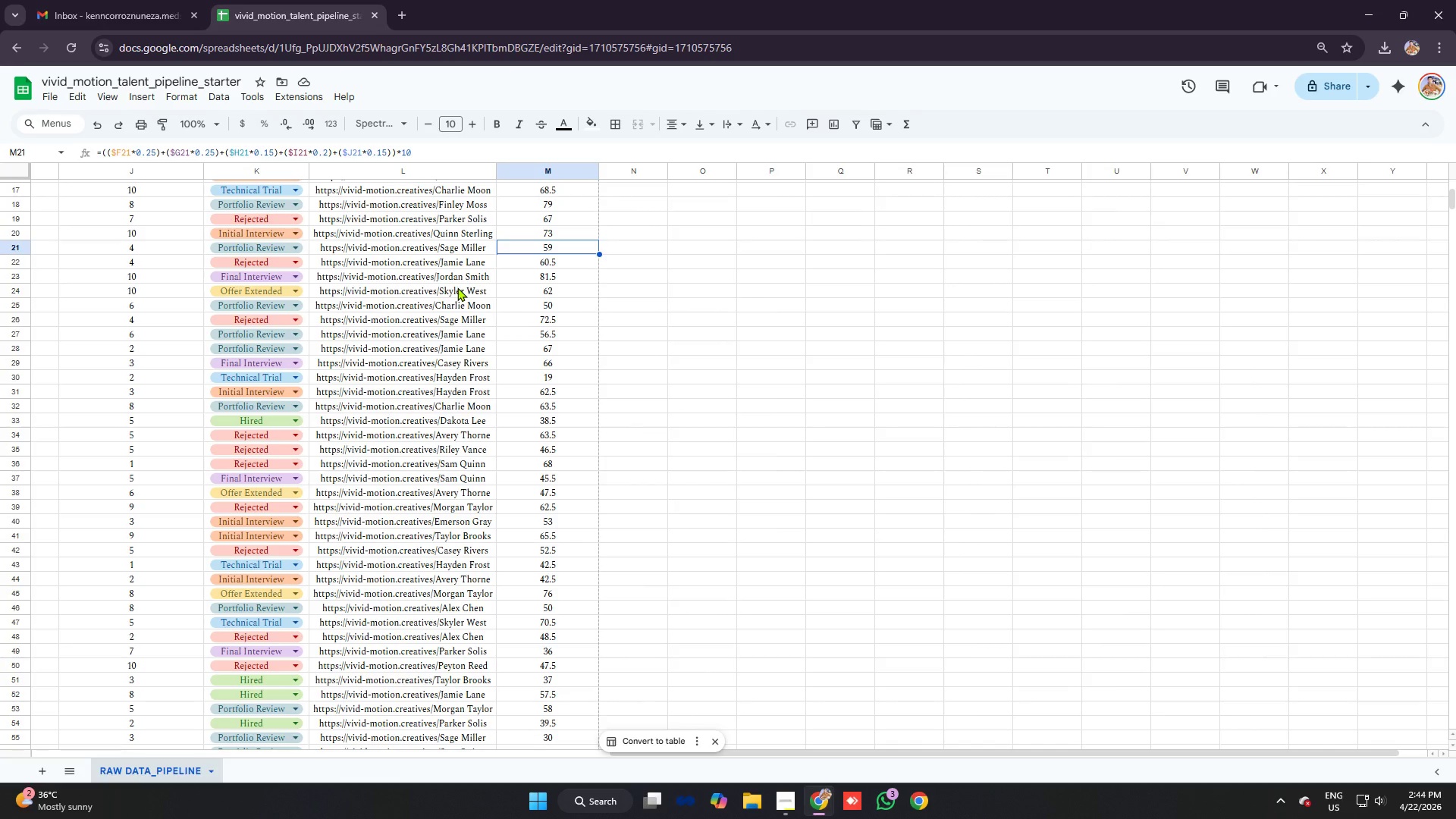 
scroll: coordinate [457, 287], scroll_direction: down, amount: 3.0
 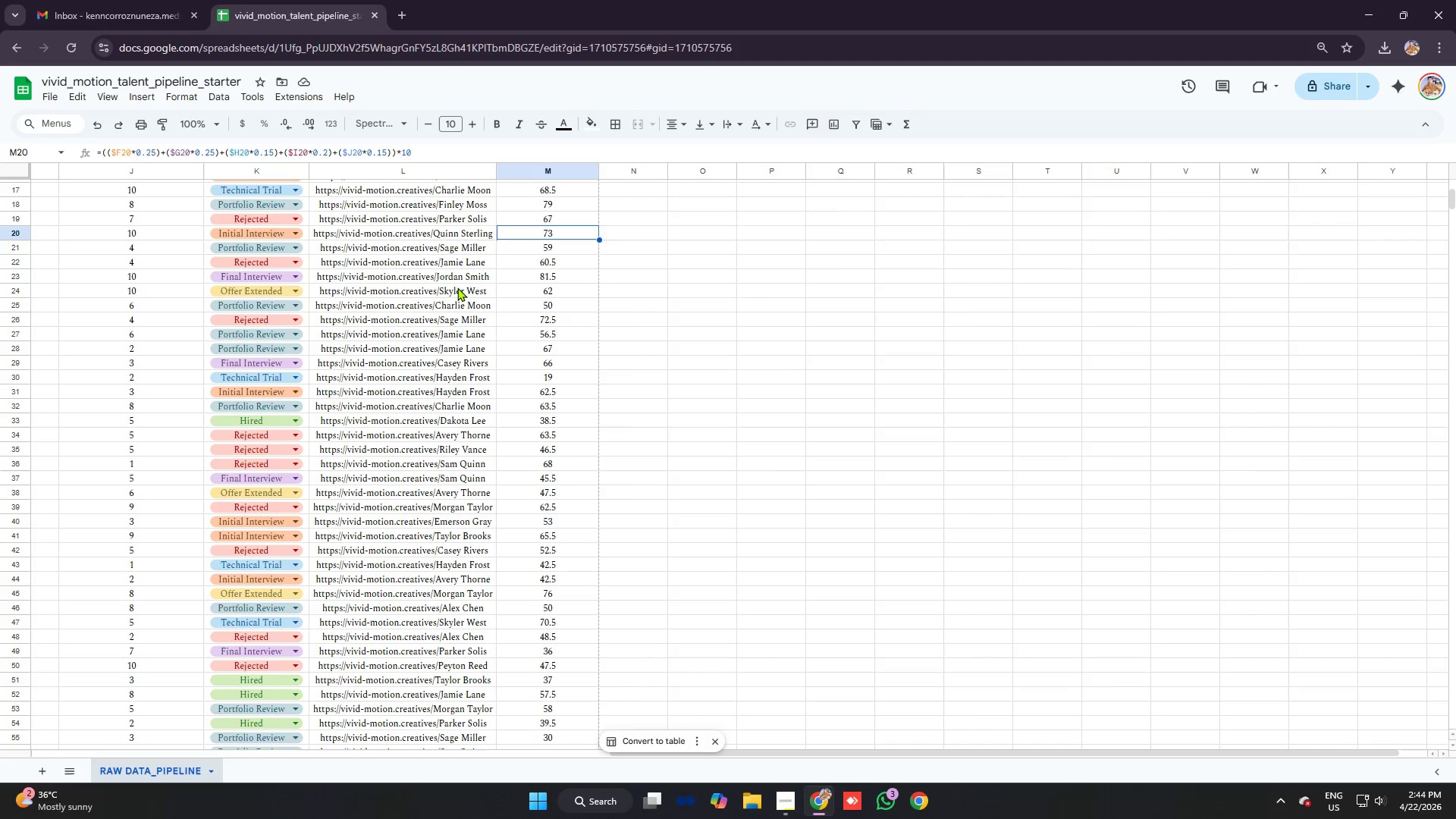 
key(ArrowDown)
 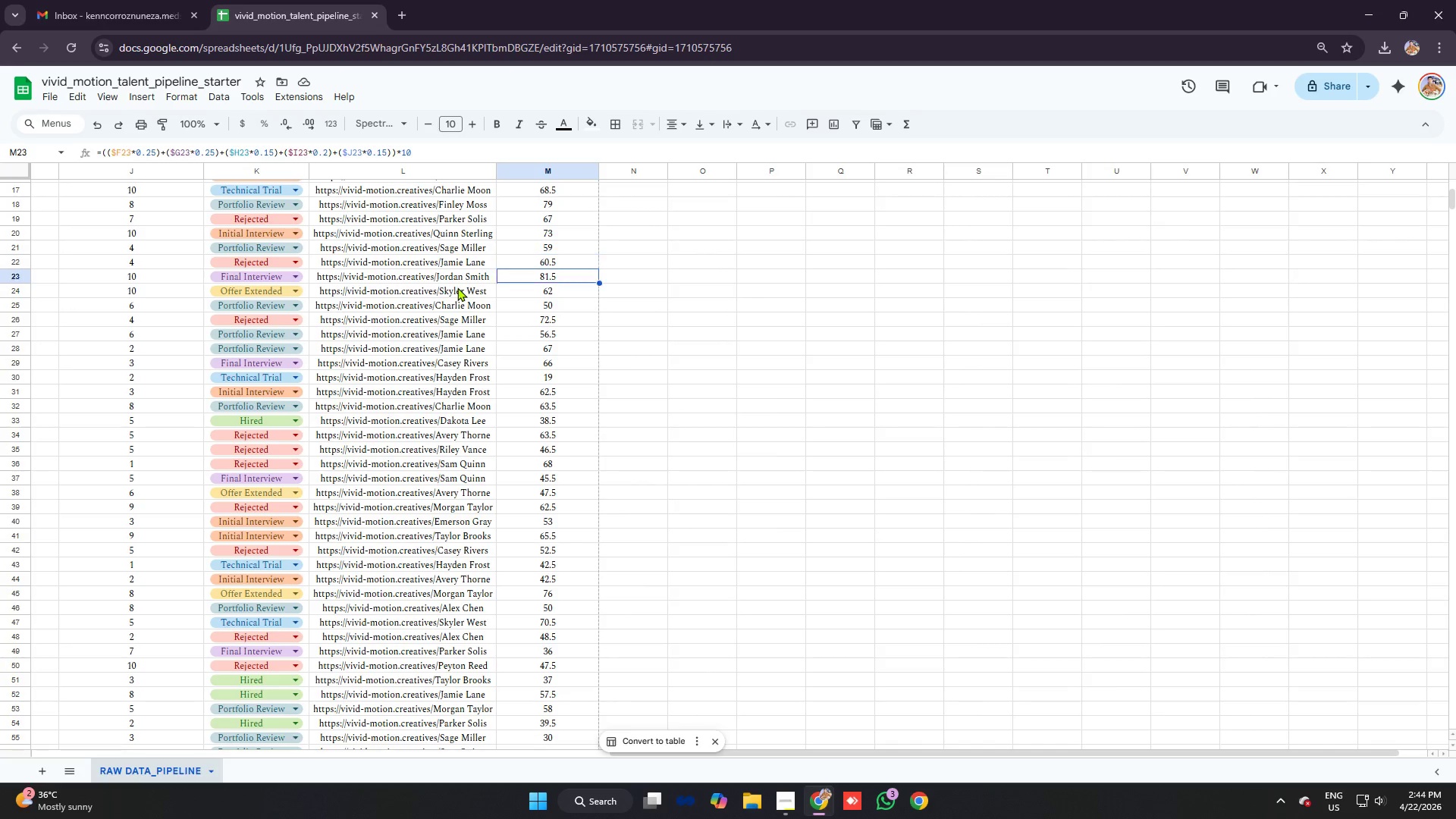 
key(ArrowDown)
 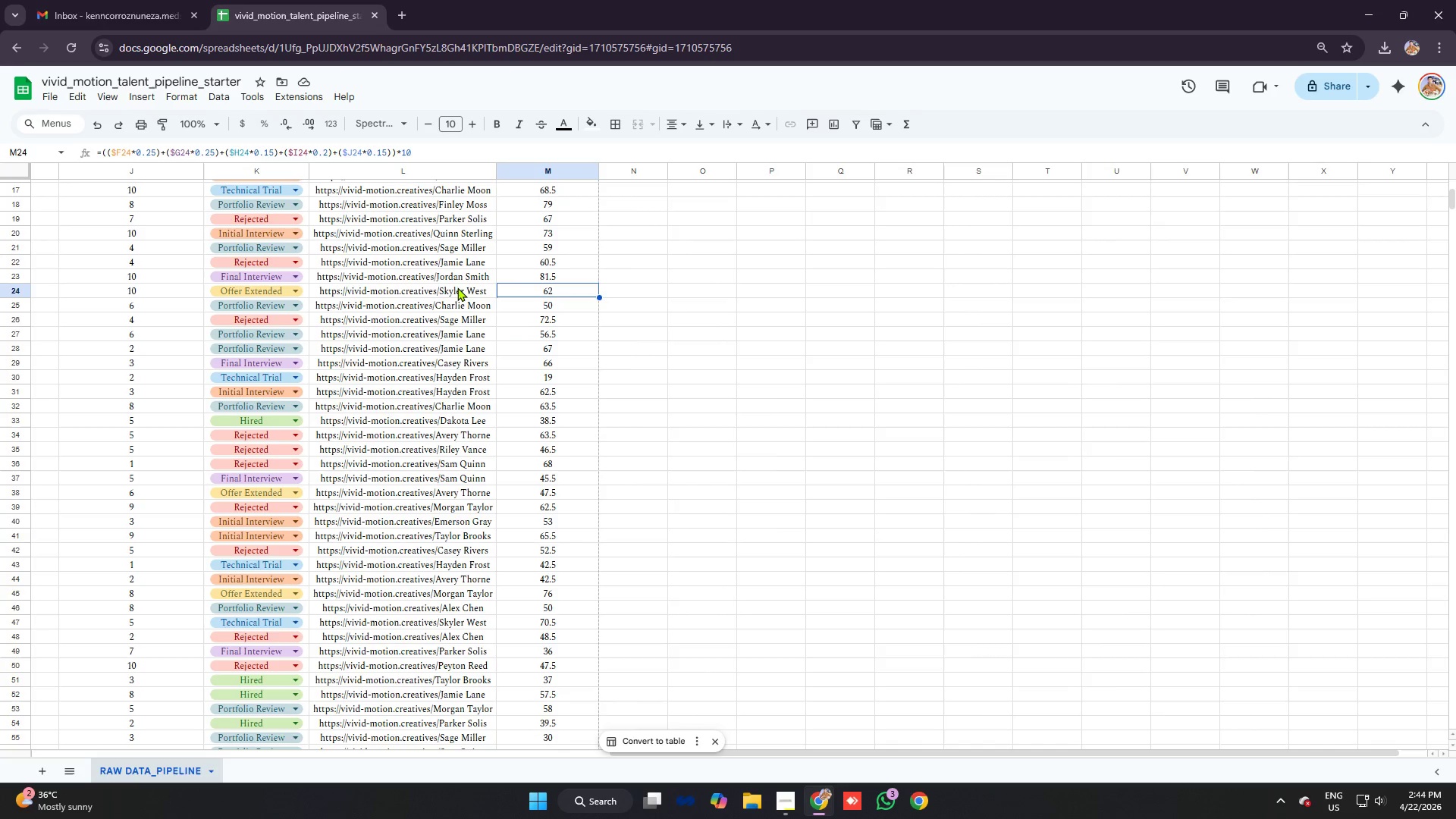 
key(ArrowDown)
 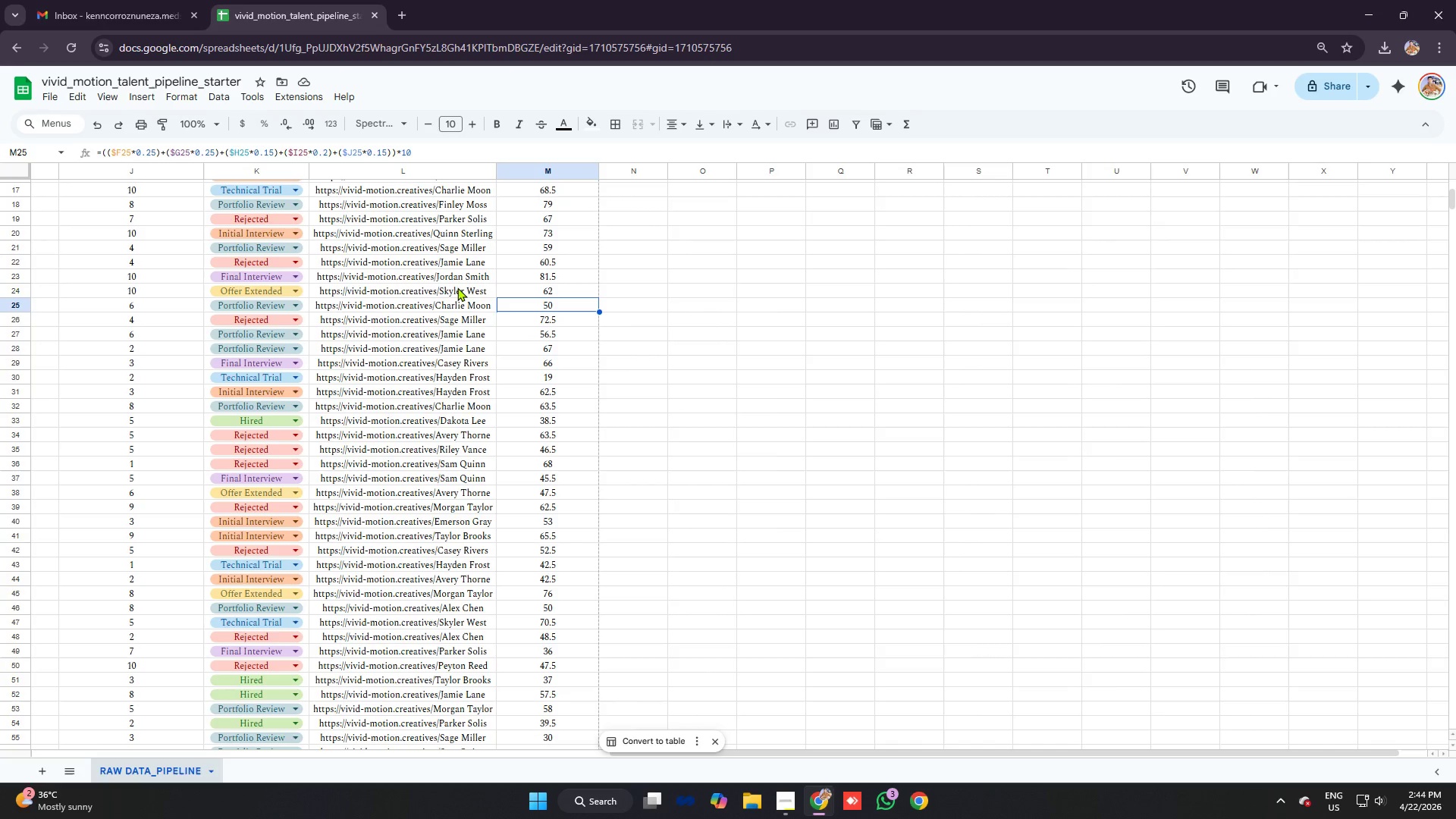 
key(ArrowDown)
 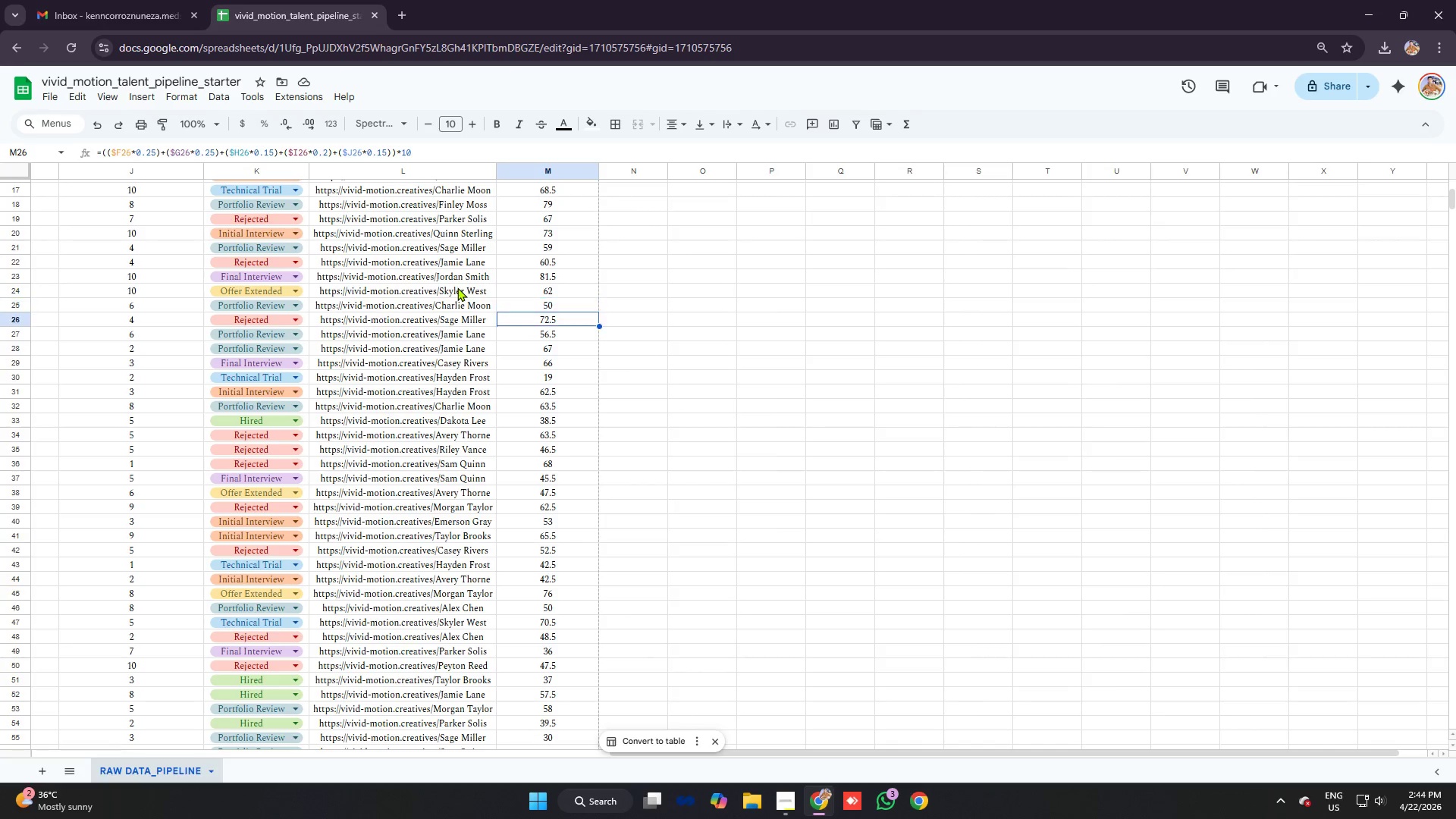 
key(ArrowDown)
 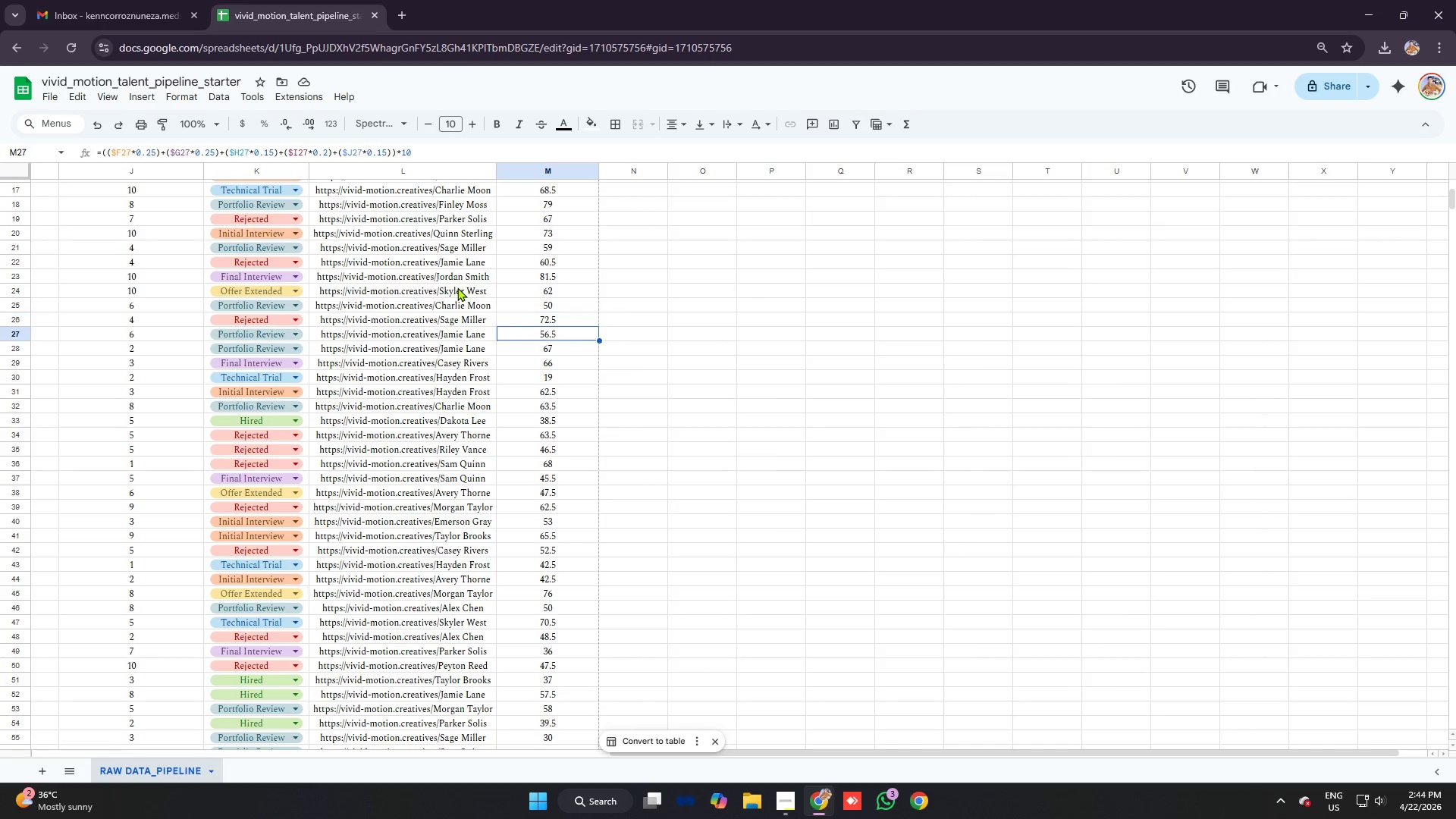 
key(ArrowDown)
 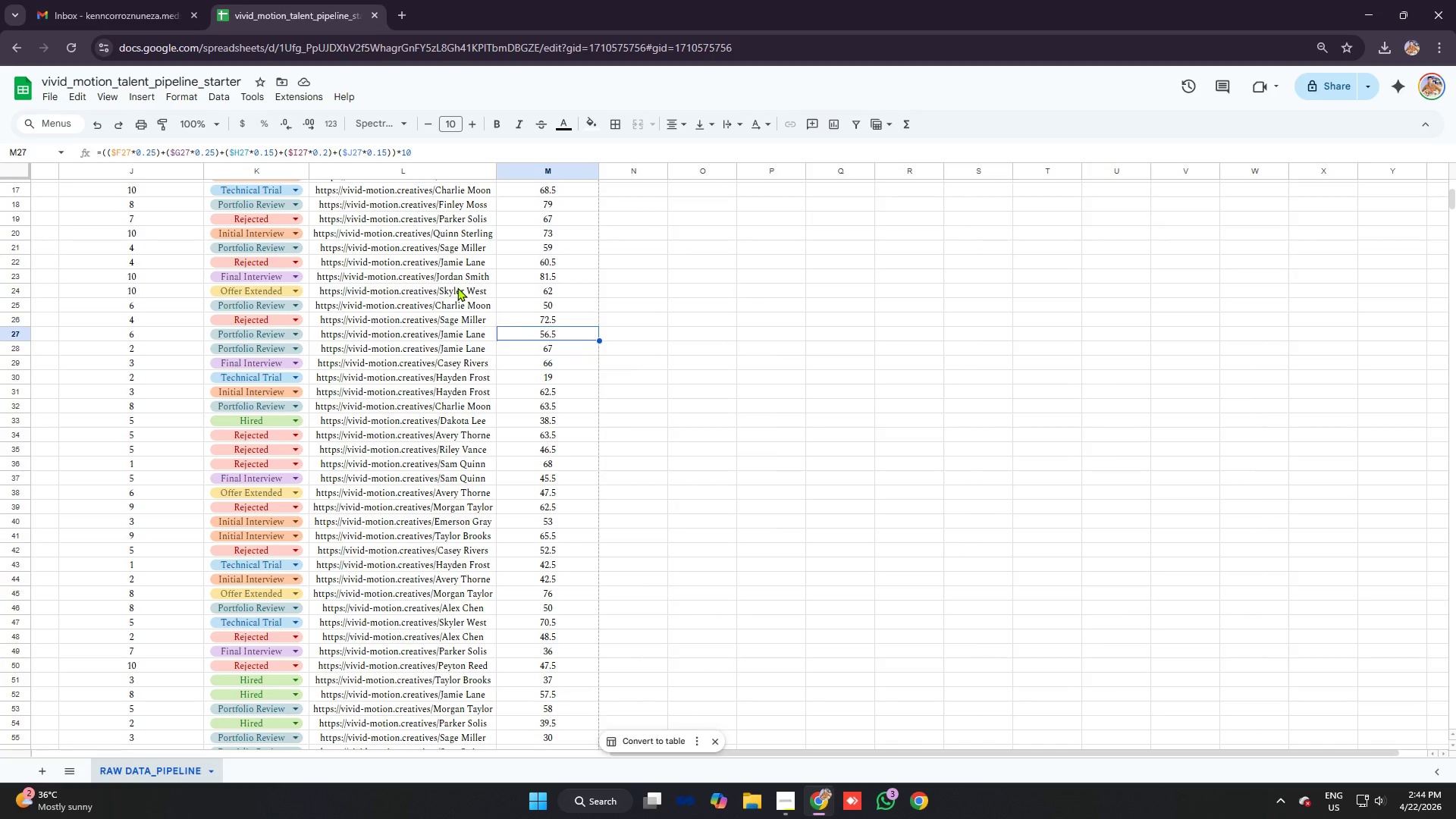 
key(ArrowDown)
 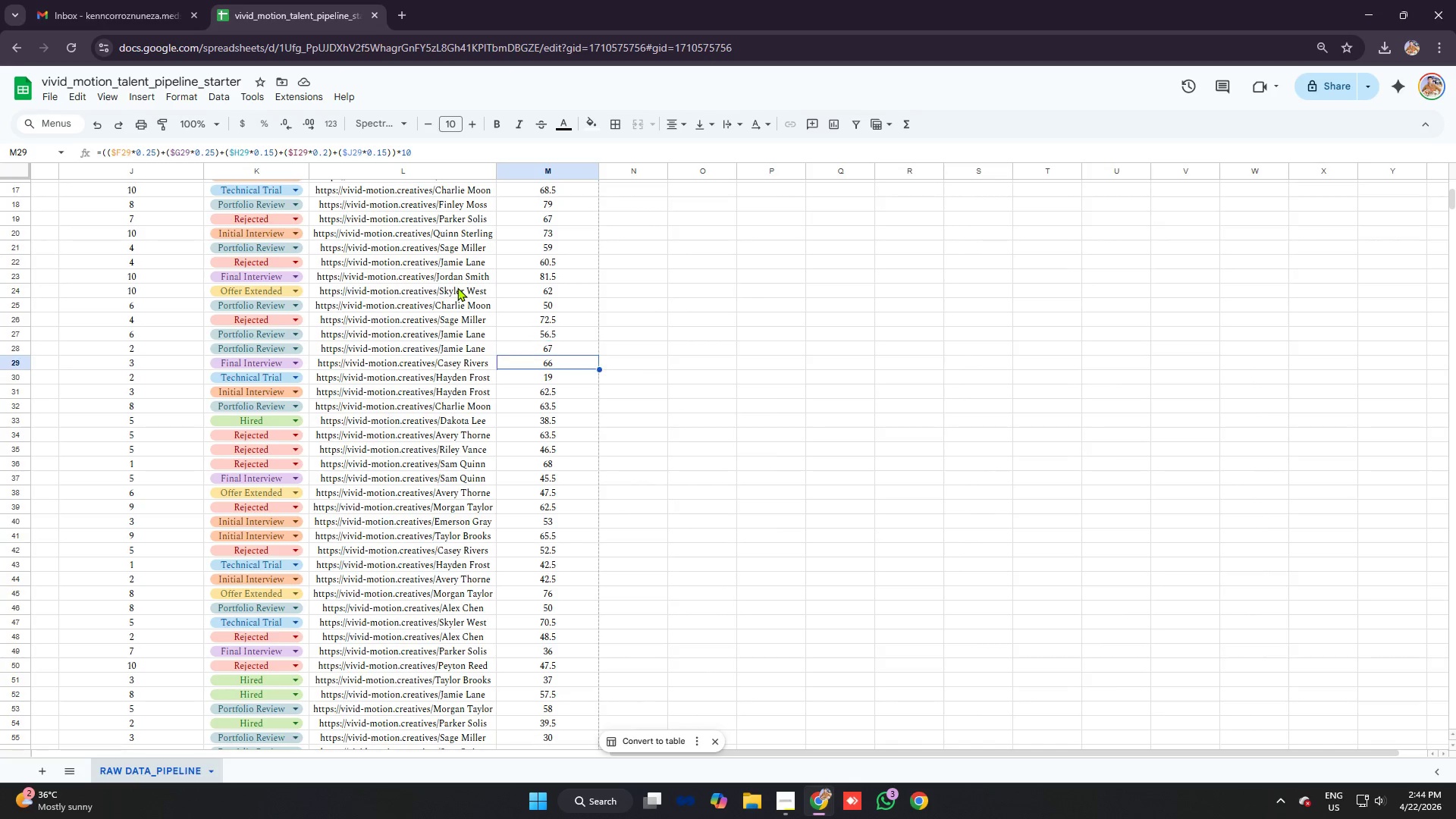 
key(ArrowDown)
 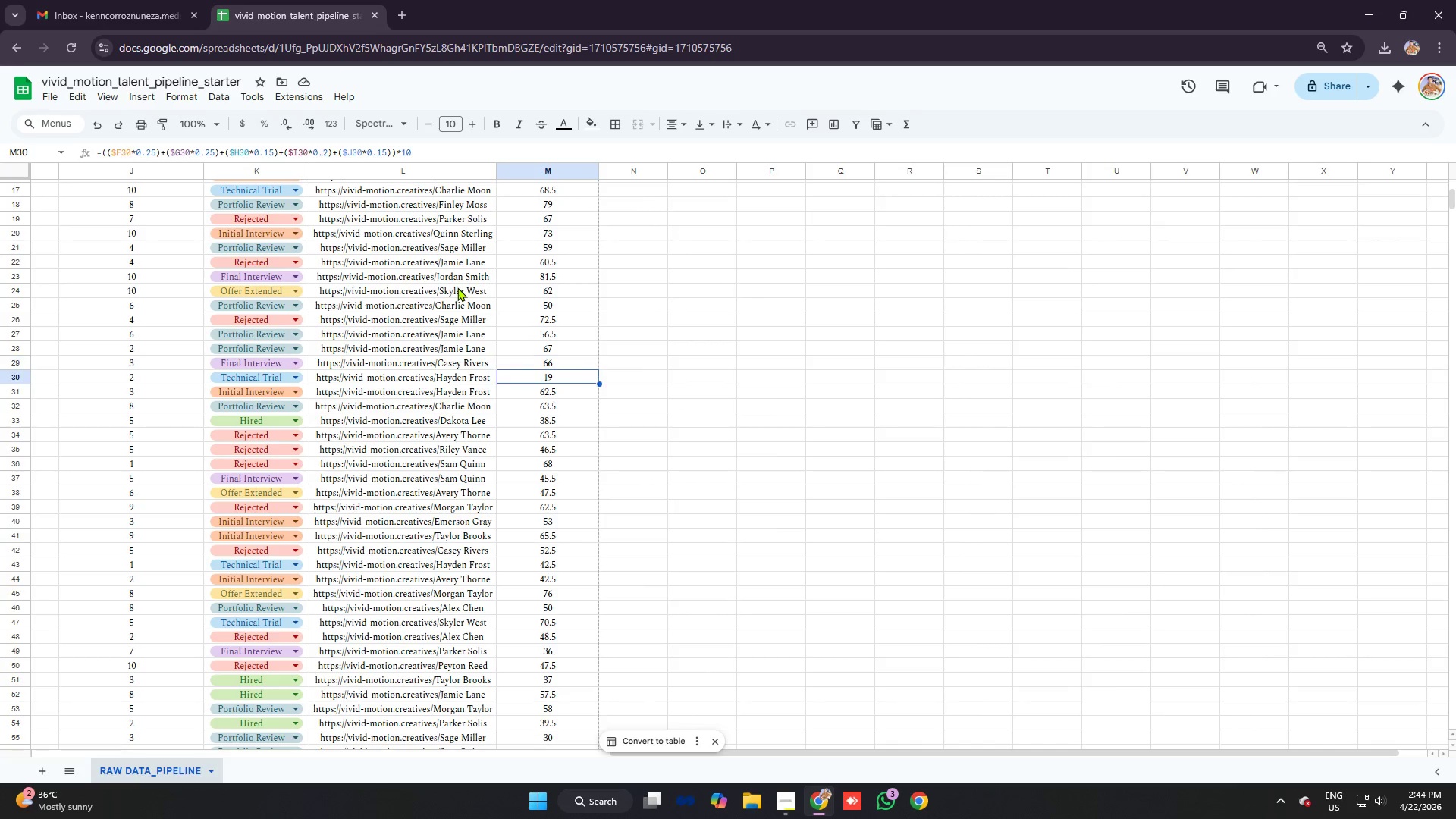 
key(ArrowDown)
 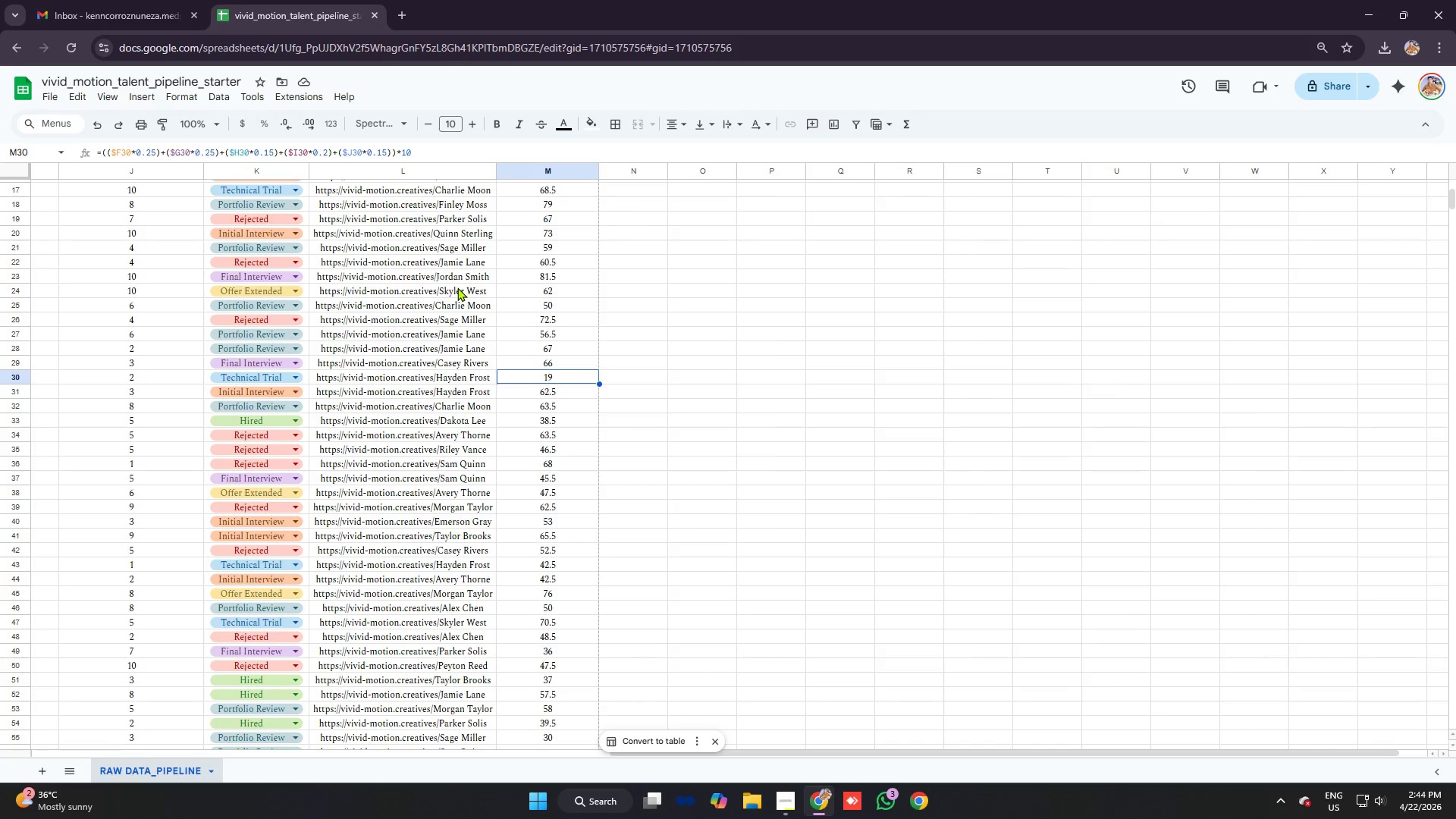 
key(ArrowDown)
 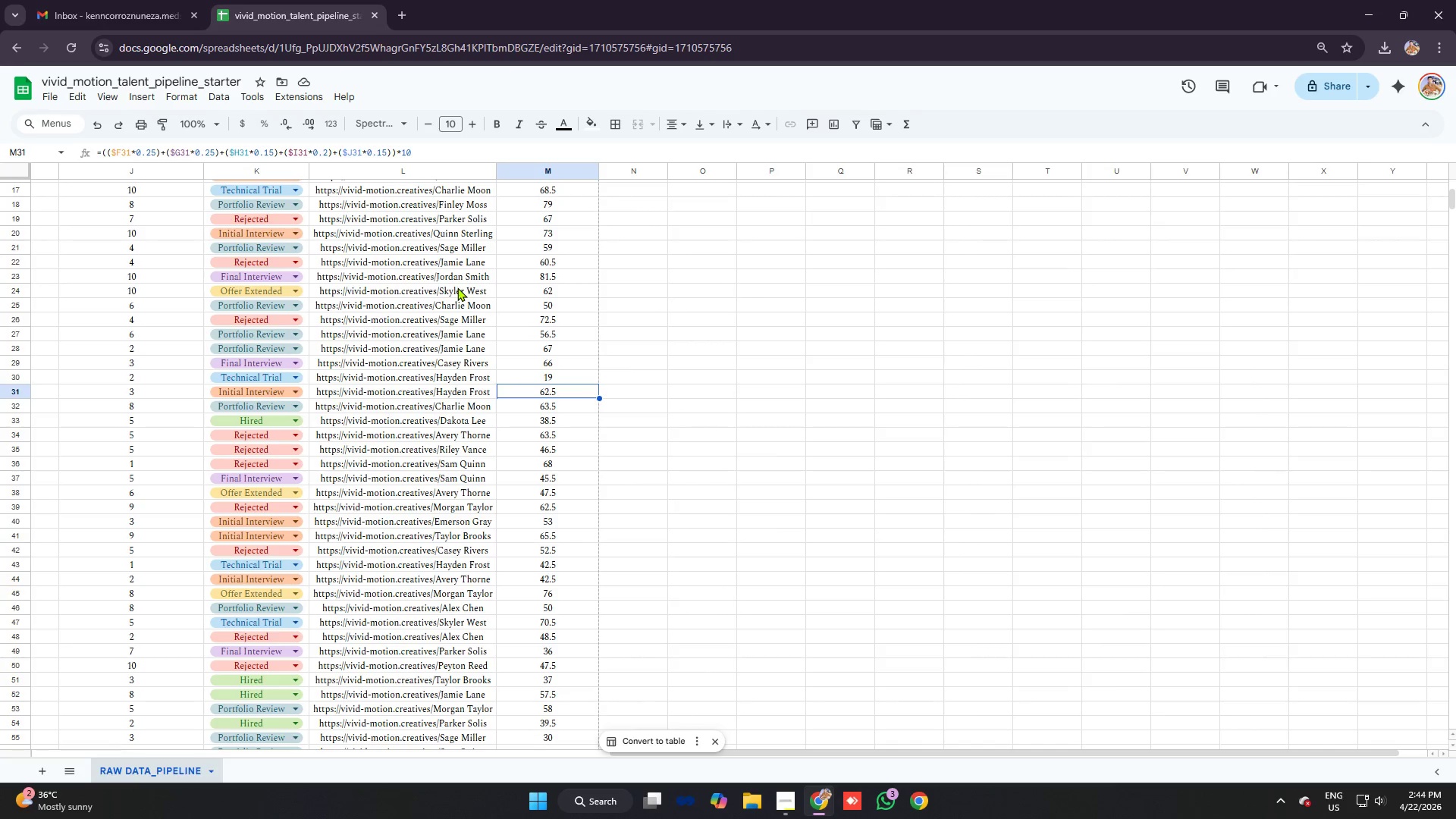 
key(ArrowDown)
 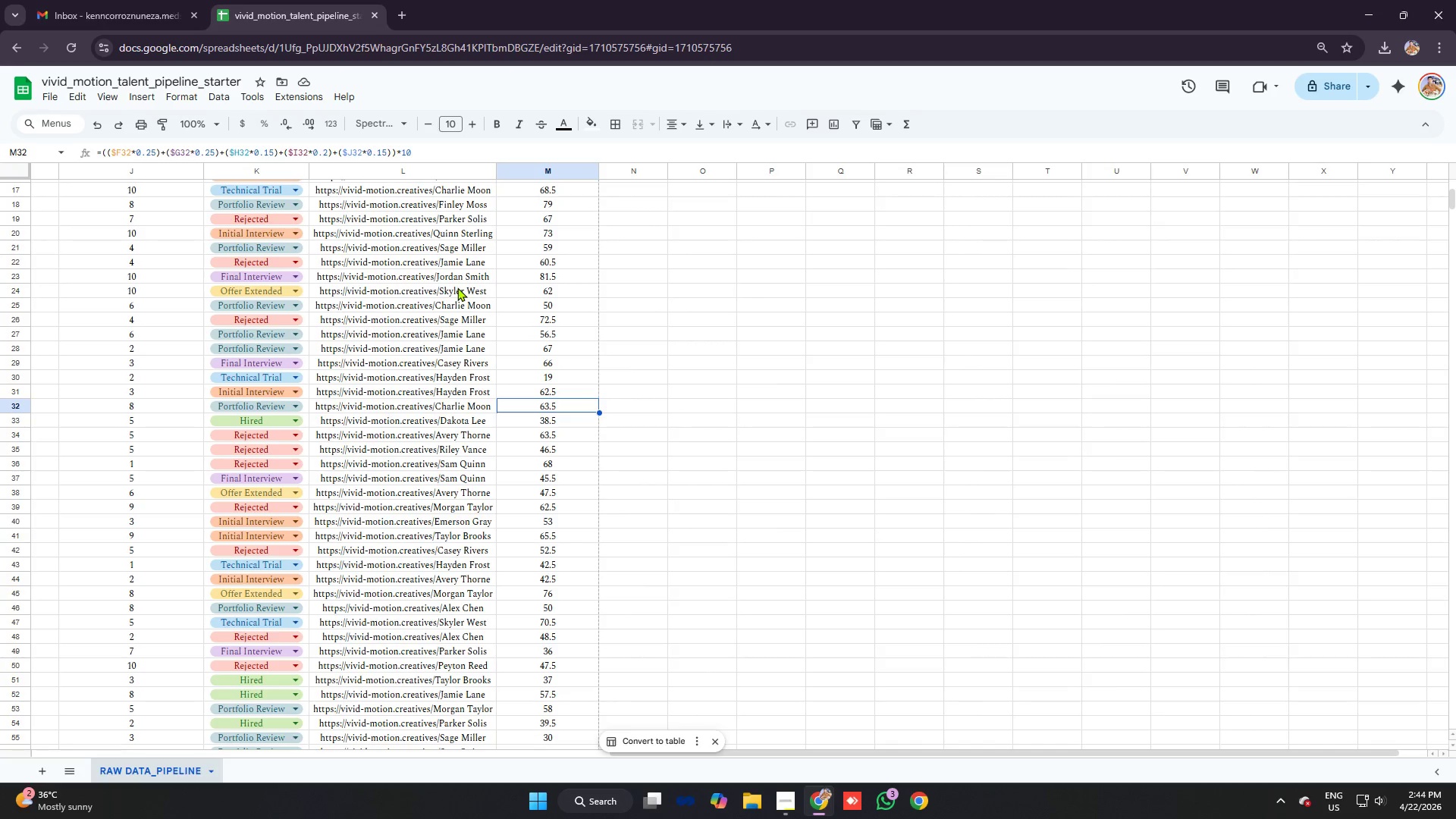 
key(ArrowDown)
 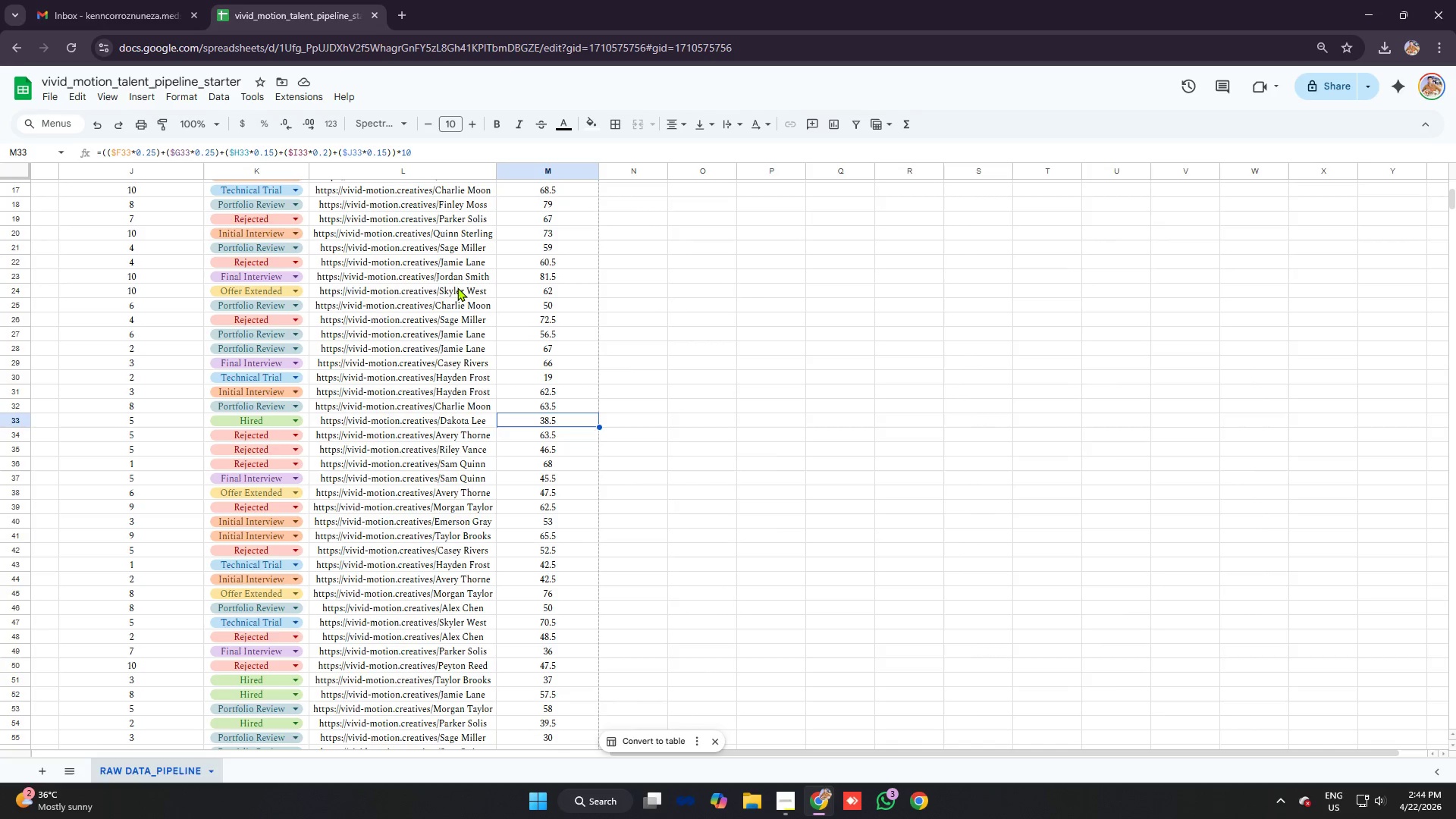 
key(ArrowDown)
 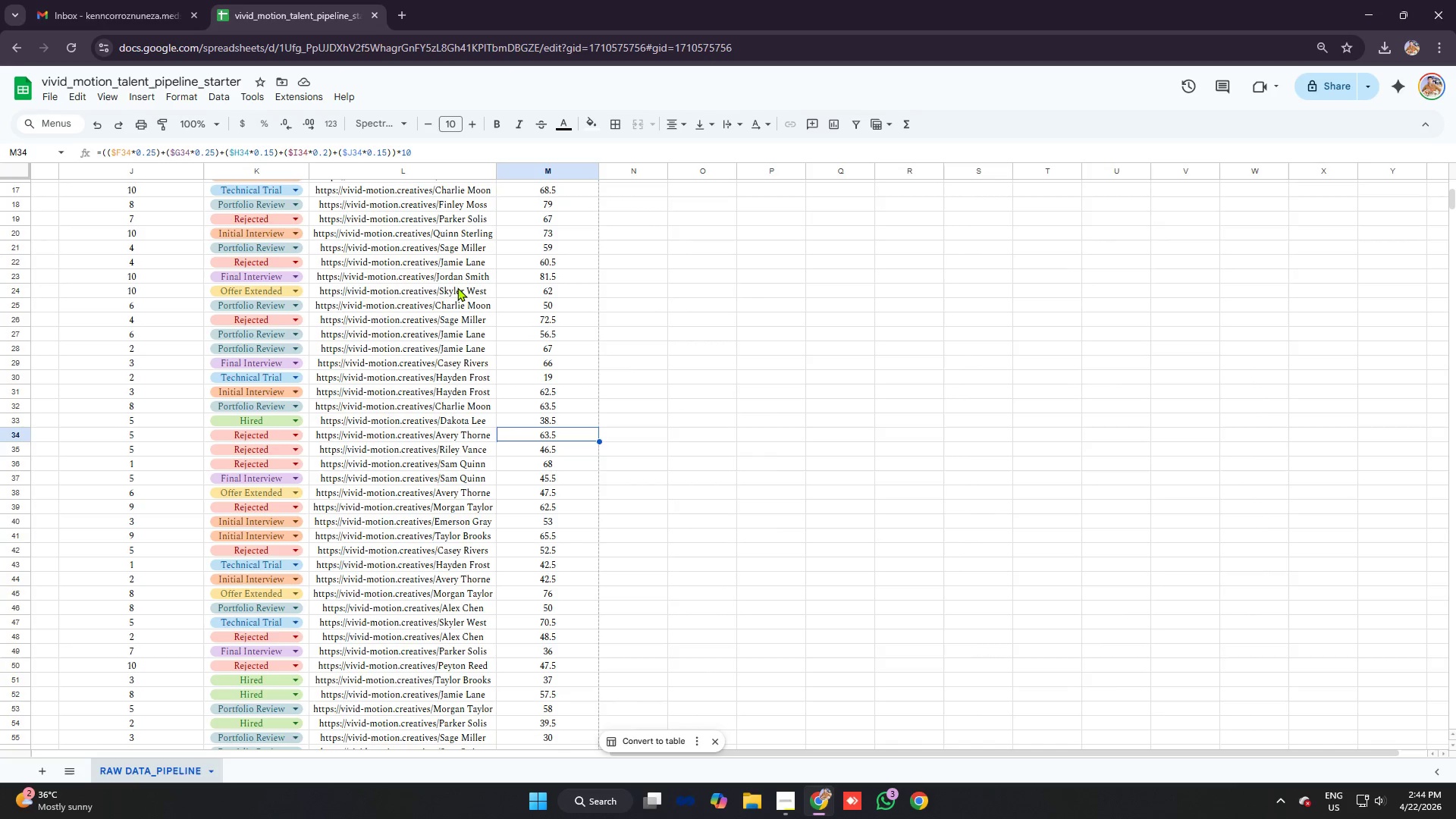 
key(ArrowDown)
 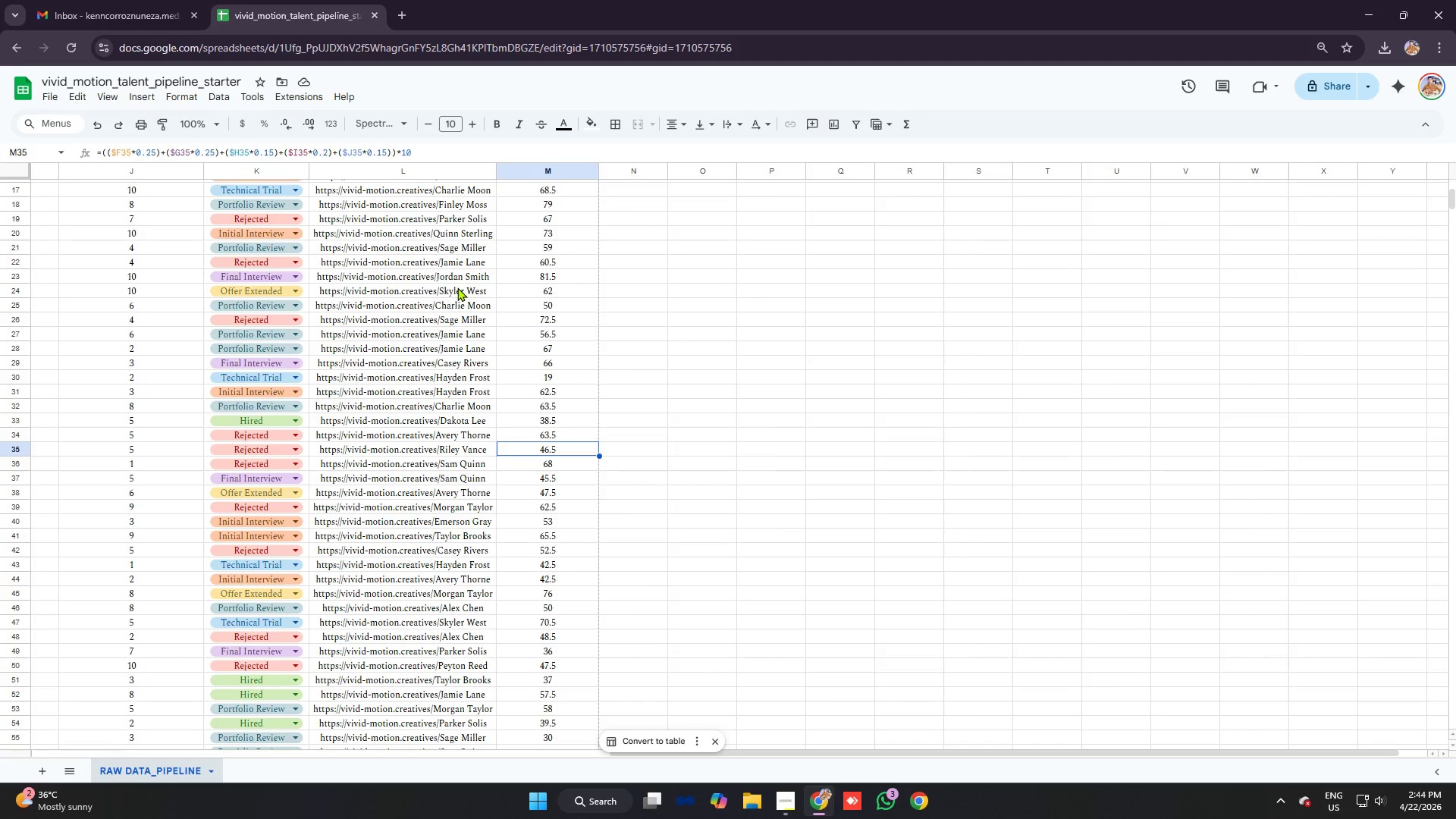 
key(ArrowDown)
 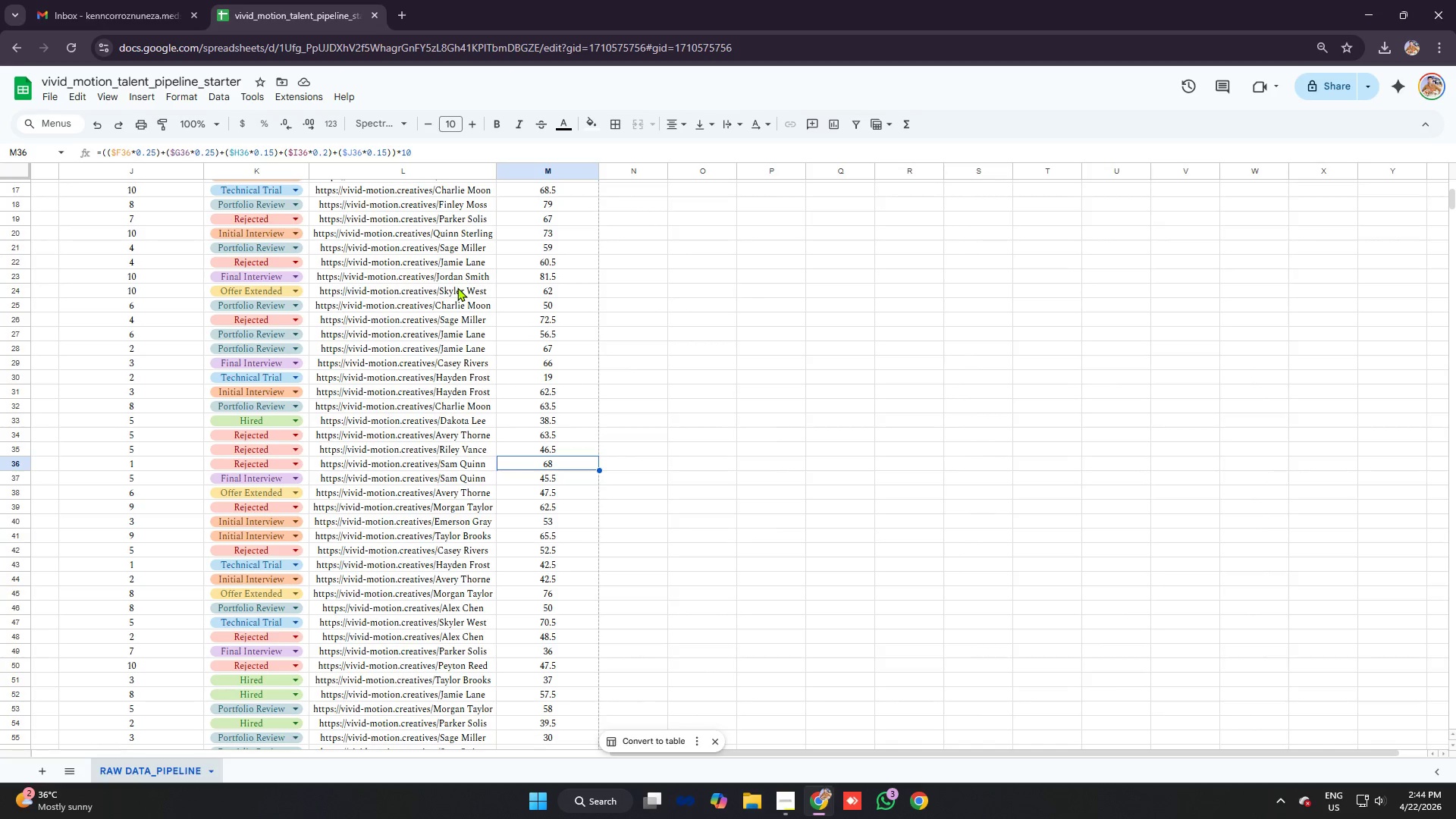 
key(ArrowDown)
 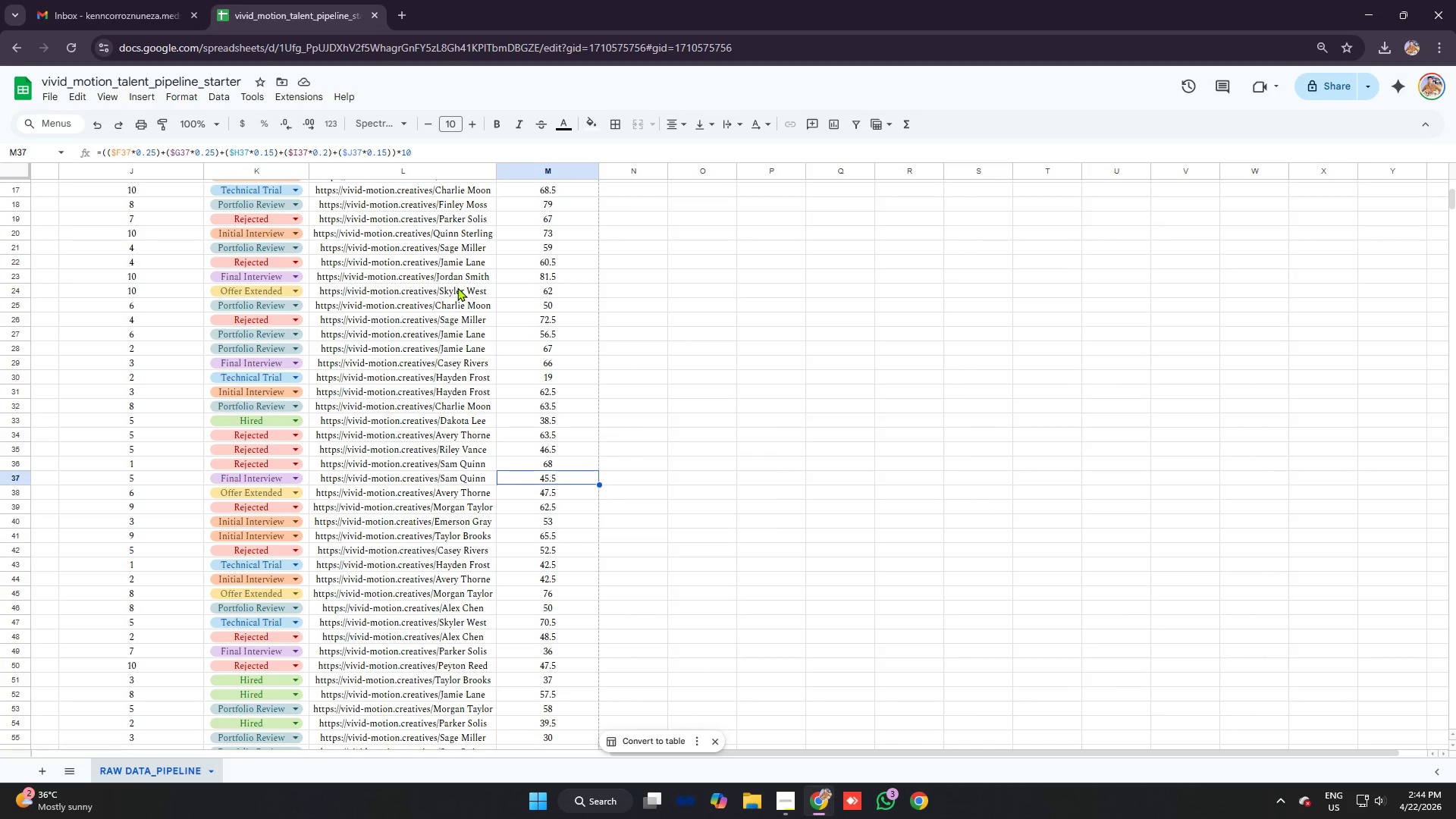 
key(ArrowDown)
 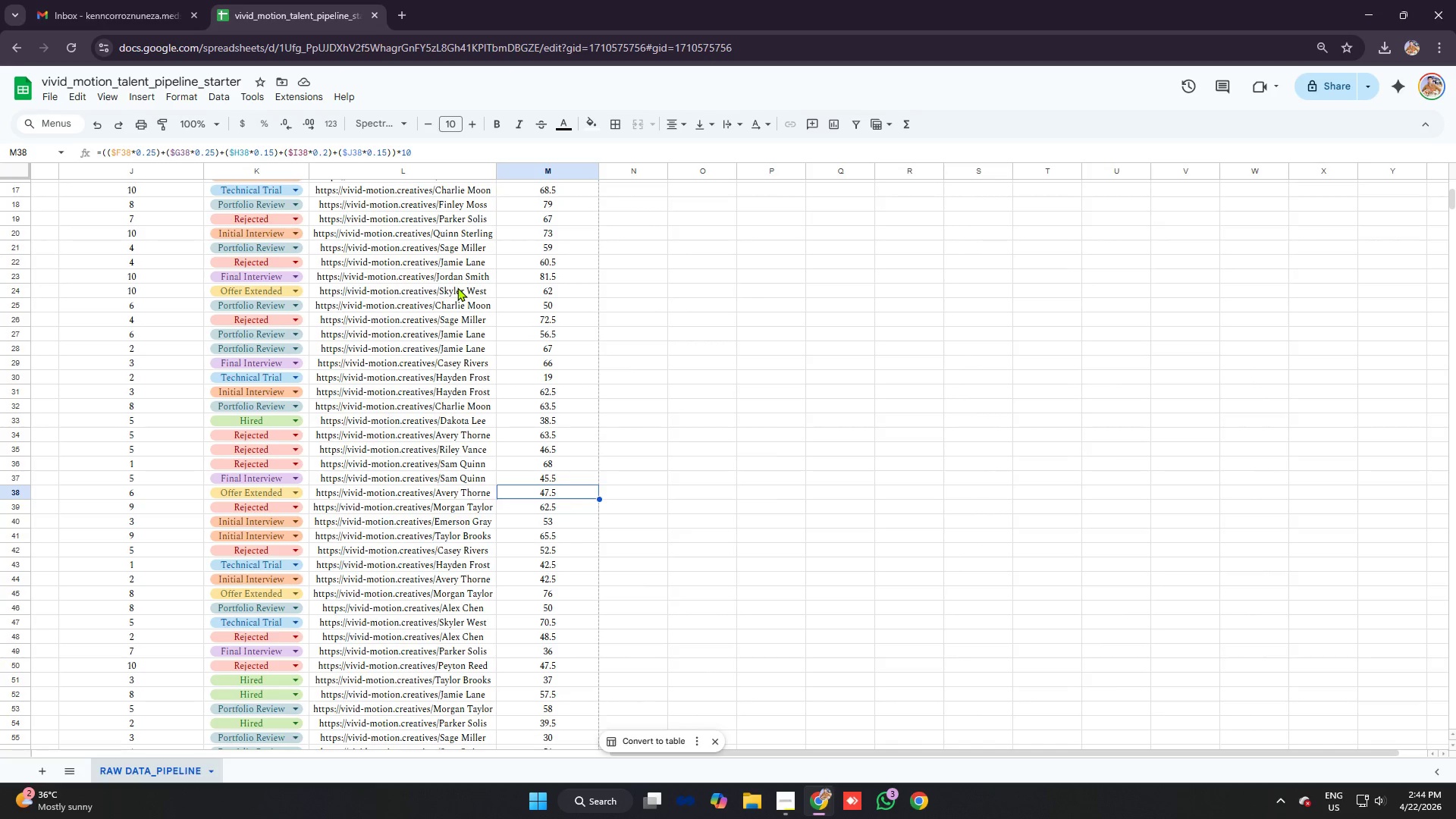 
key(ArrowDown)
 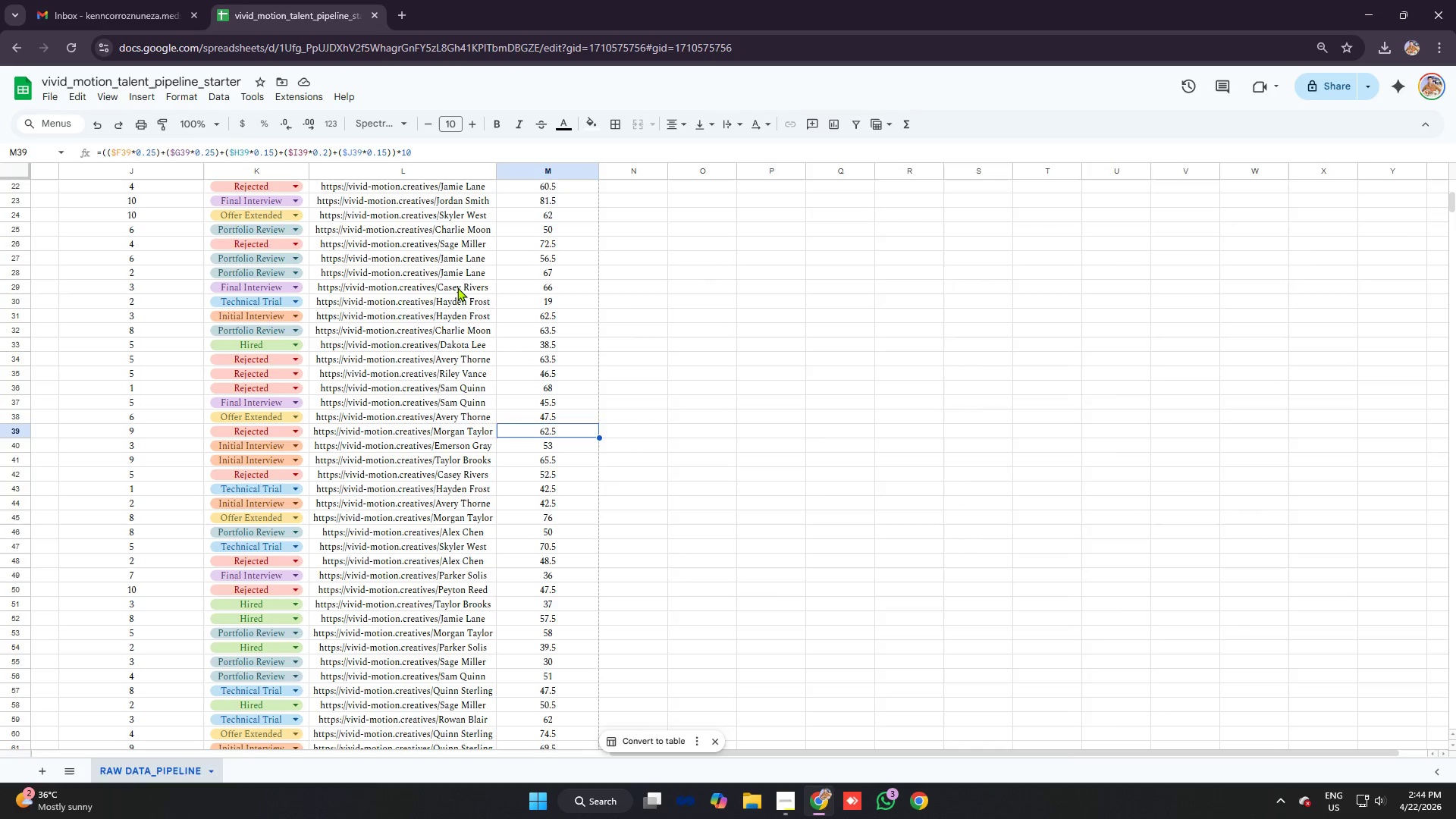 
key(ArrowDown)
 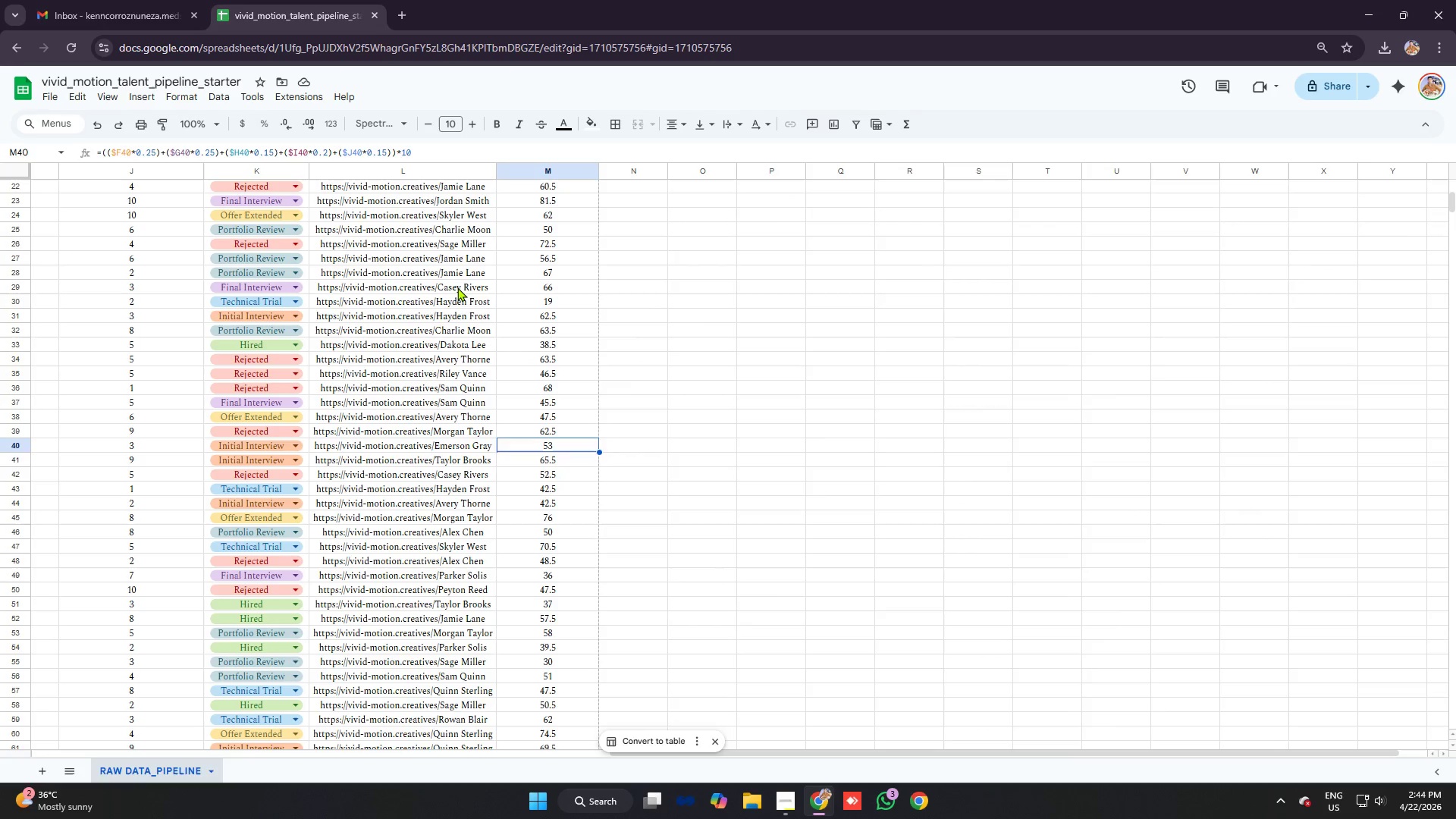 
scroll: coordinate [457, 287], scroll_direction: down, amount: 1.0
 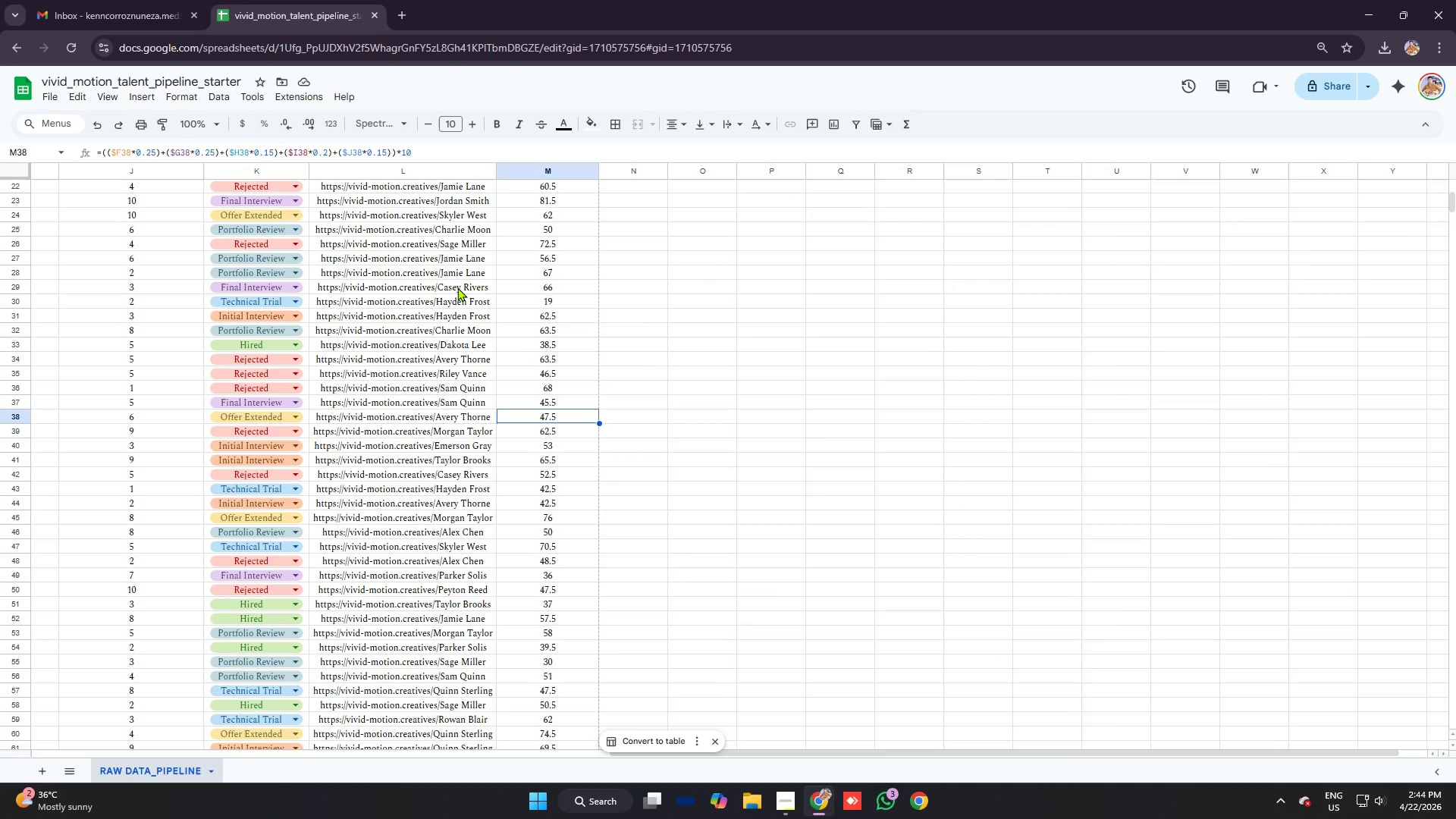 
key(ArrowDown)
 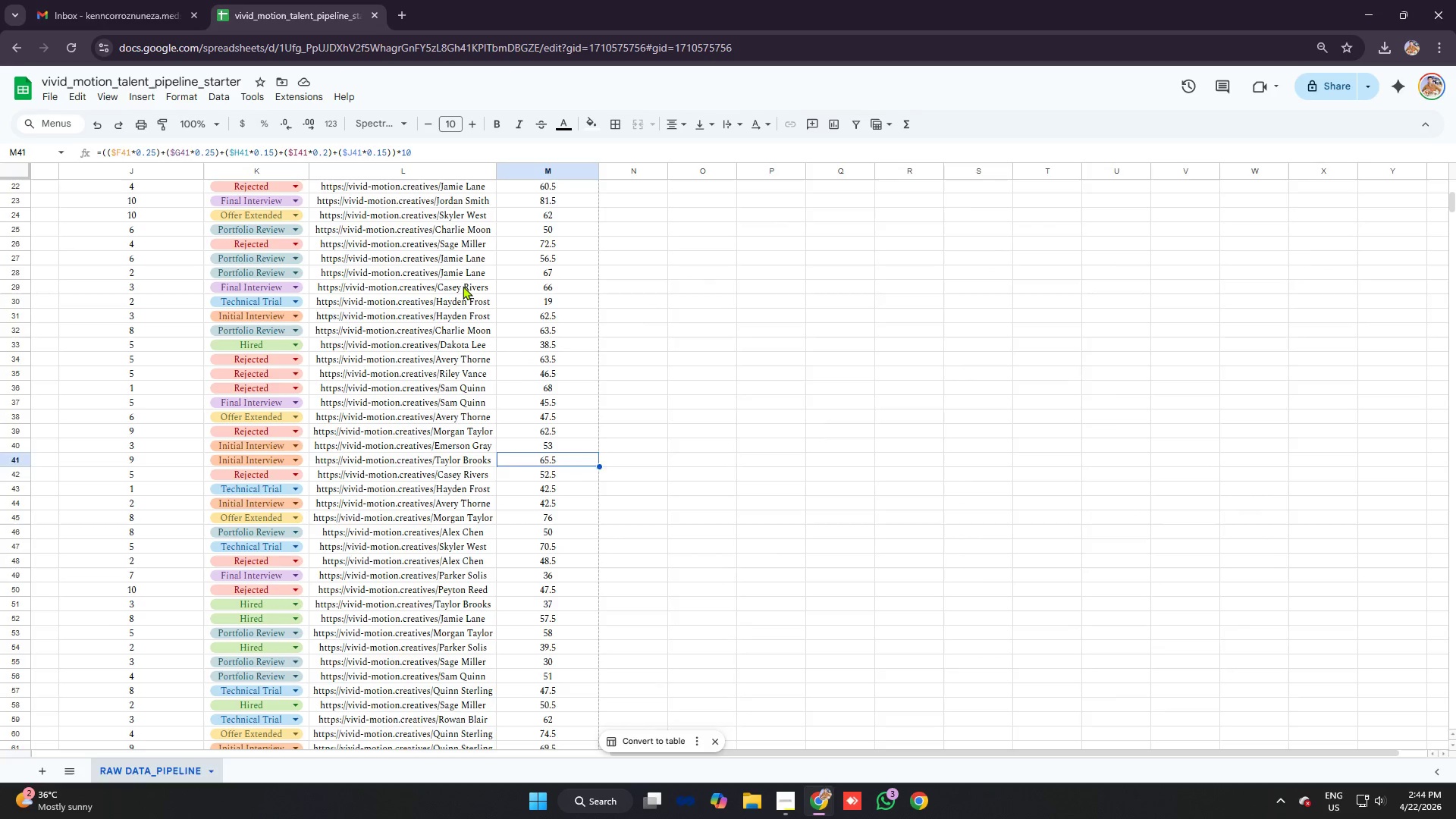 
key(ArrowDown)
 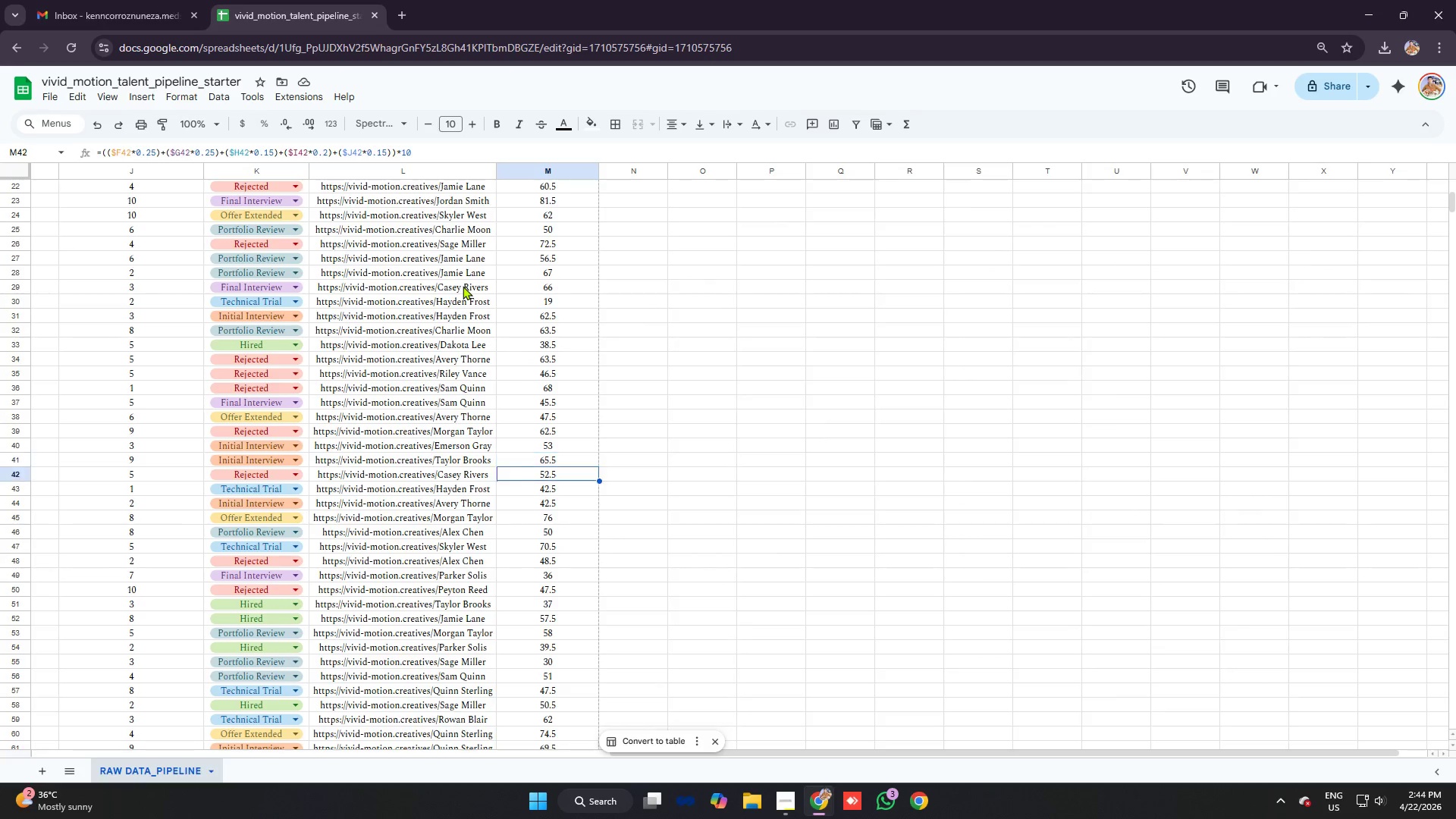 
key(ArrowDown)
 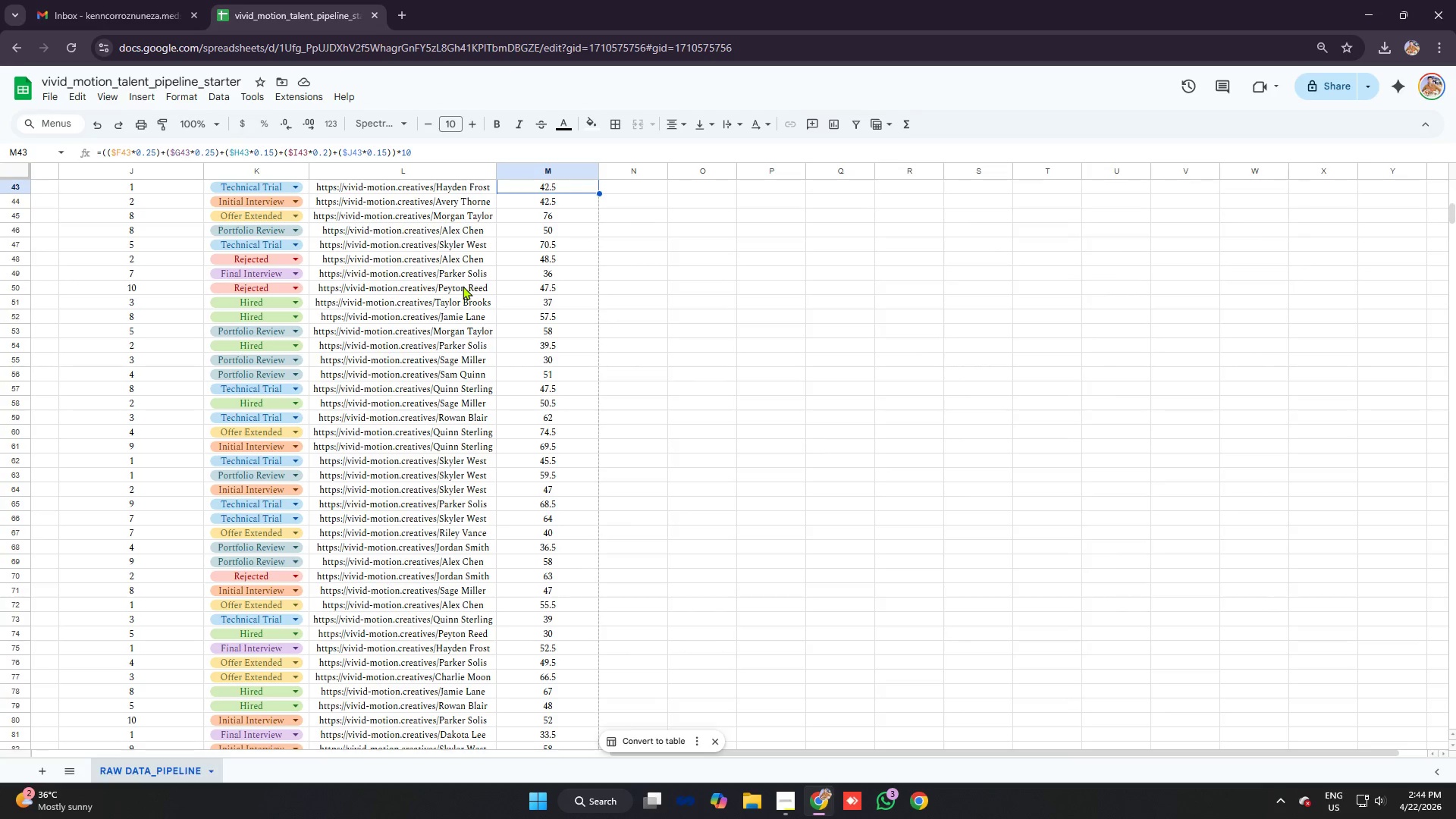 
key(ArrowDown)
 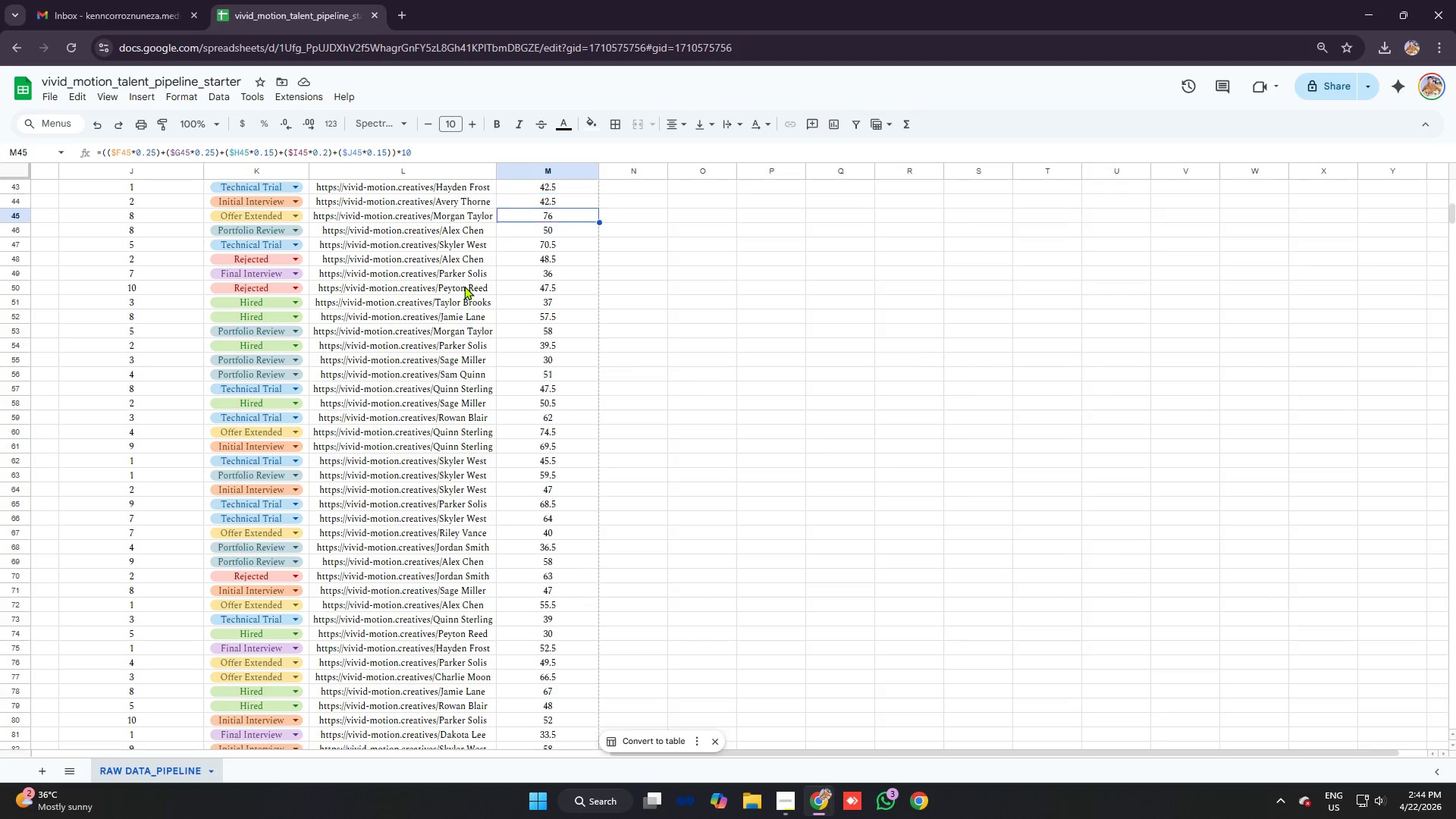 
scroll: coordinate [463, 286], scroll_direction: down, amount: 4.0
 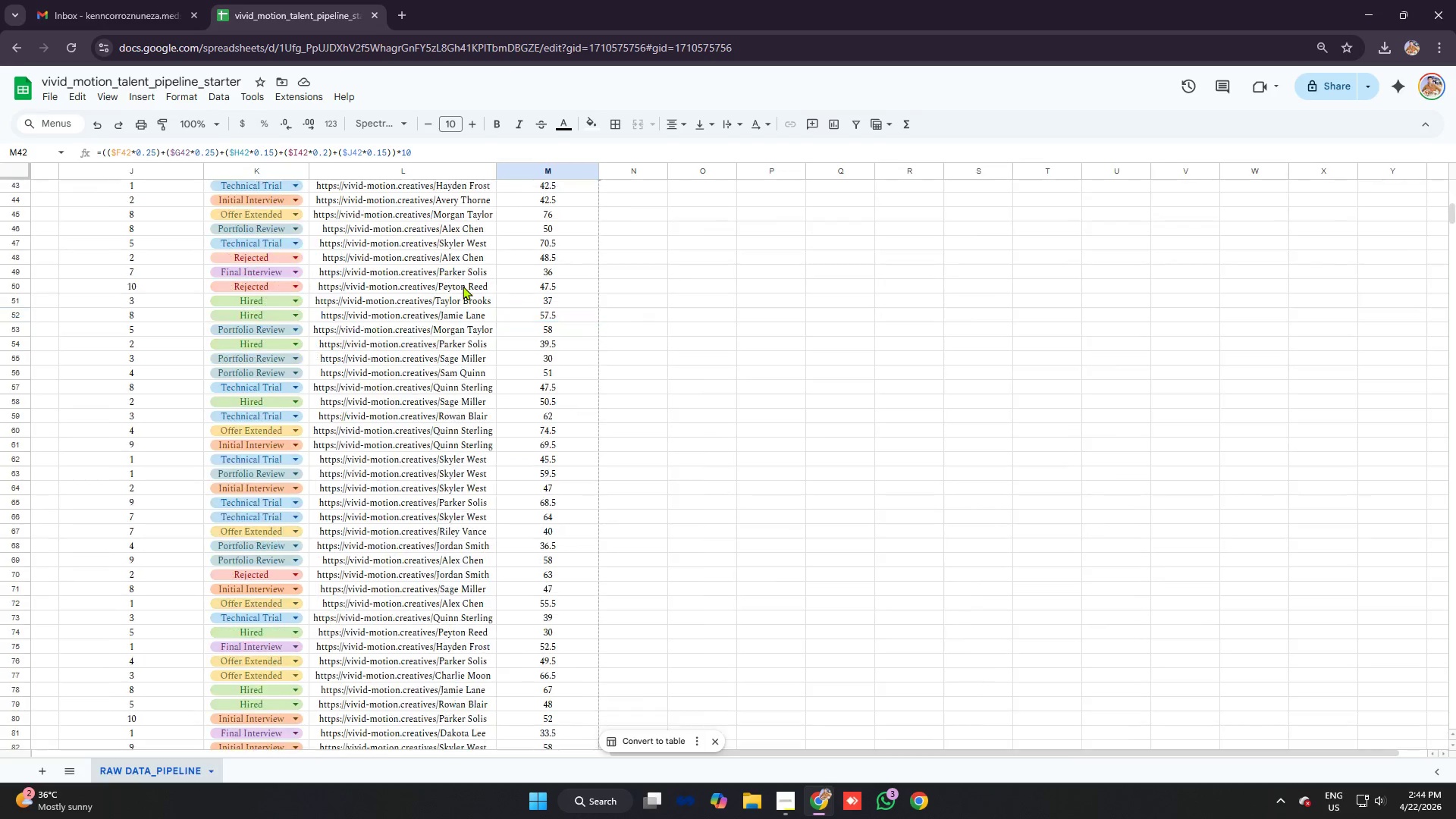 
key(ArrowDown)
 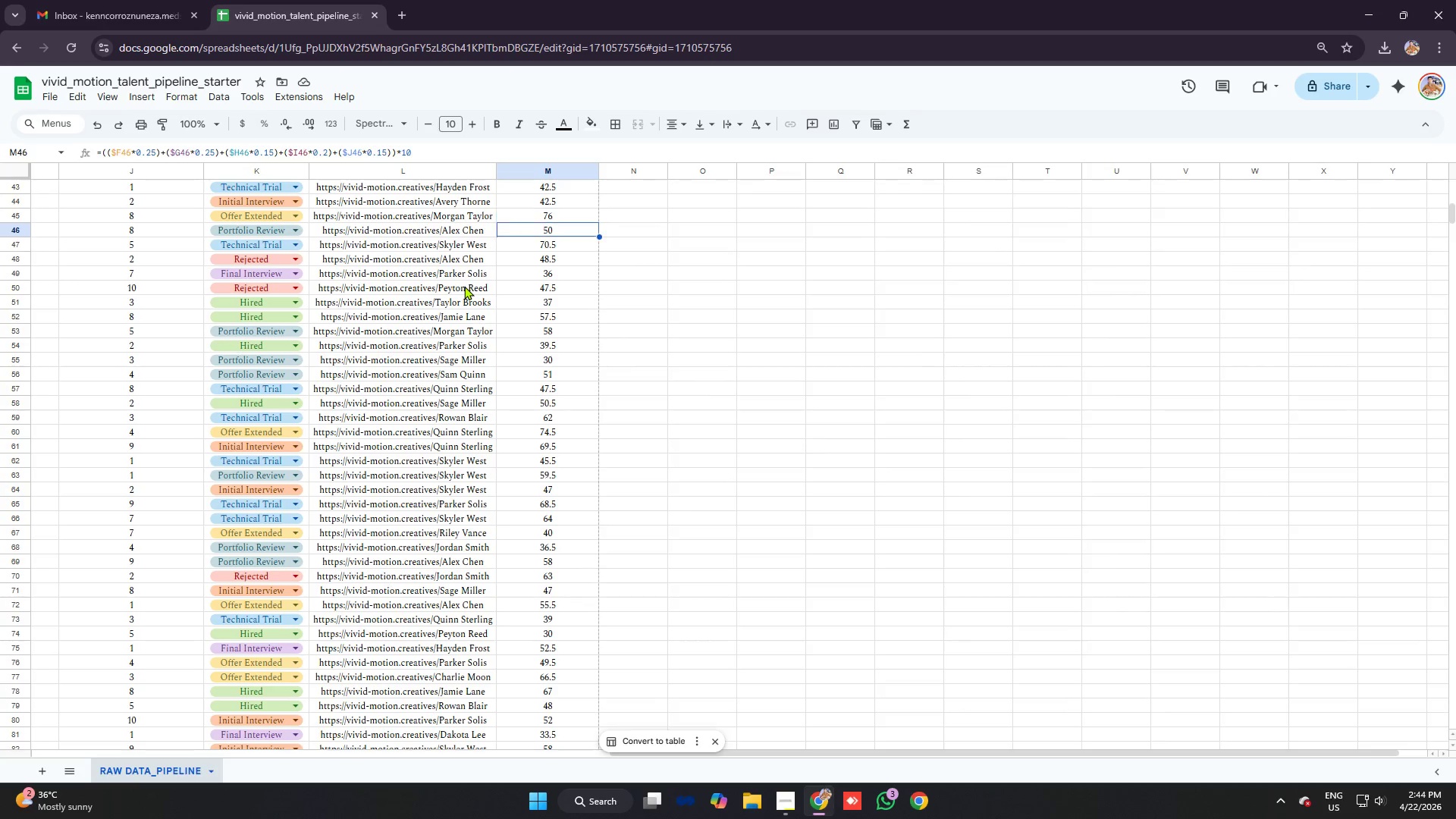 
key(ArrowDown)
 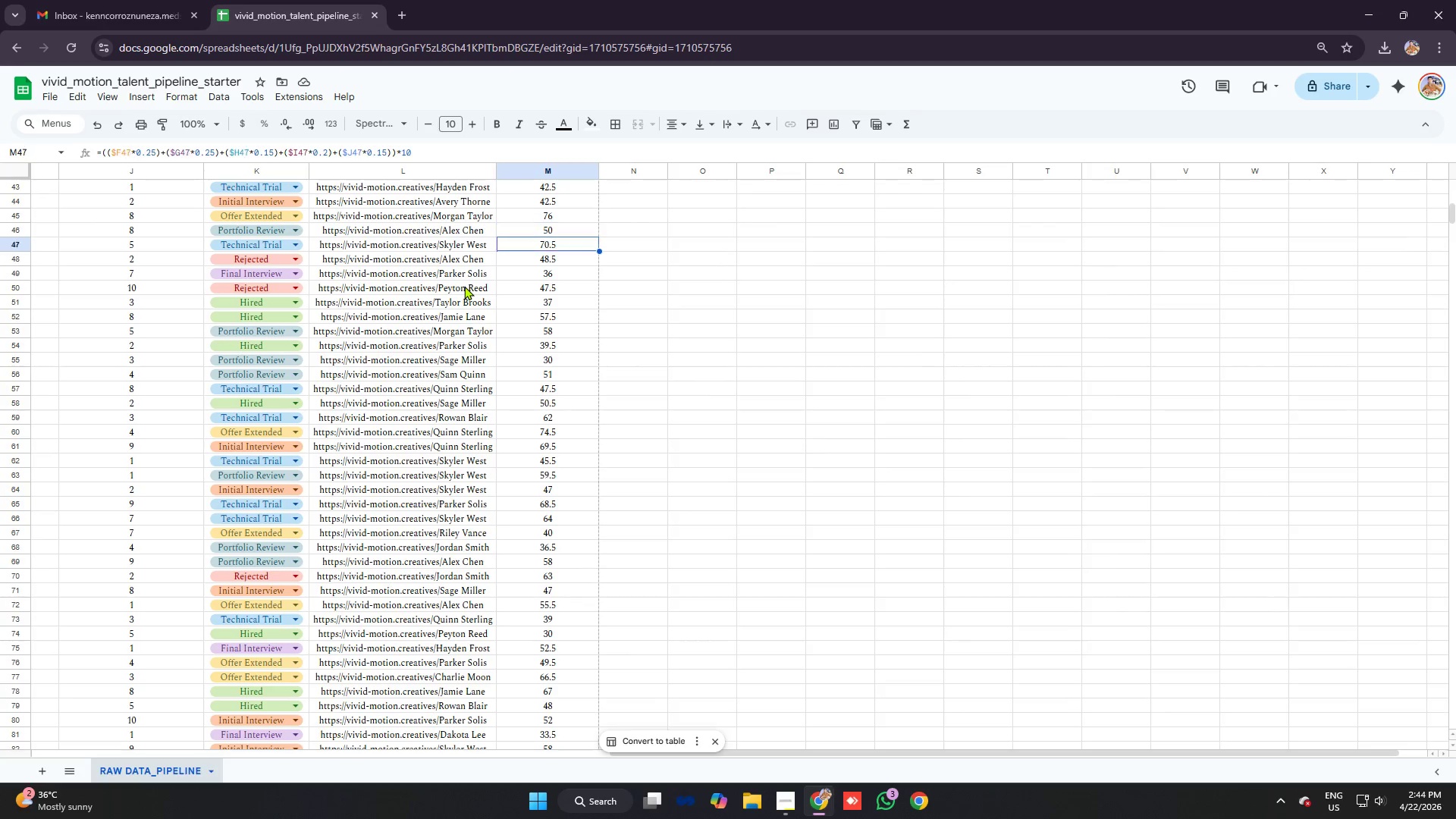 
key(ArrowDown)
 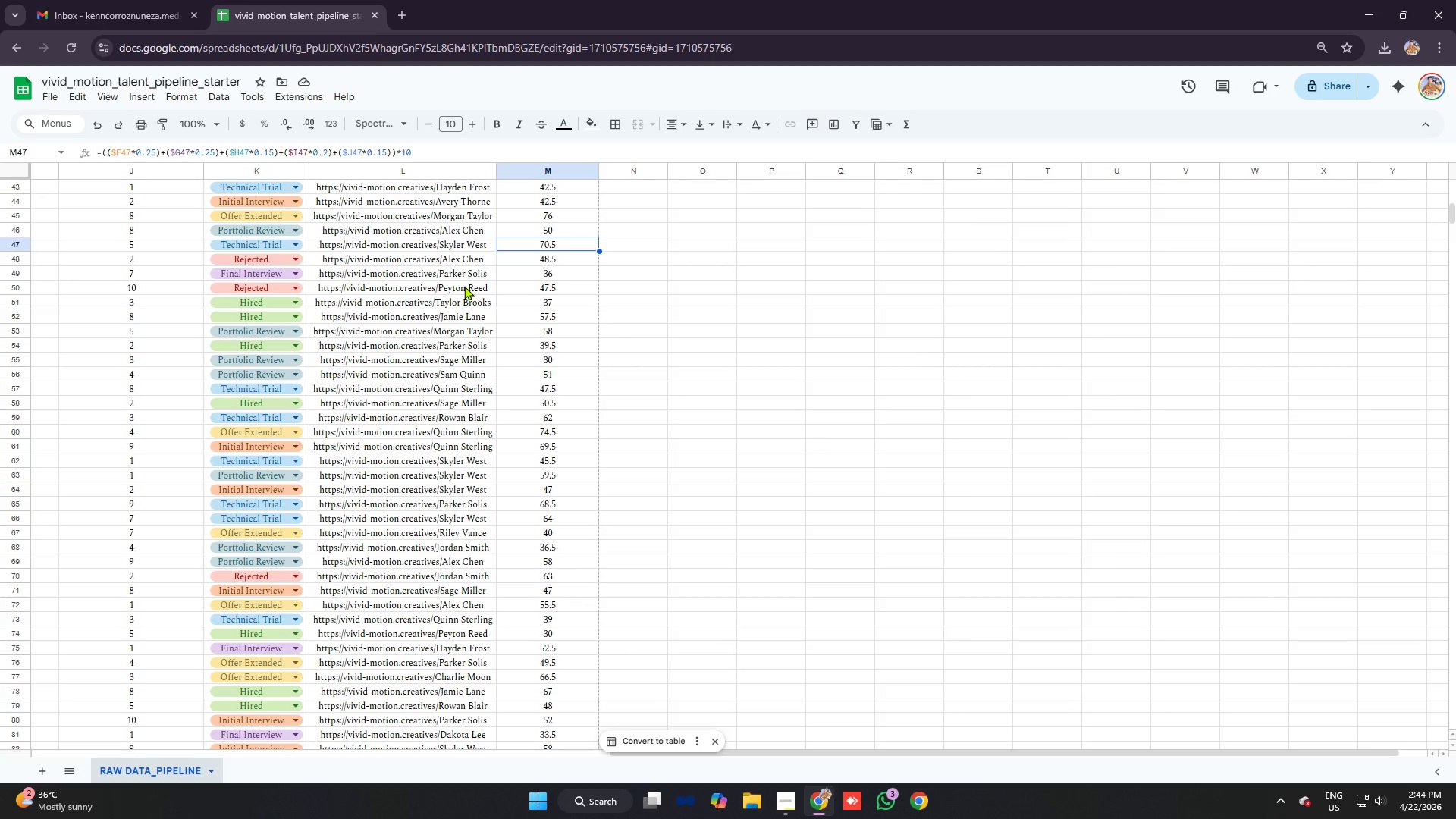 
key(ArrowDown)
 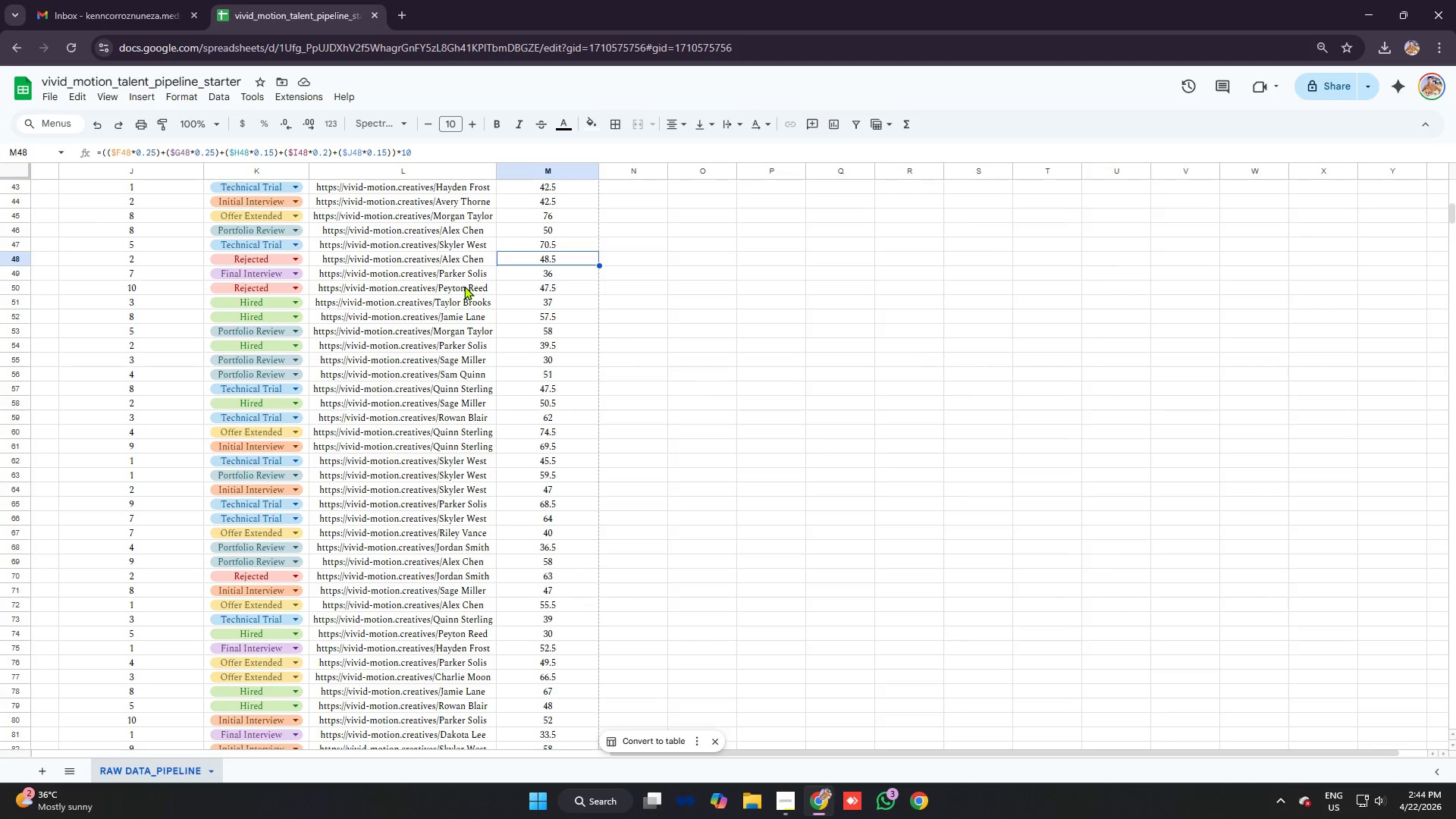 
key(ArrowDown)
 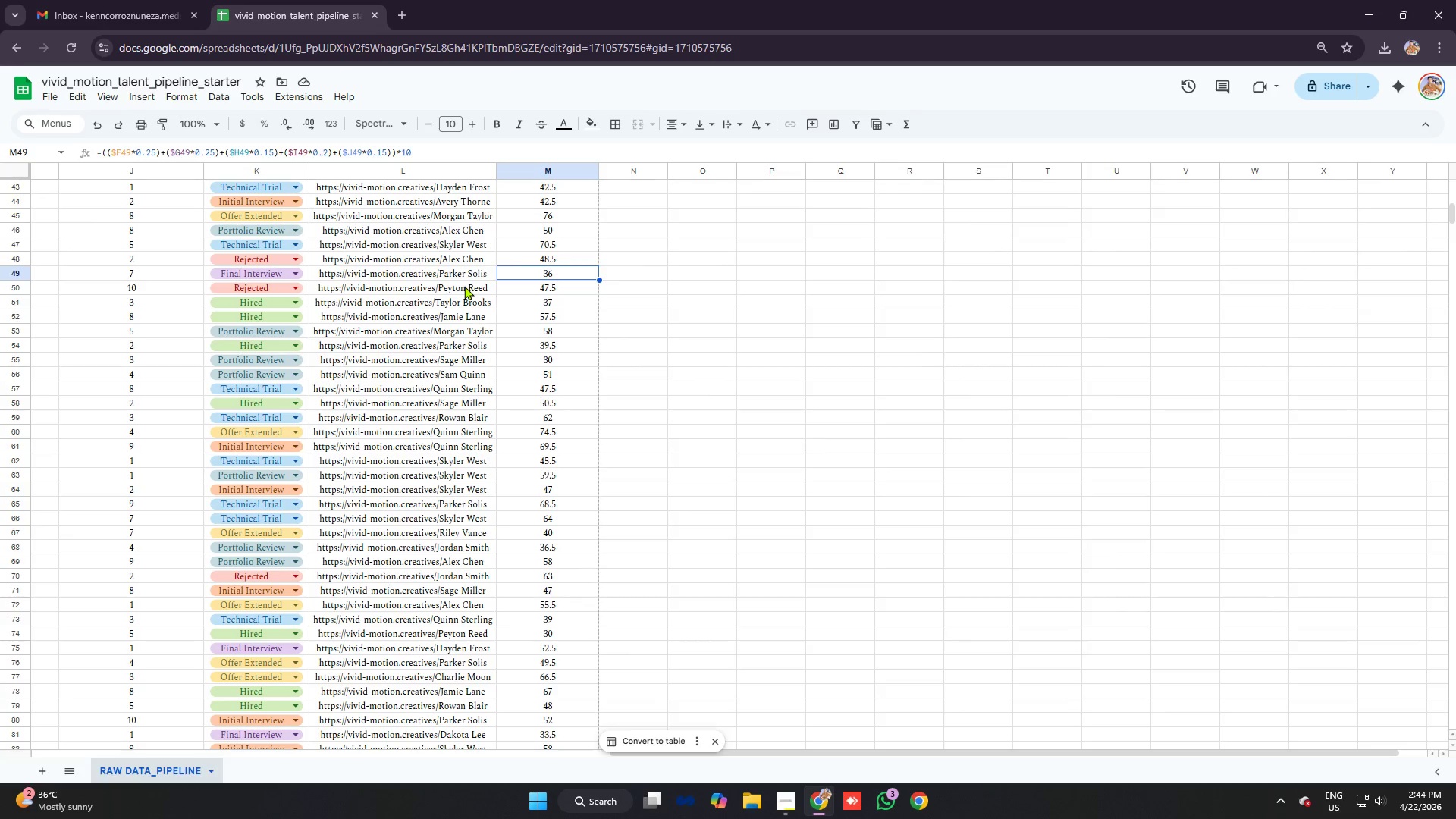 
key(ArrowDown)
 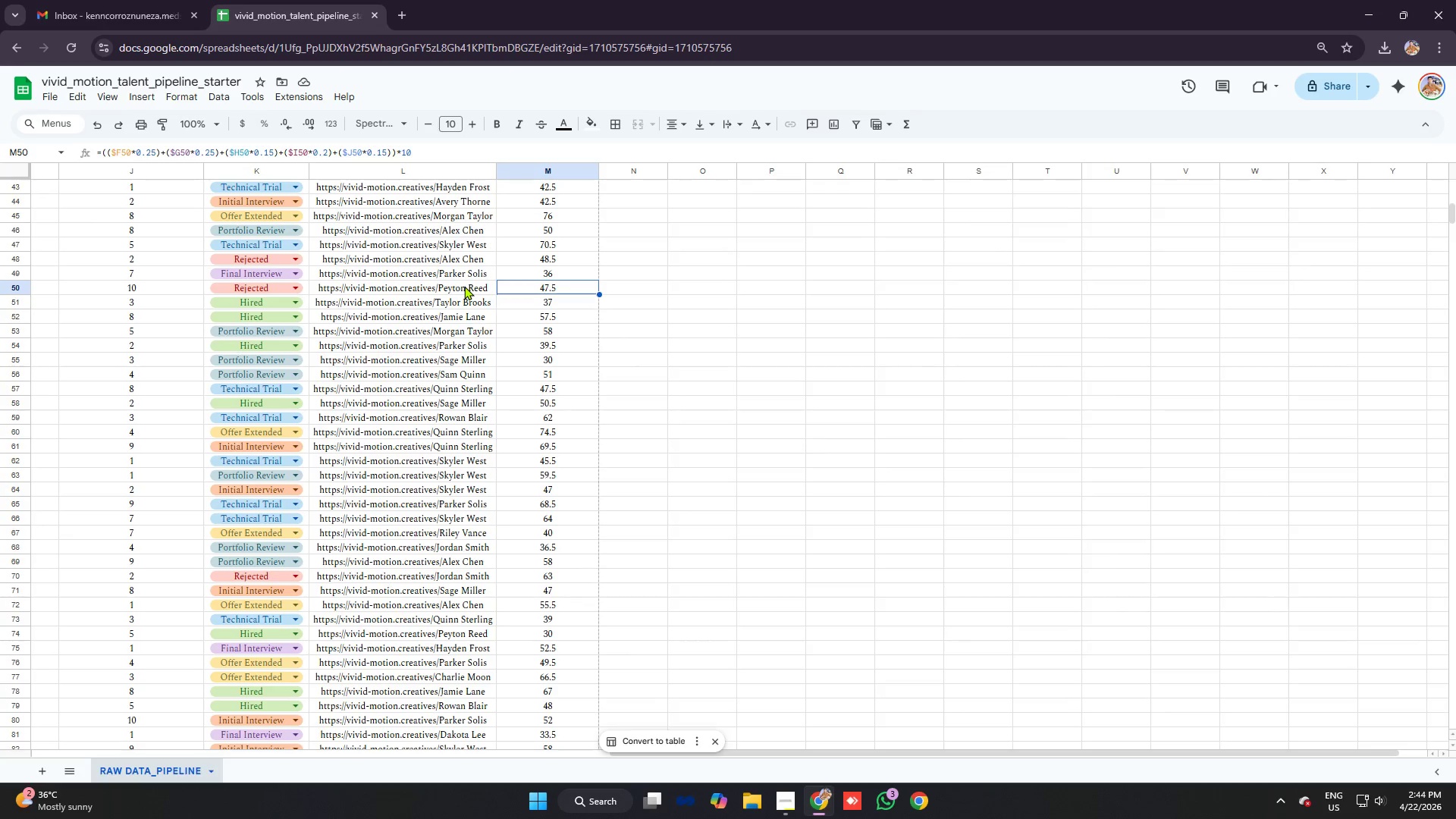 
key(ArrowDown)
 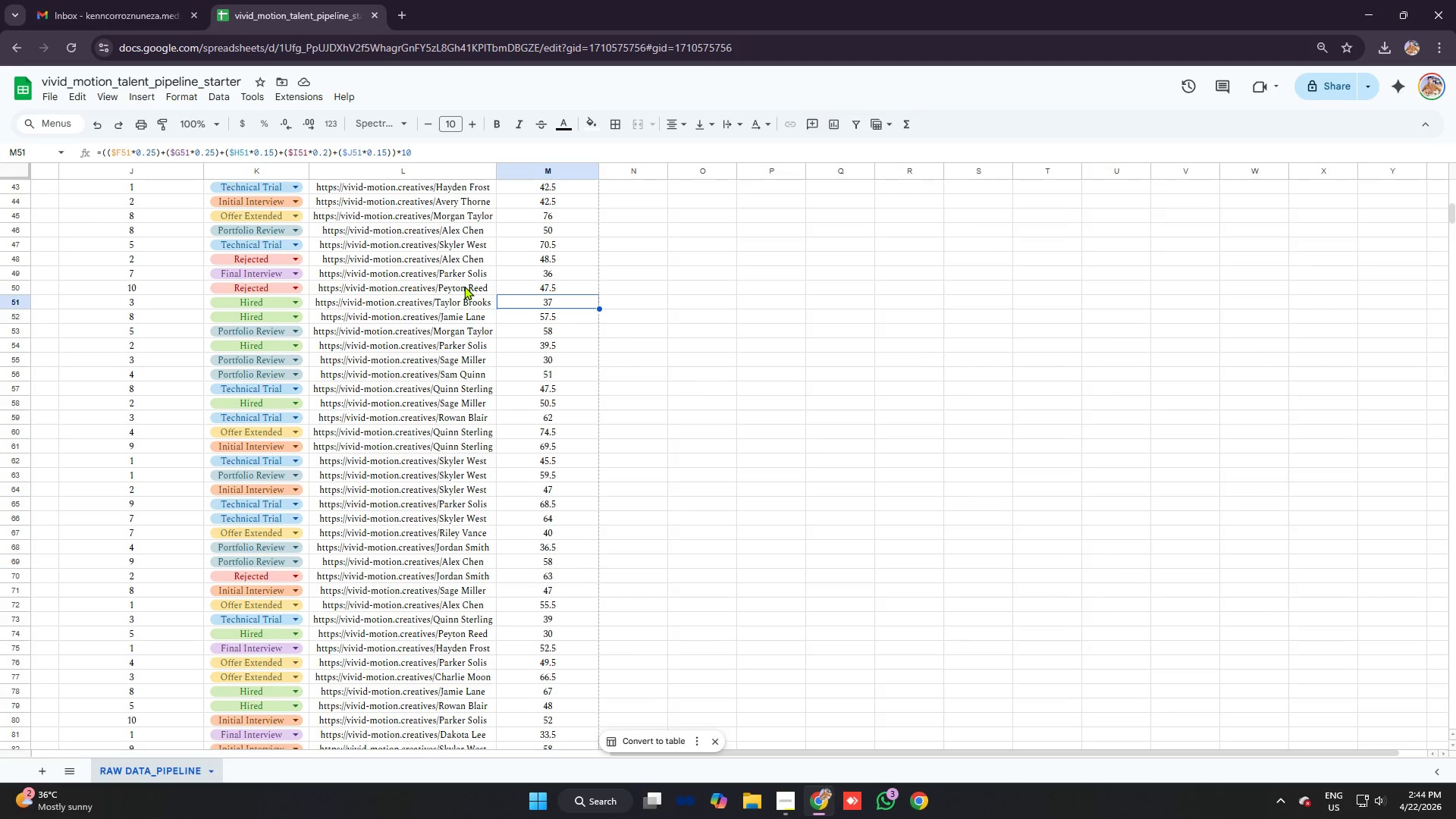 
key(ArrowDown)
 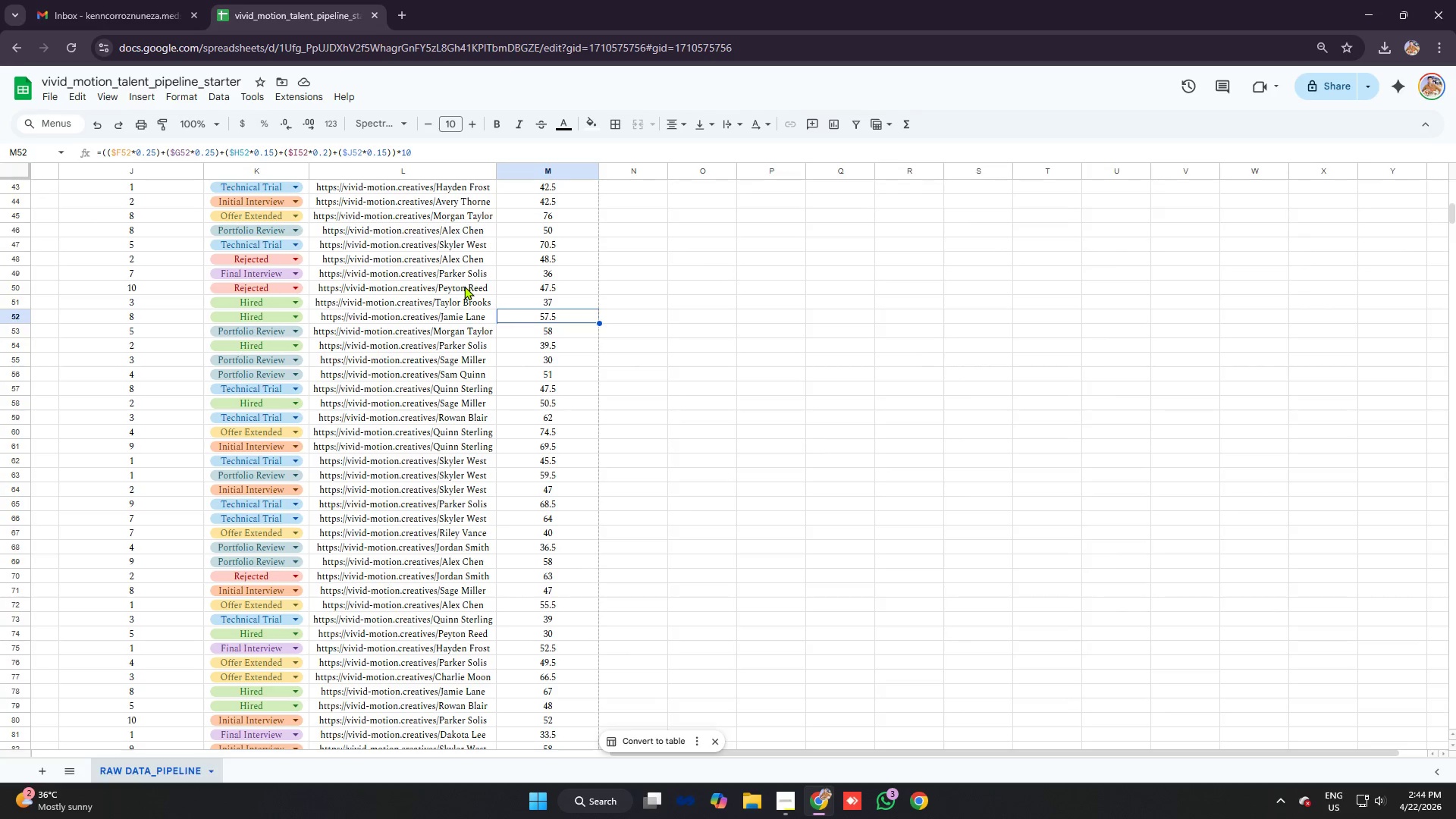 
key(ArrowDown)
 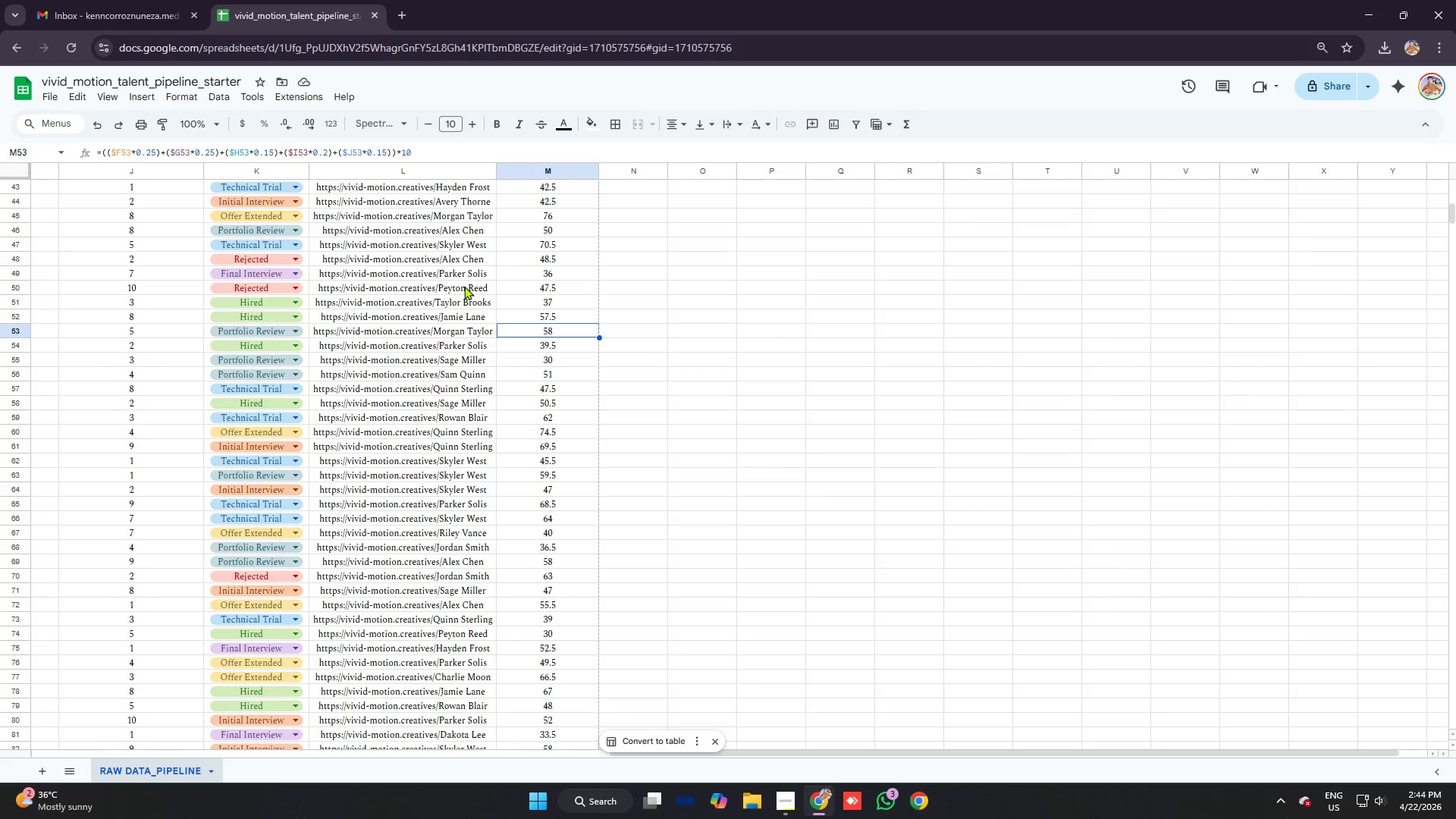 
key(ArrowDown)
 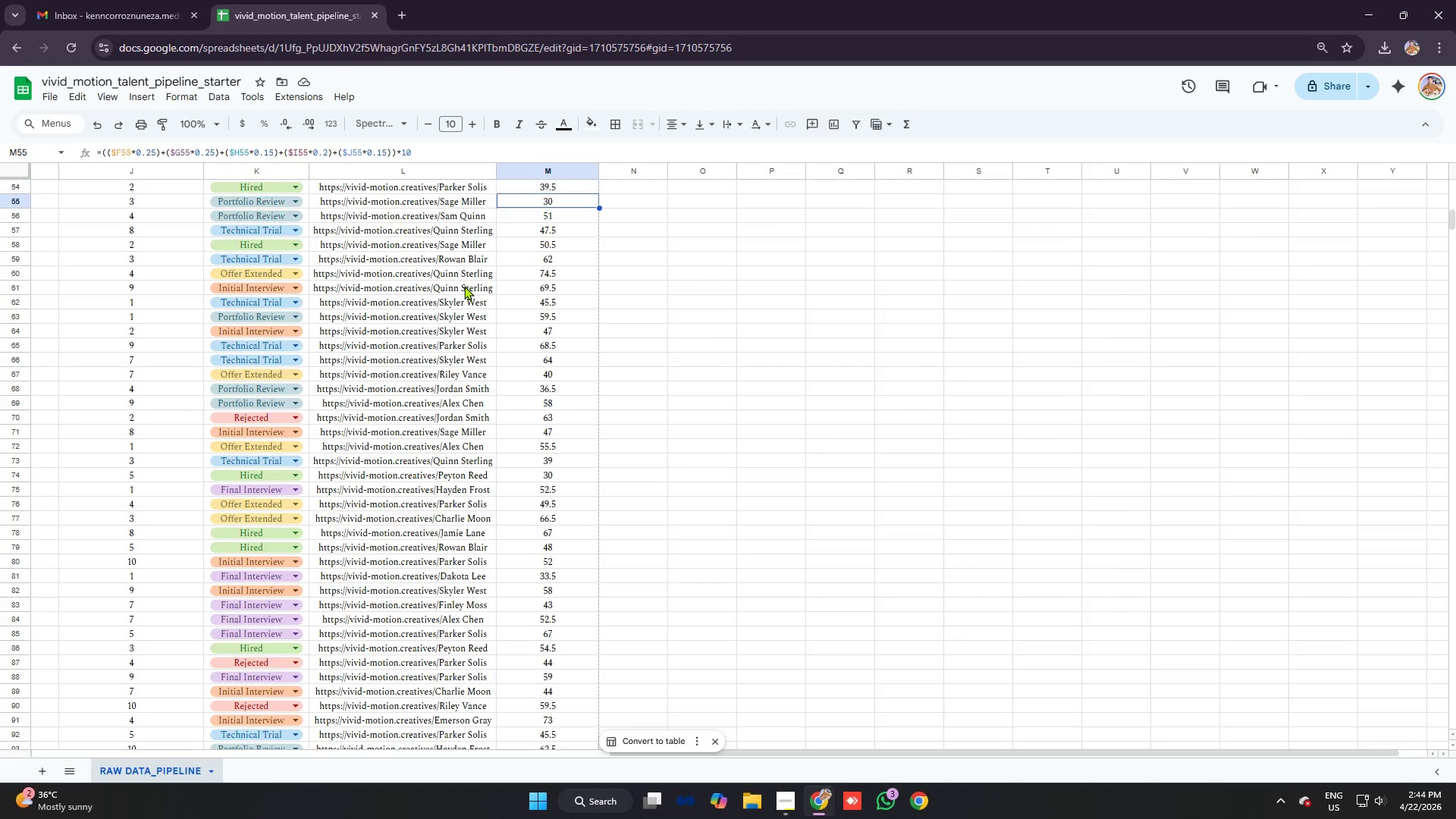 
hold_key(key=ArrowDown, duration=1.05)
 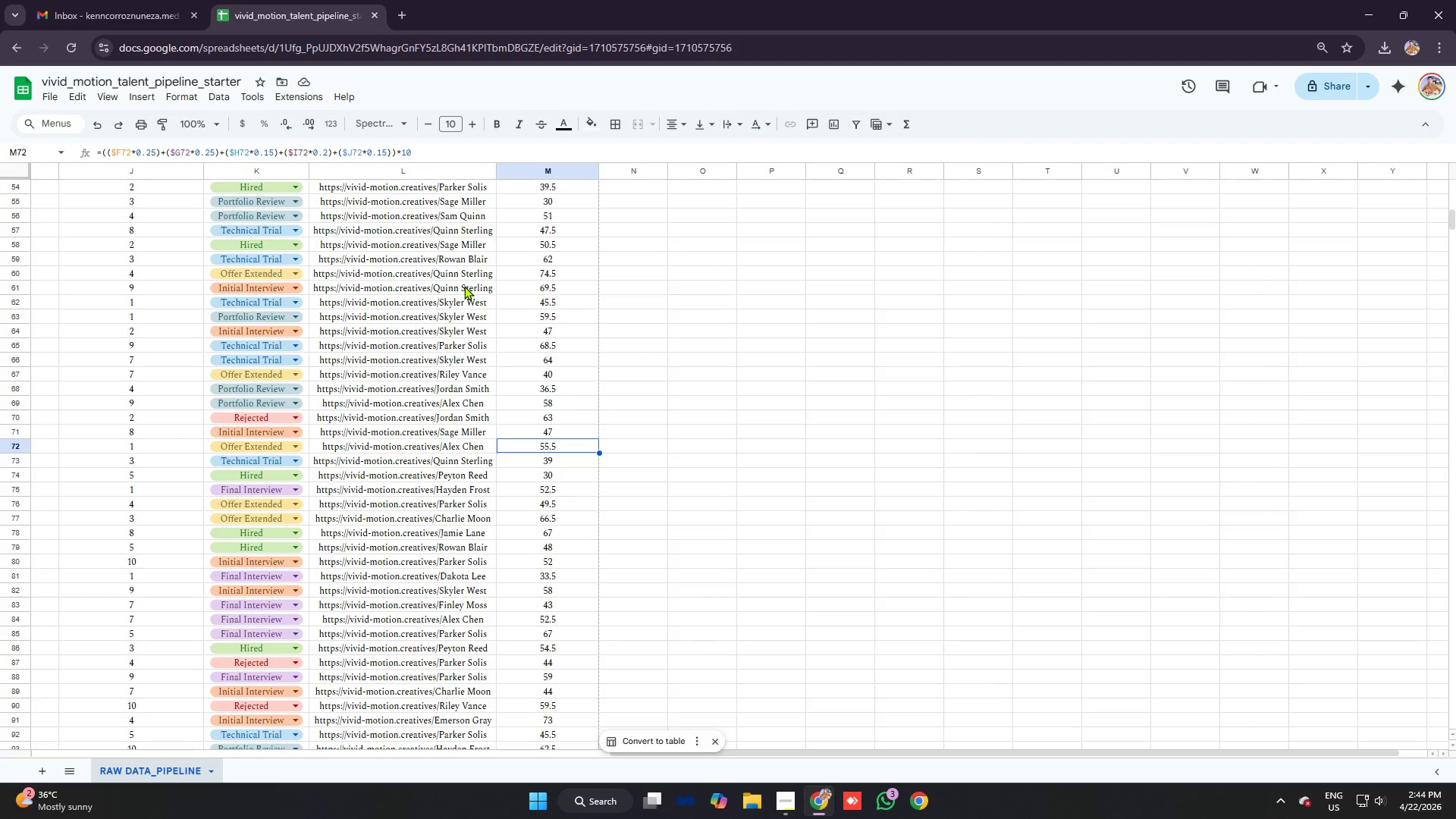 
scroll: coordinate [464, 286], scroll_direction: down, amount: 3.0
 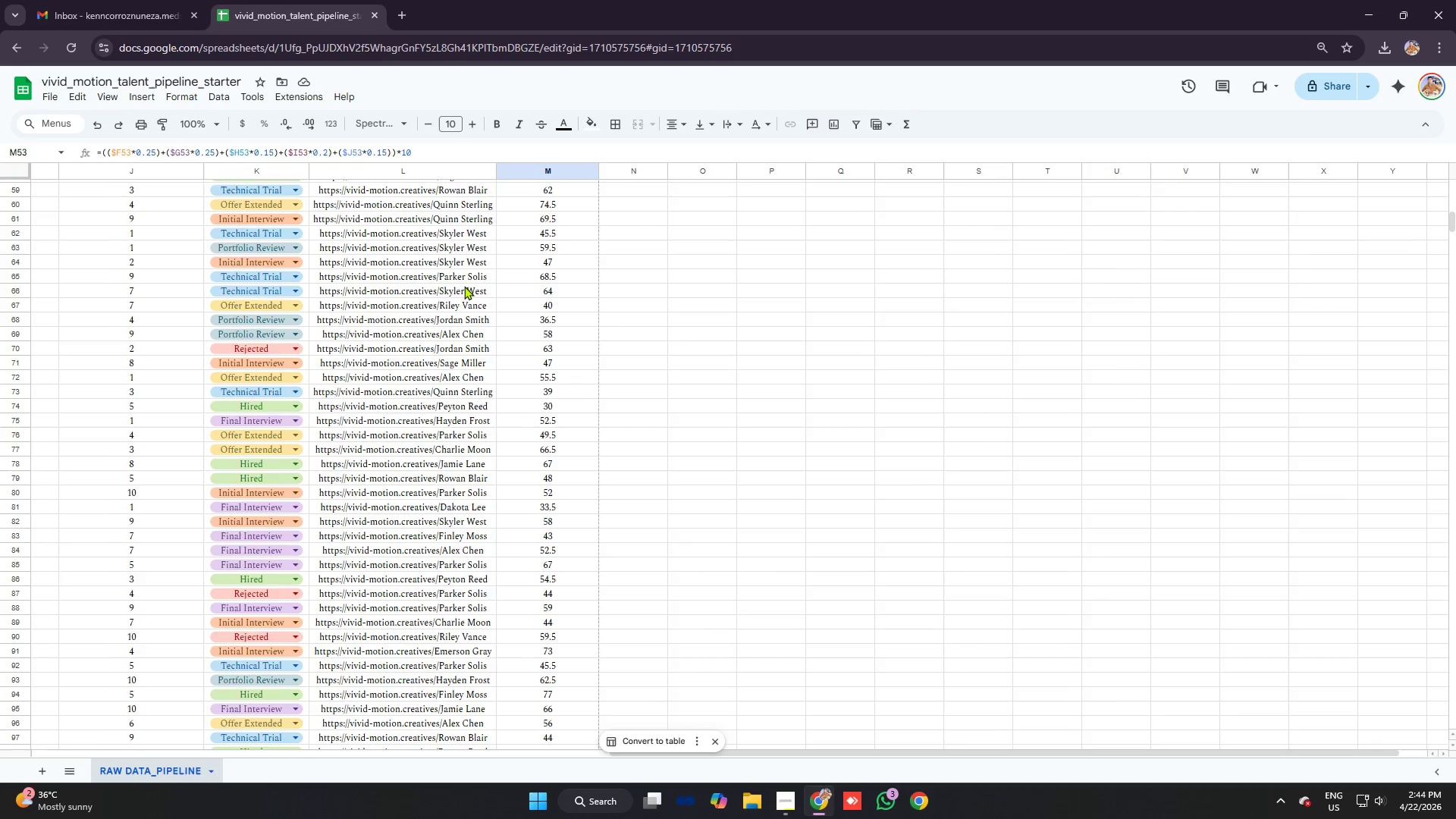 
key(ArrowDown)
 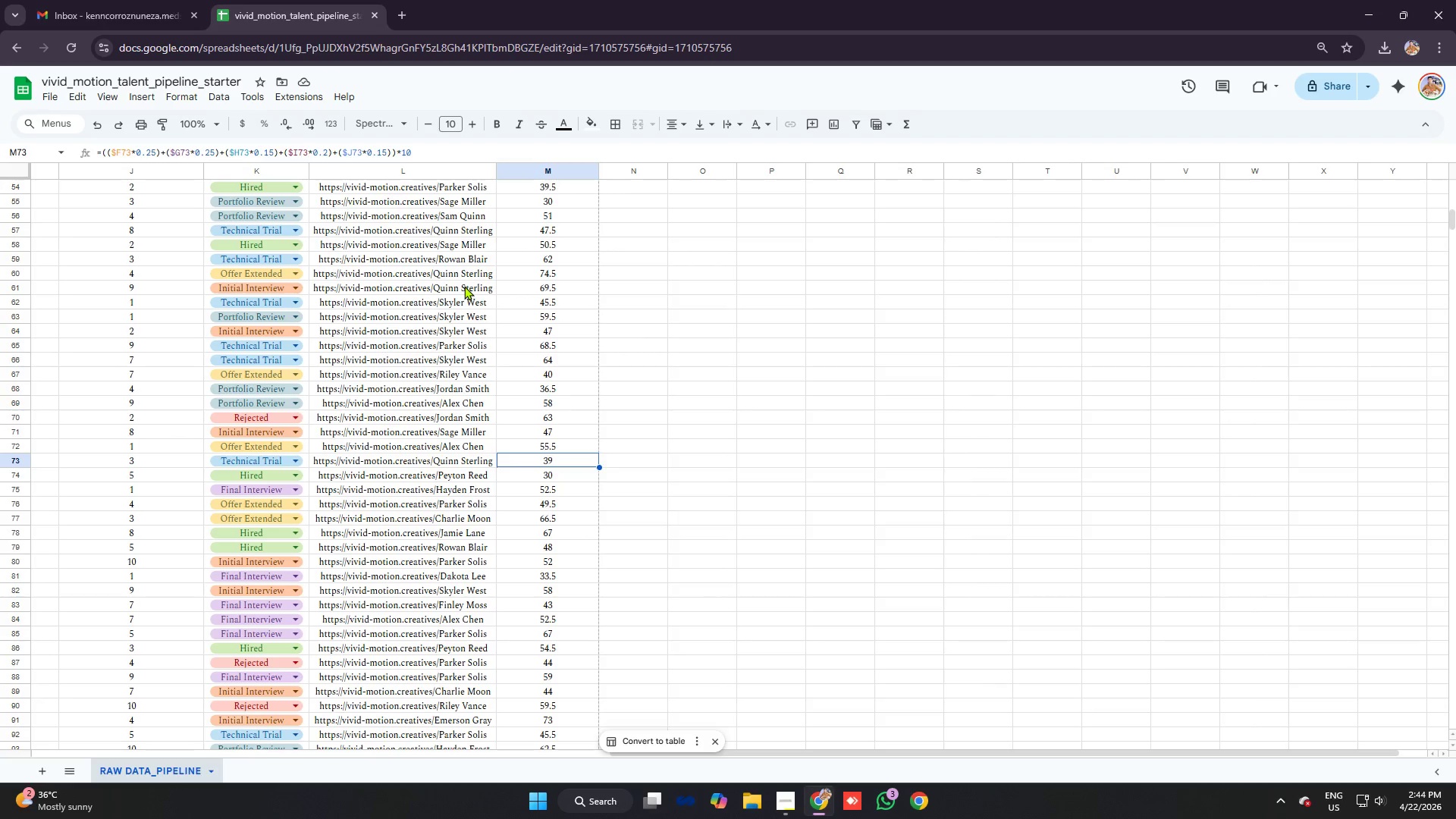 
key(ArrowDown)
 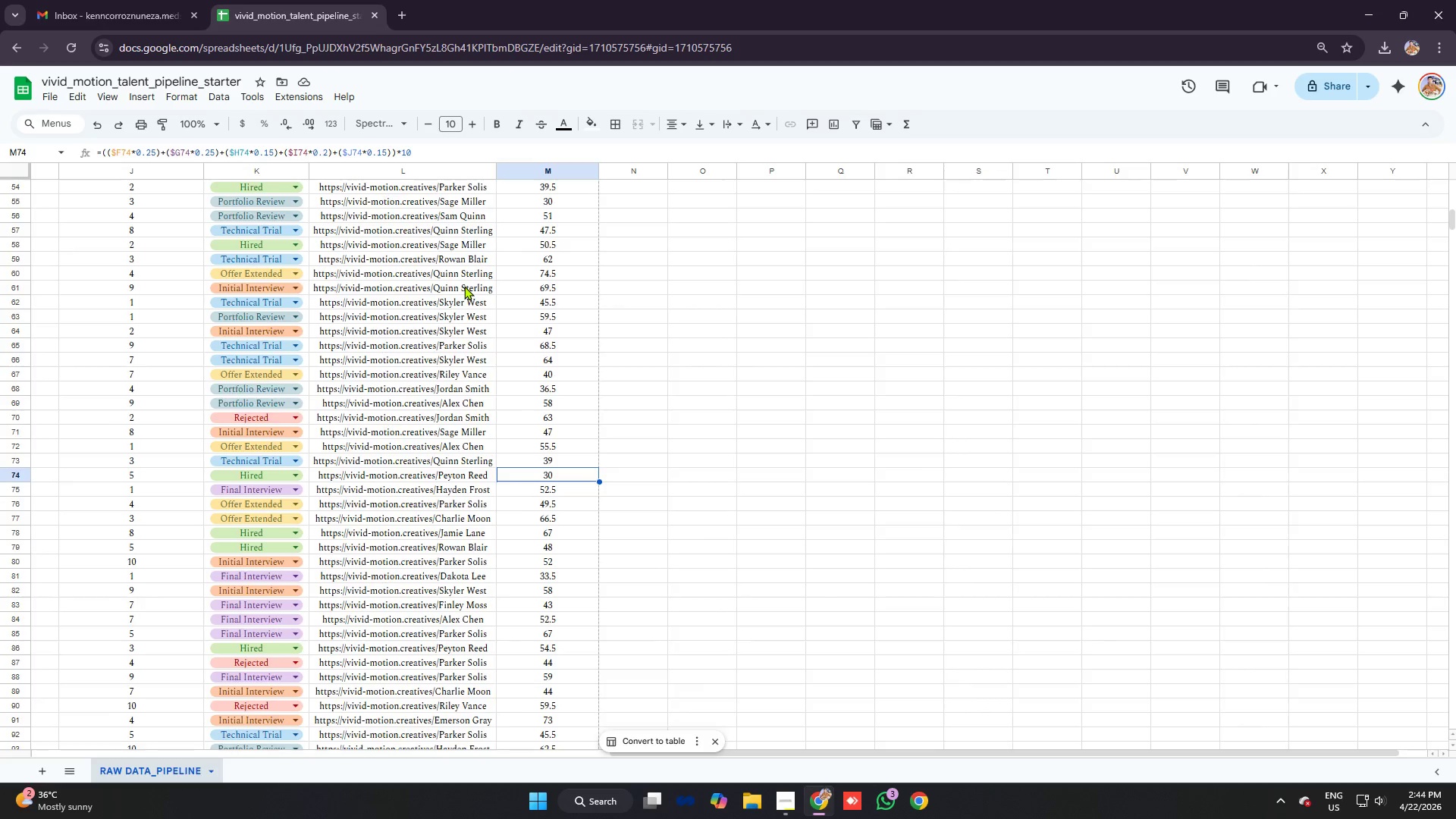 
key(ArrowDown)
 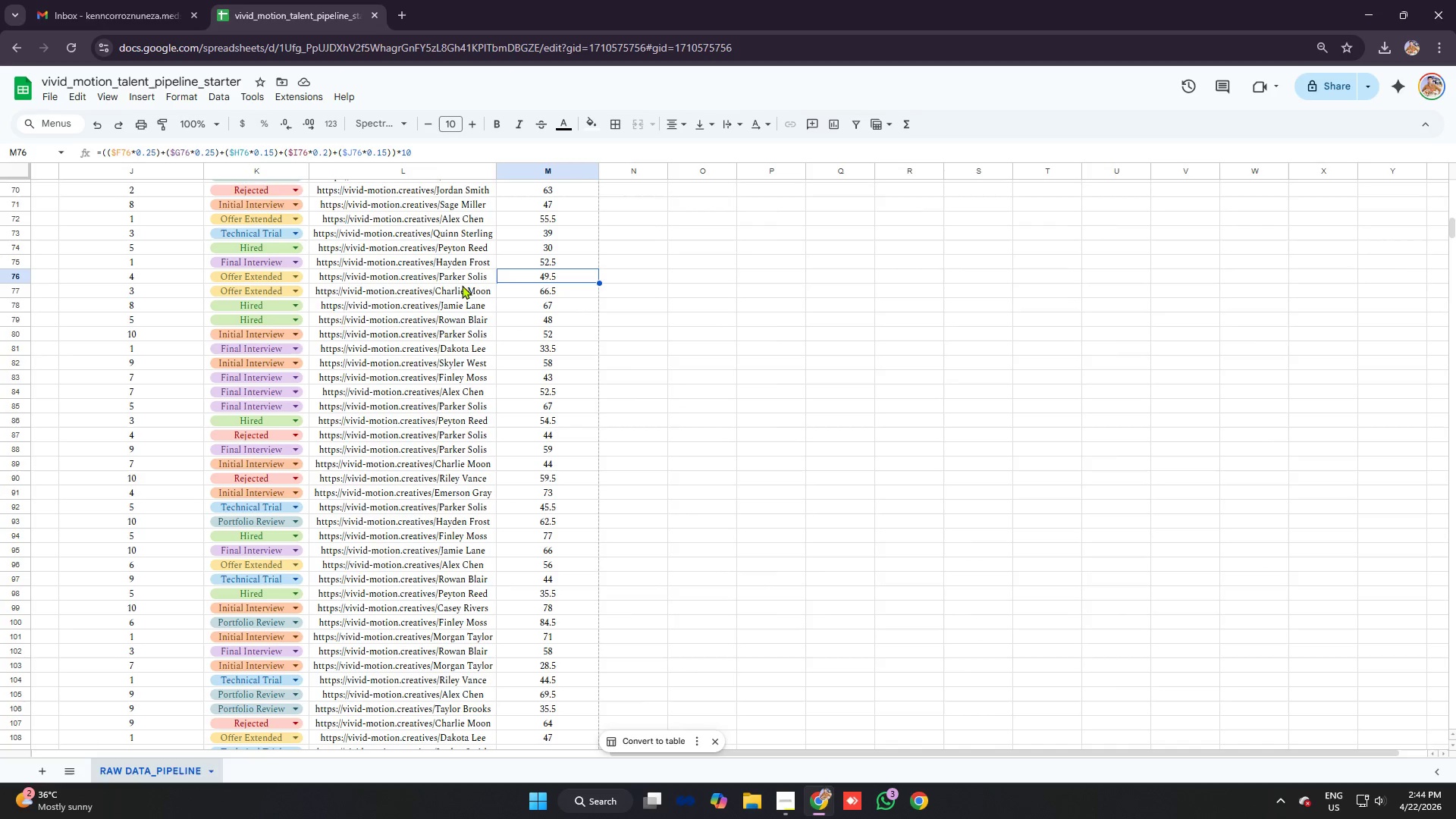 
scroll: coordinate [464, 286], scroll_direction: down, amount: 3.0
 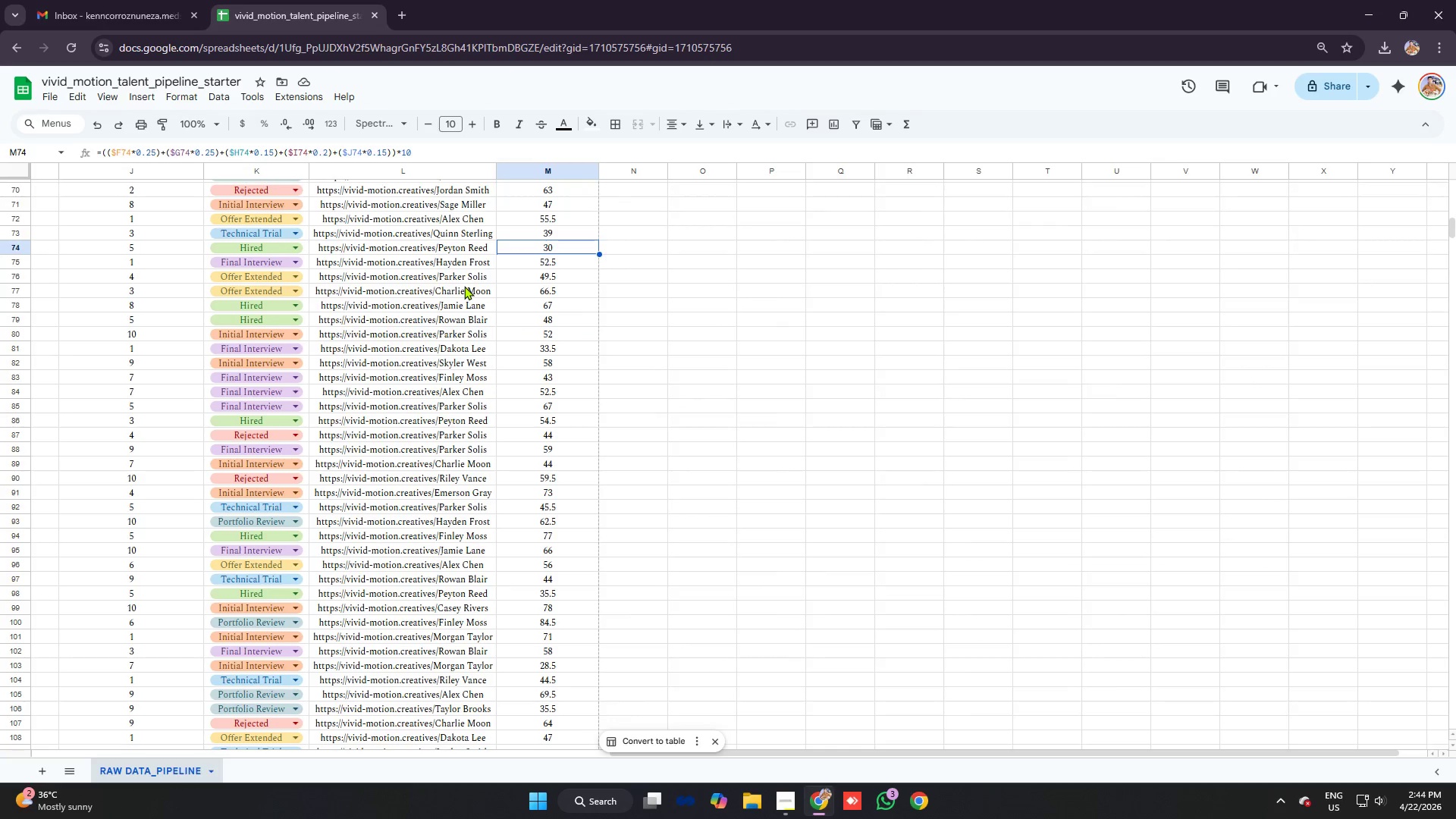 
key(ArrowDown)
 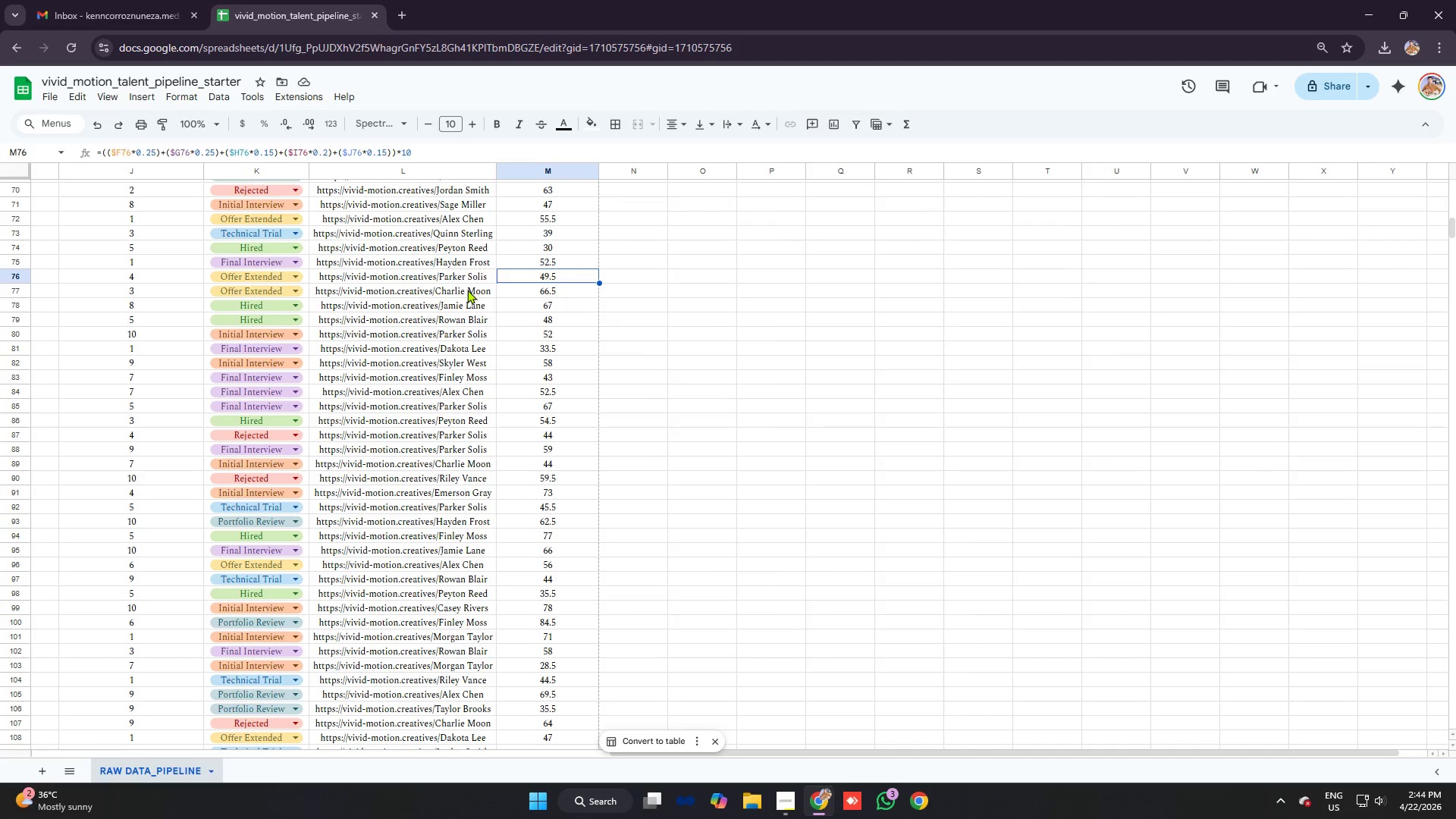 
hold_key(key=ArrowDown, duration=0.66)
 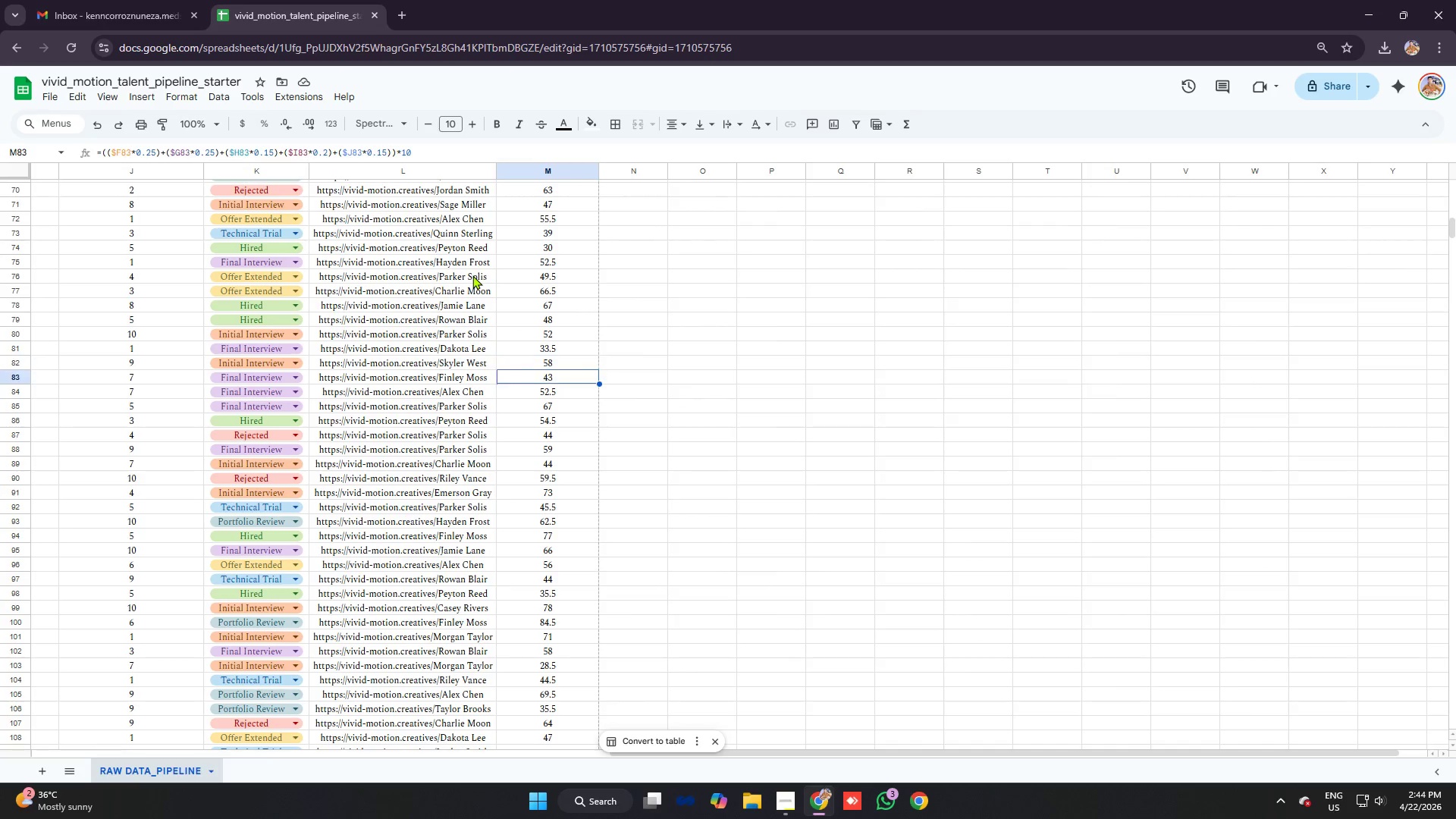 
key(ArrowDown)
 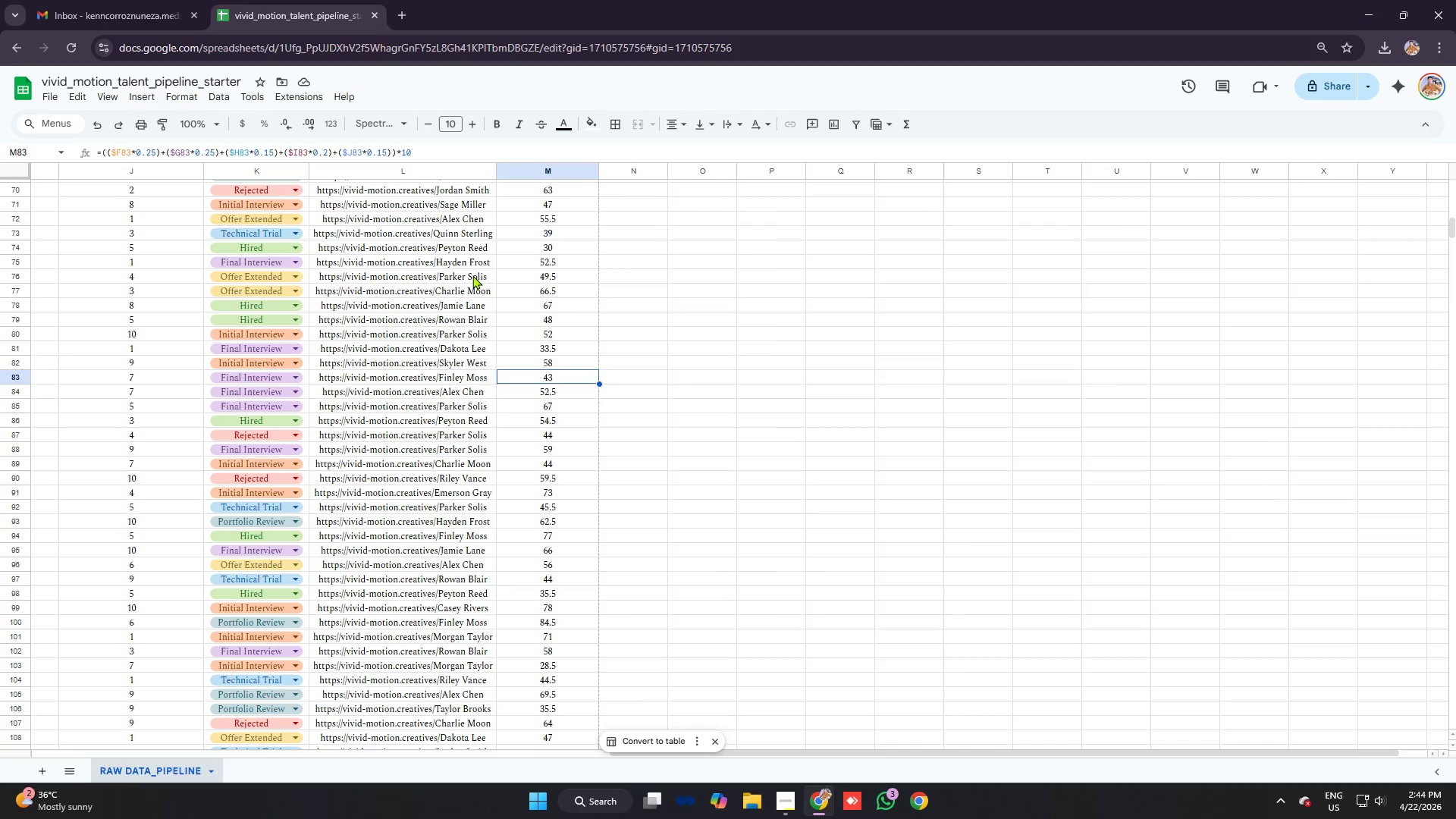 
key(ArrowDown)
 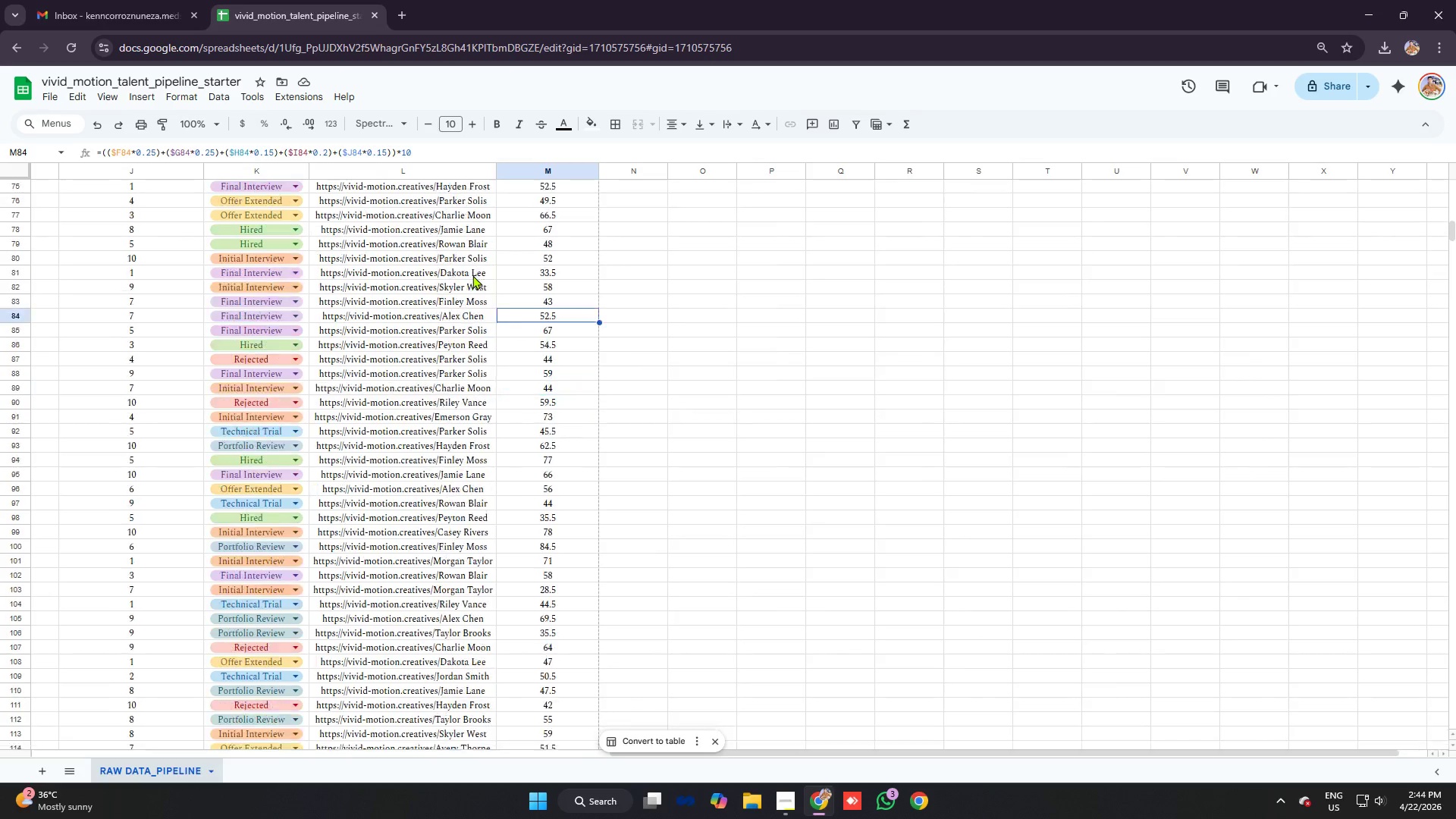 
key(ArrowDown)
 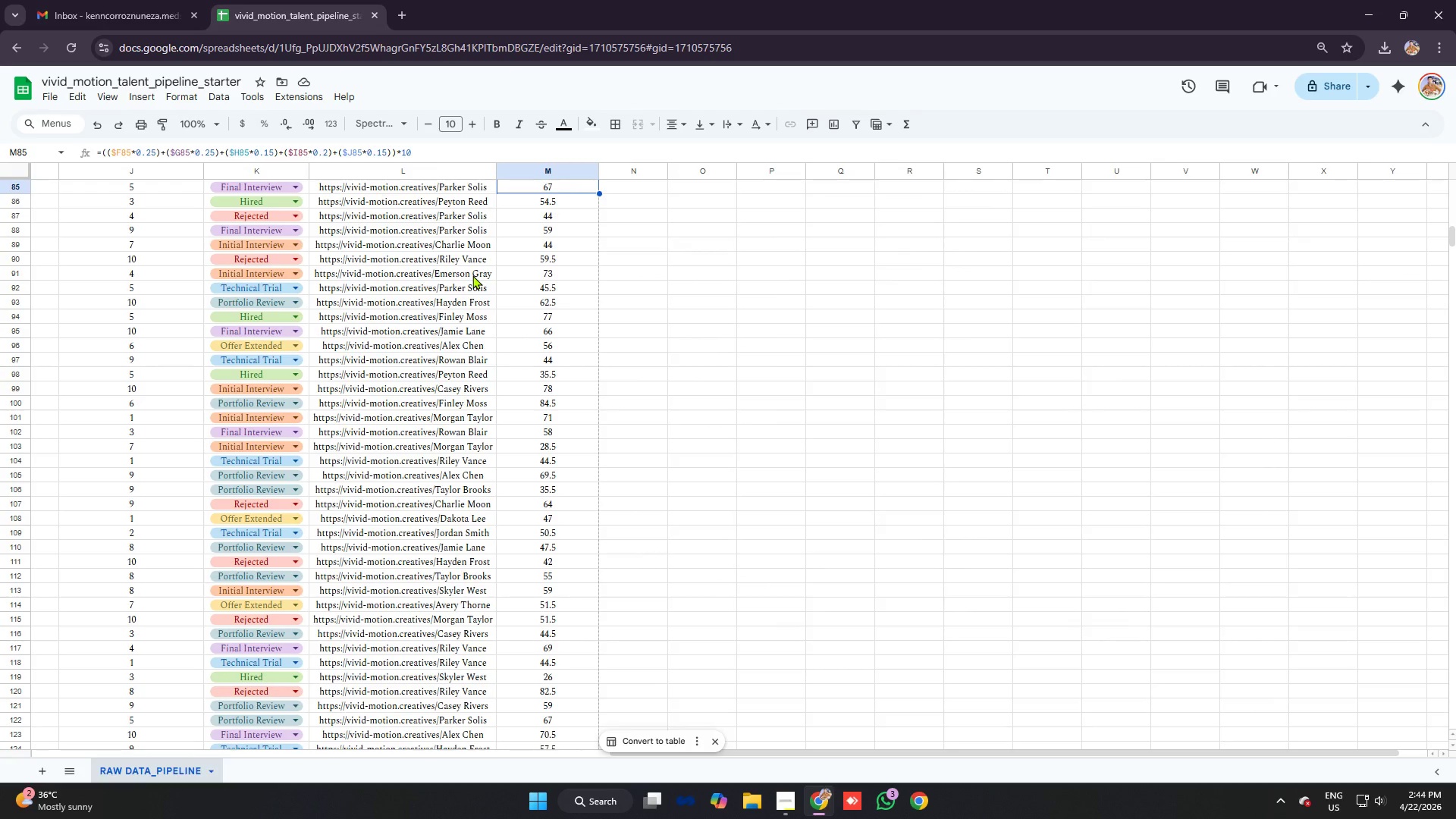 
scroll: coordinate [472, 275], scroll_direction: down, amount: 4.0
 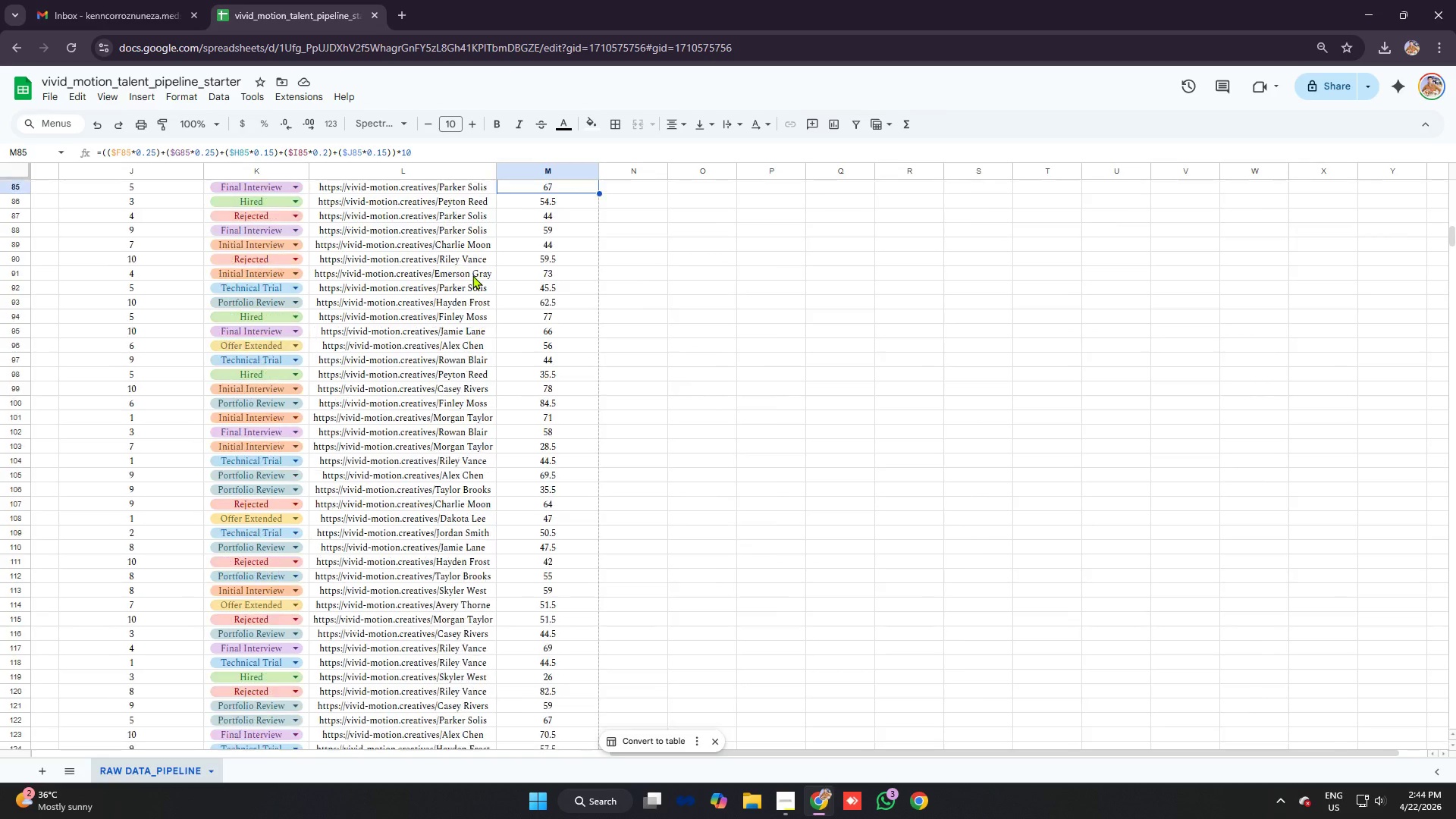 
key(ArrowDown)
 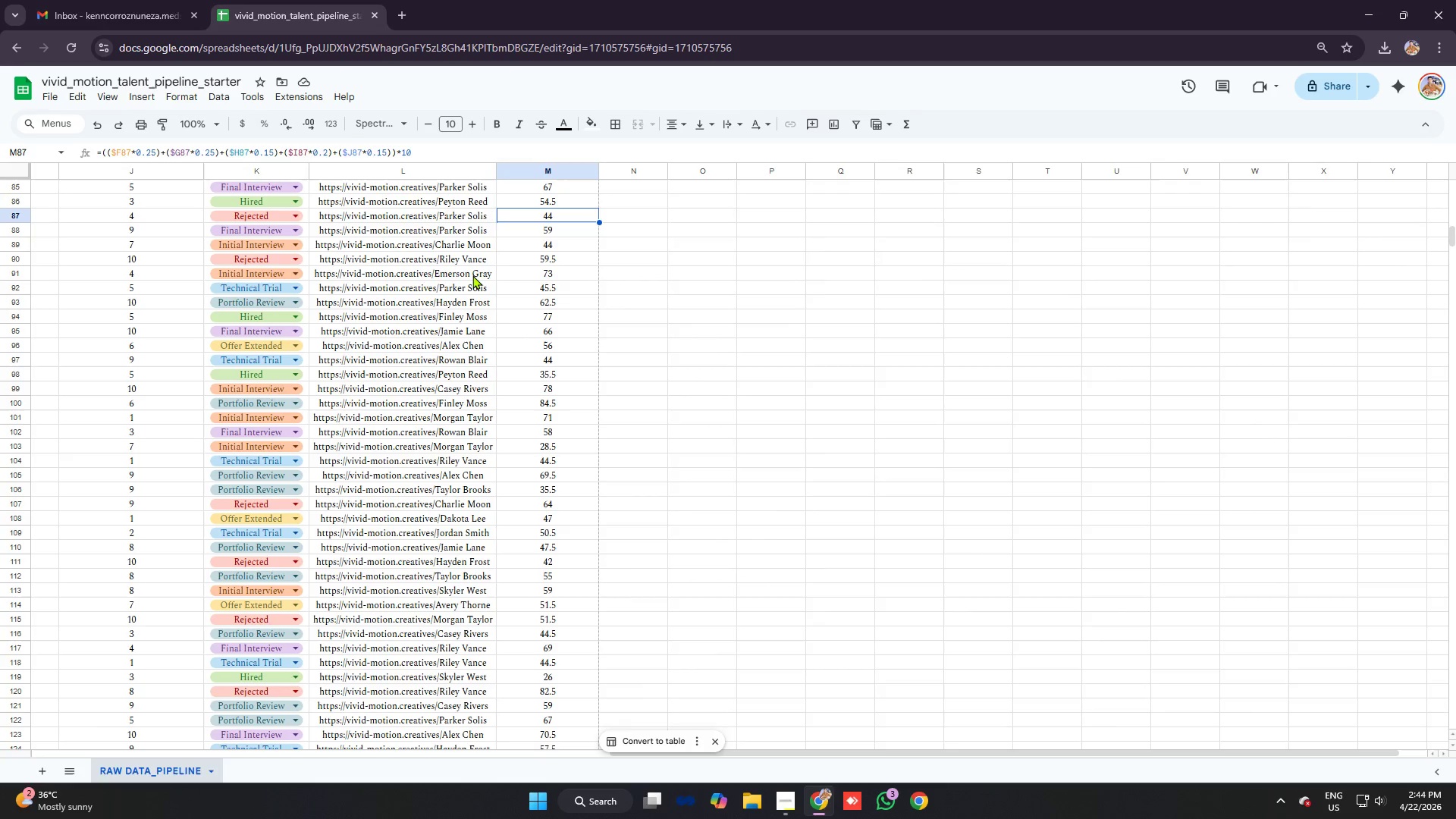 
hold_key(key=ArrowDown, duration=0.53)
 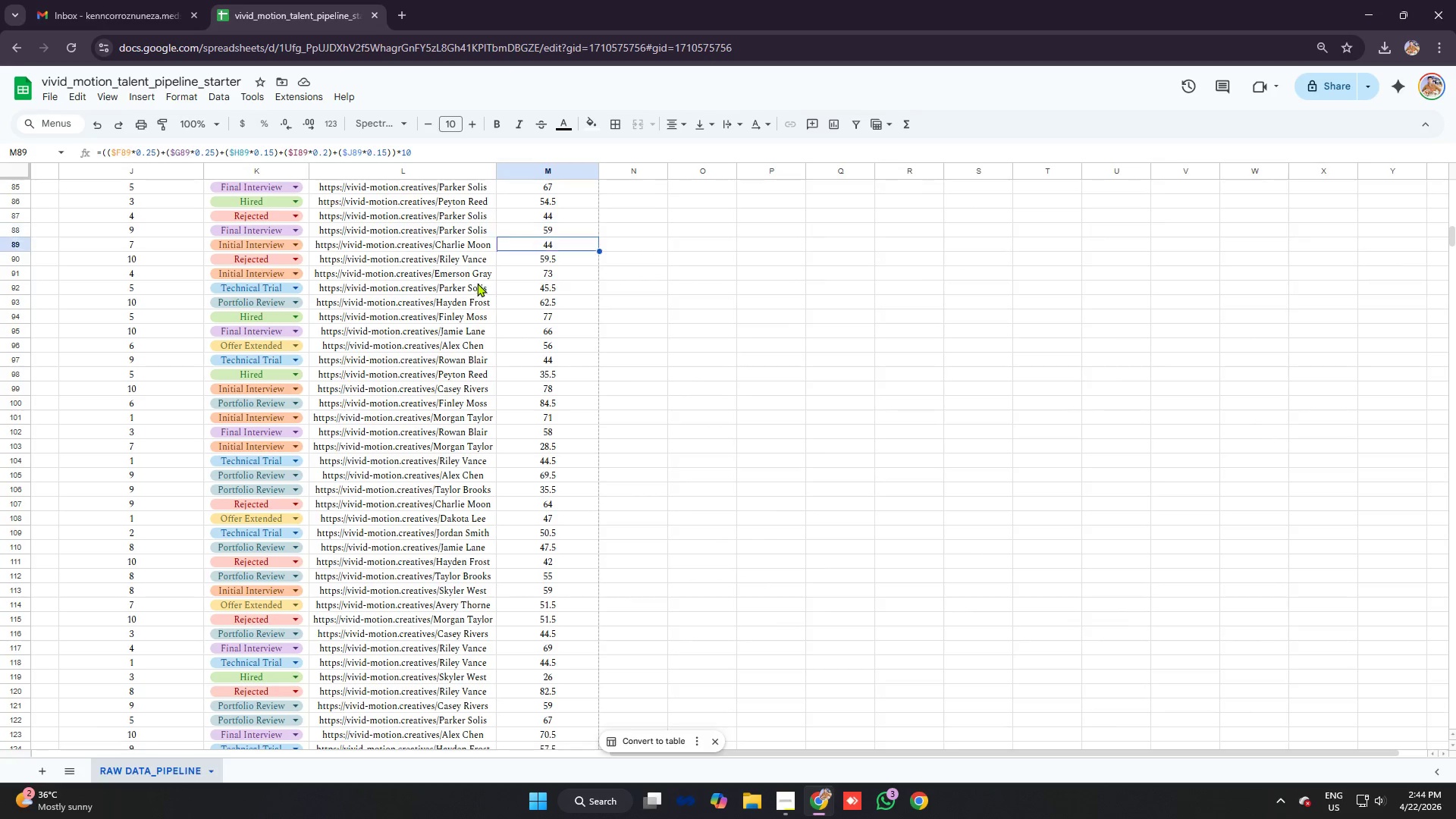 
key(ArrowDown)
 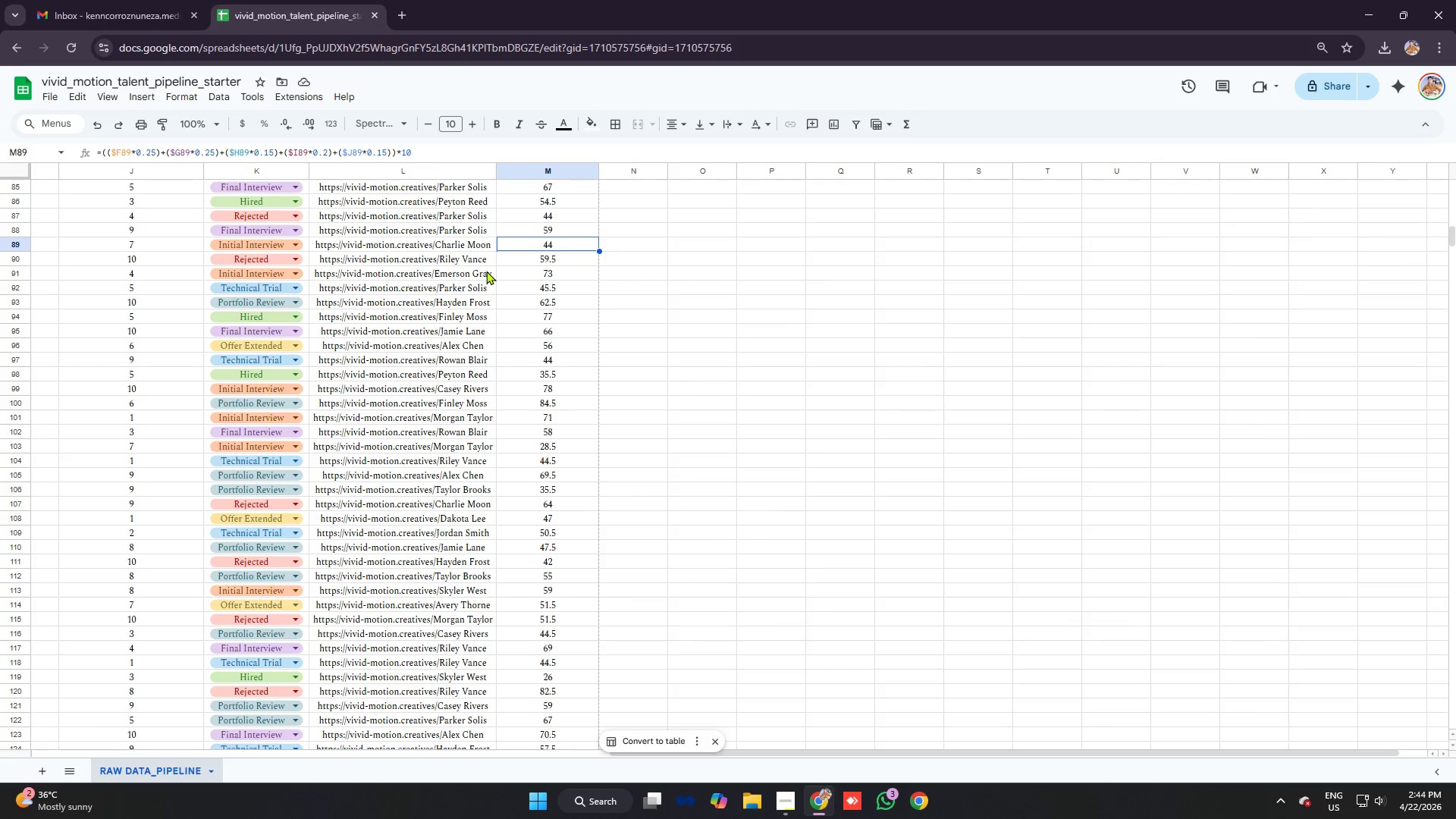 
key(ArrowDown)
 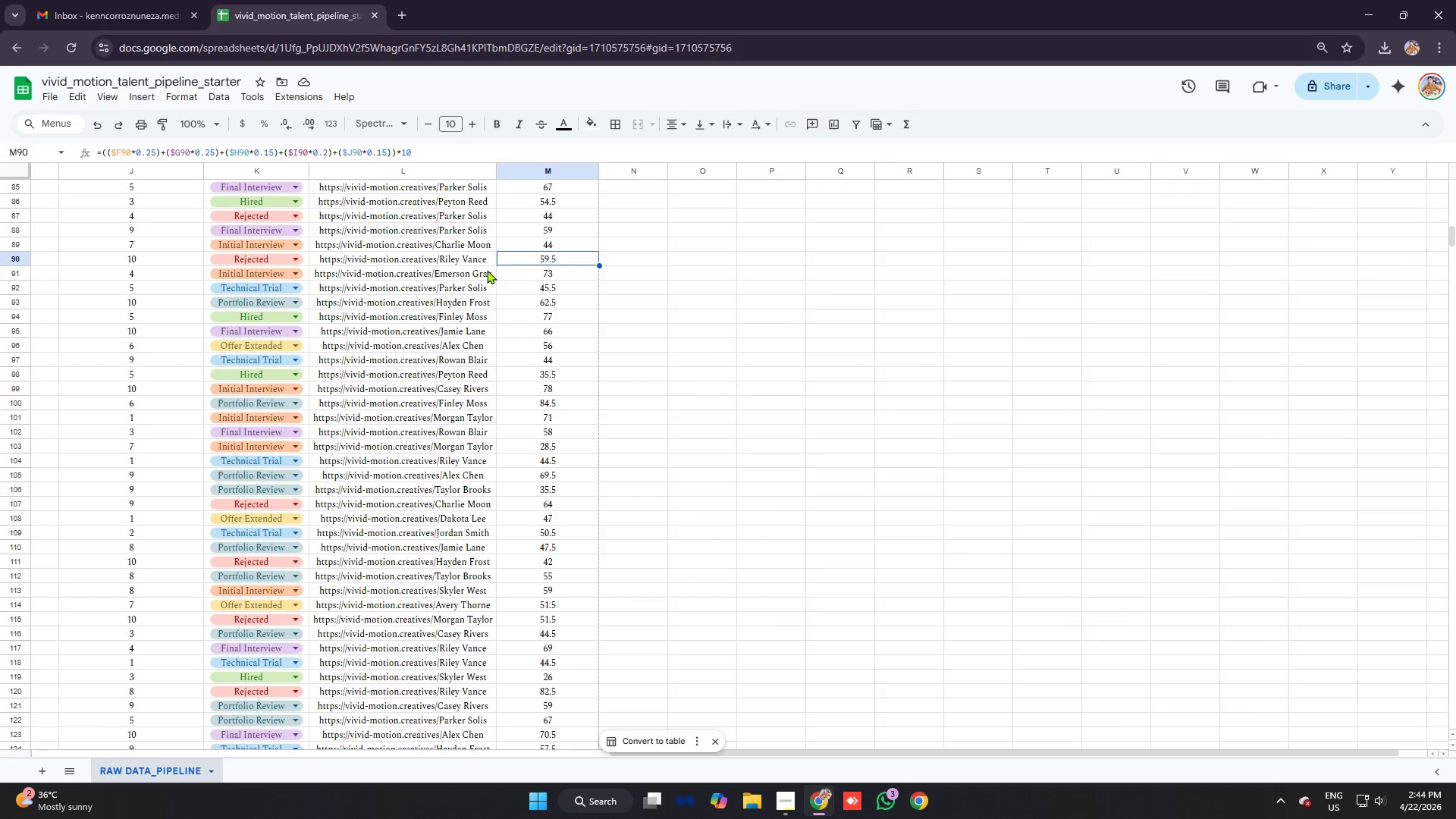 
hold_key(key=ArrowDown, duration=0.66)
 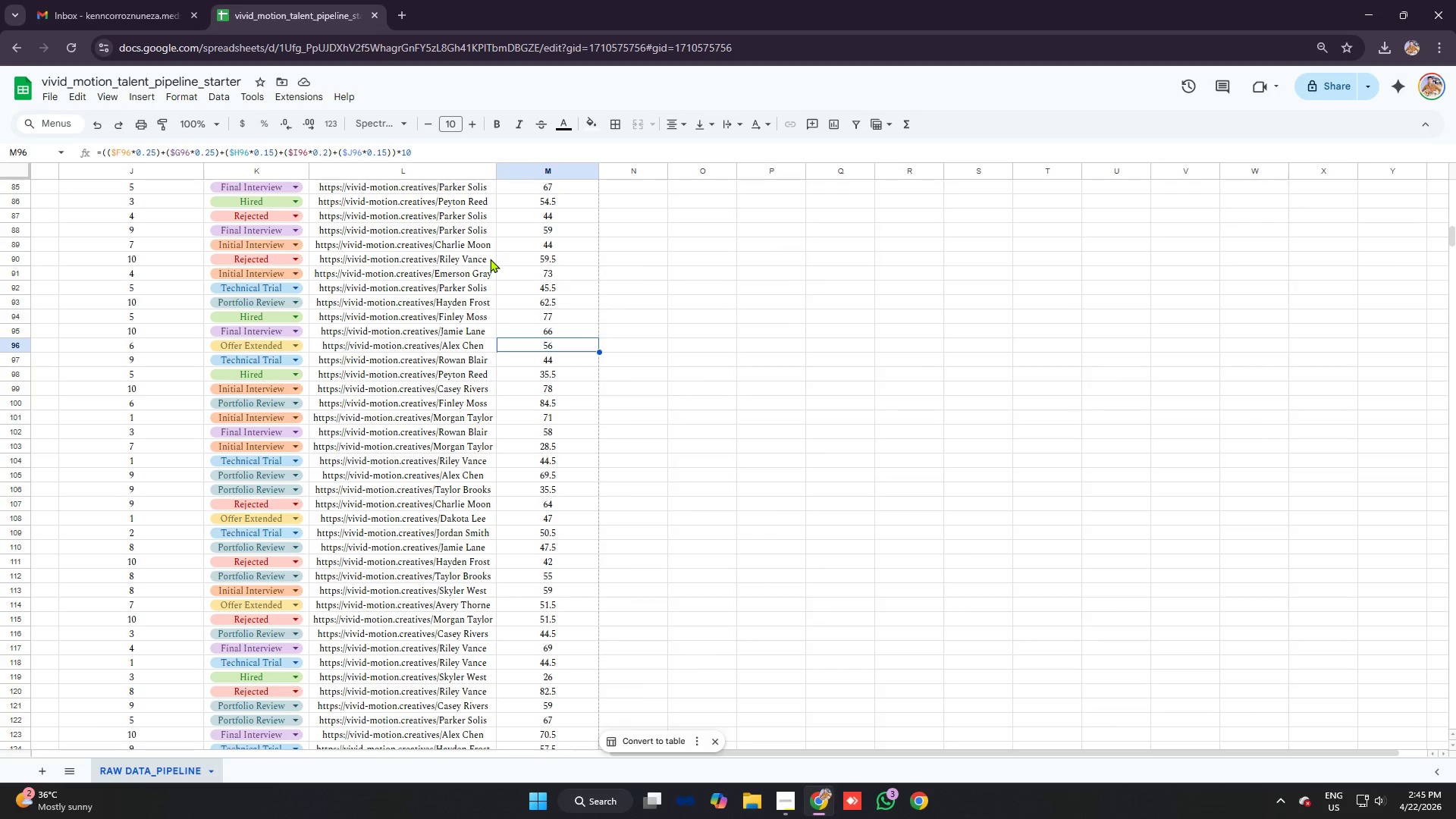 
hold_key(key=ArrowDown, duration=5.11)
 